 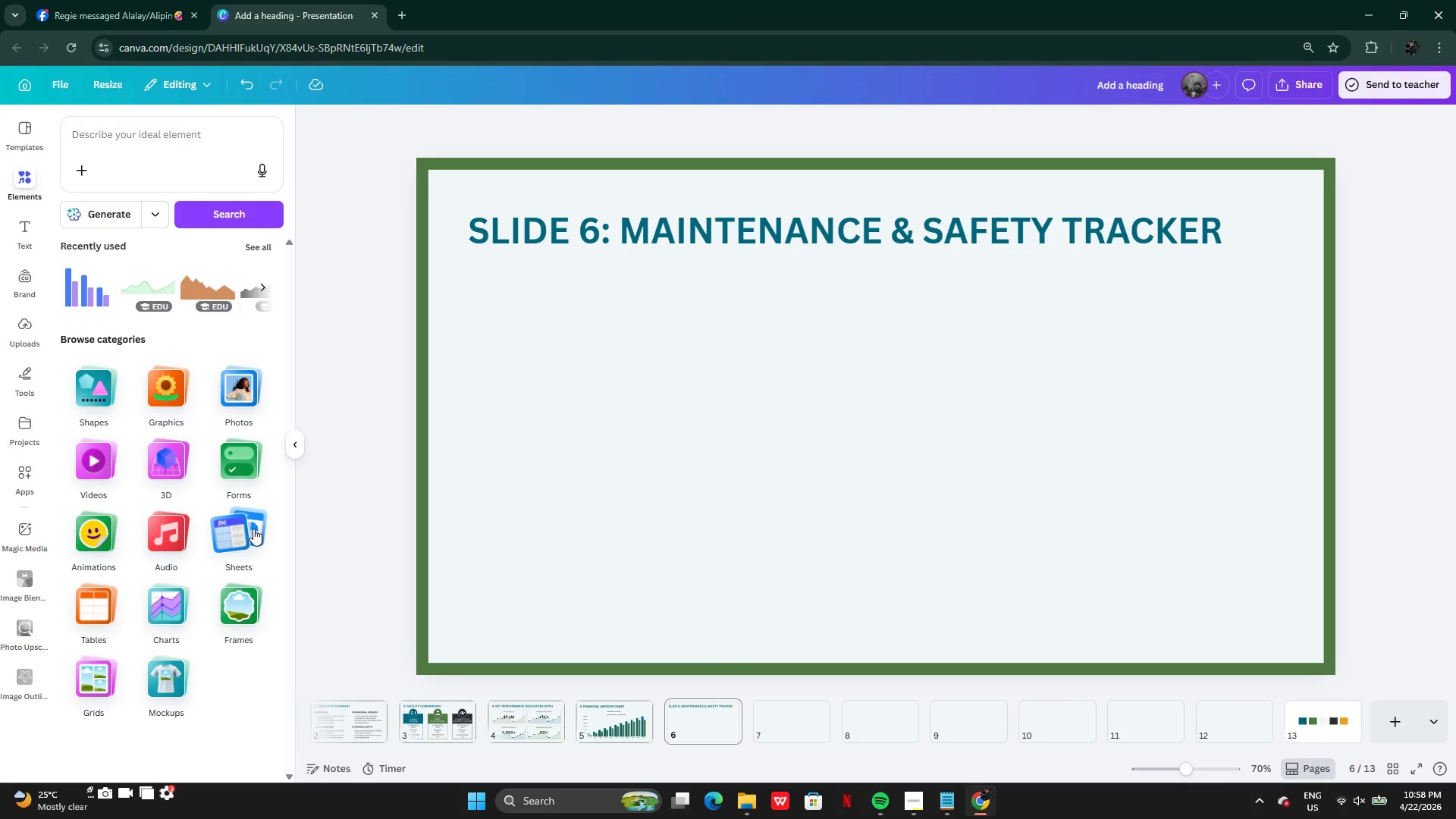 
left_click([237, 538])
 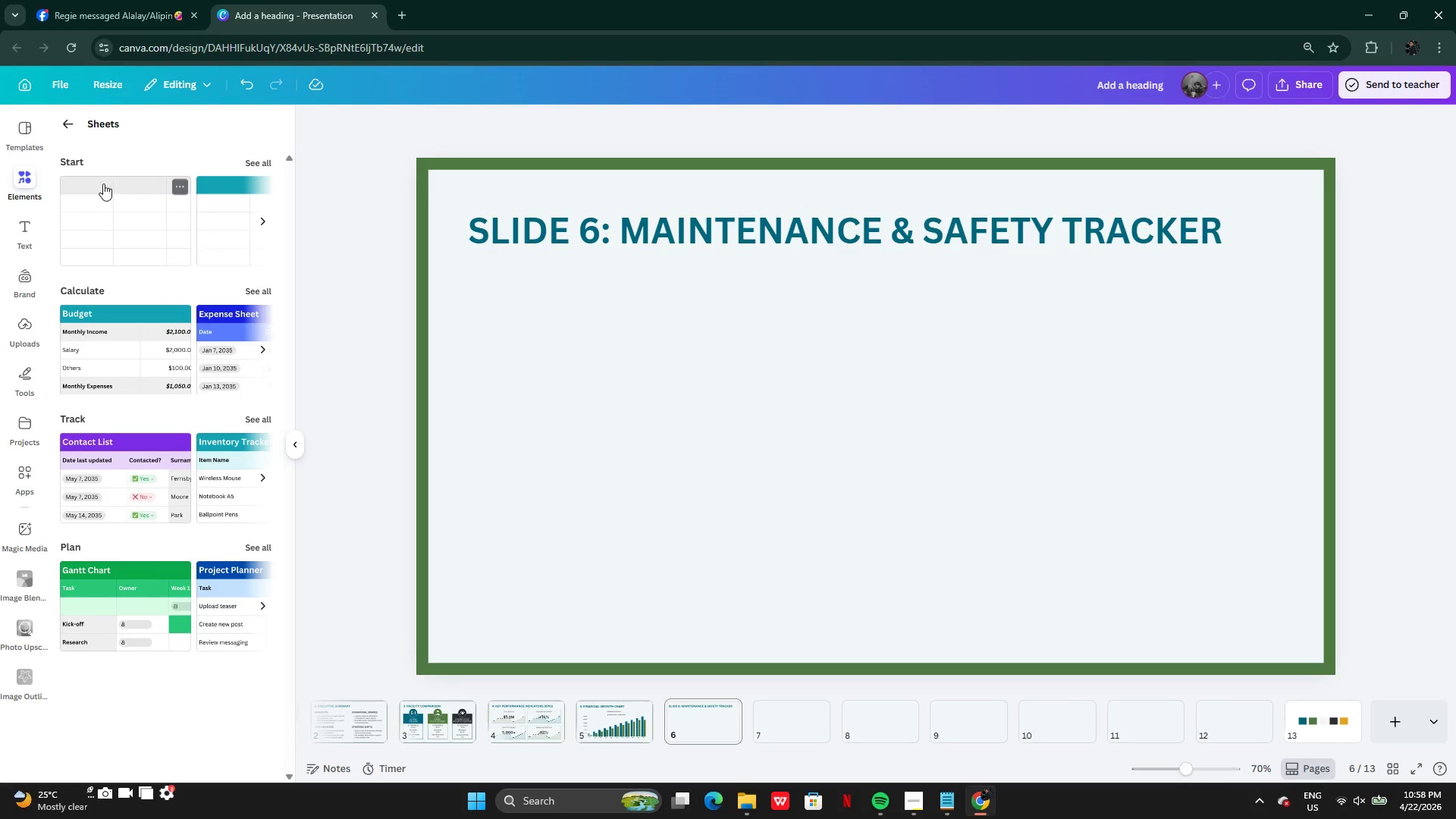 
mouse_move([118, 247])
 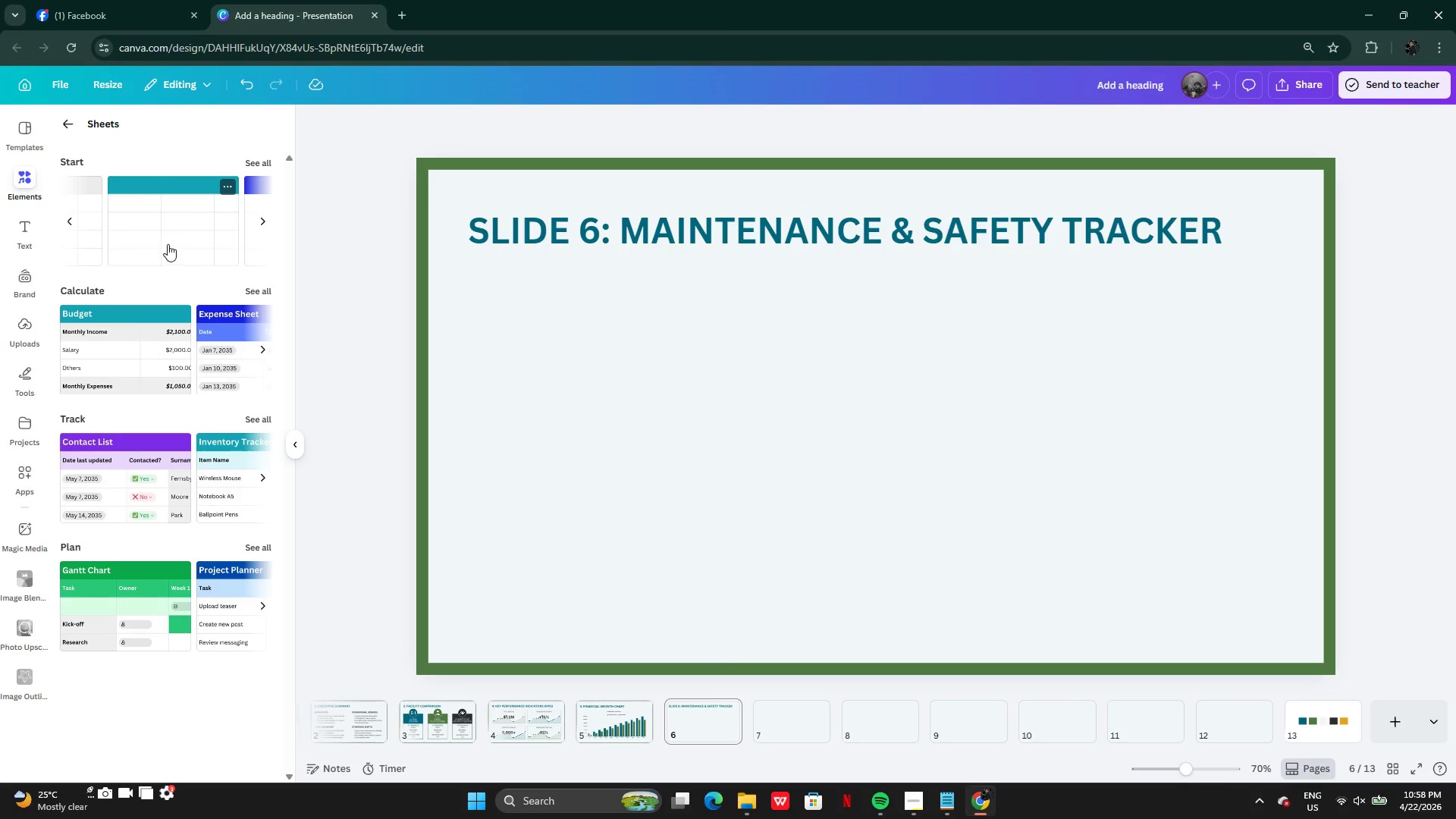 
left_click([165, 243])
 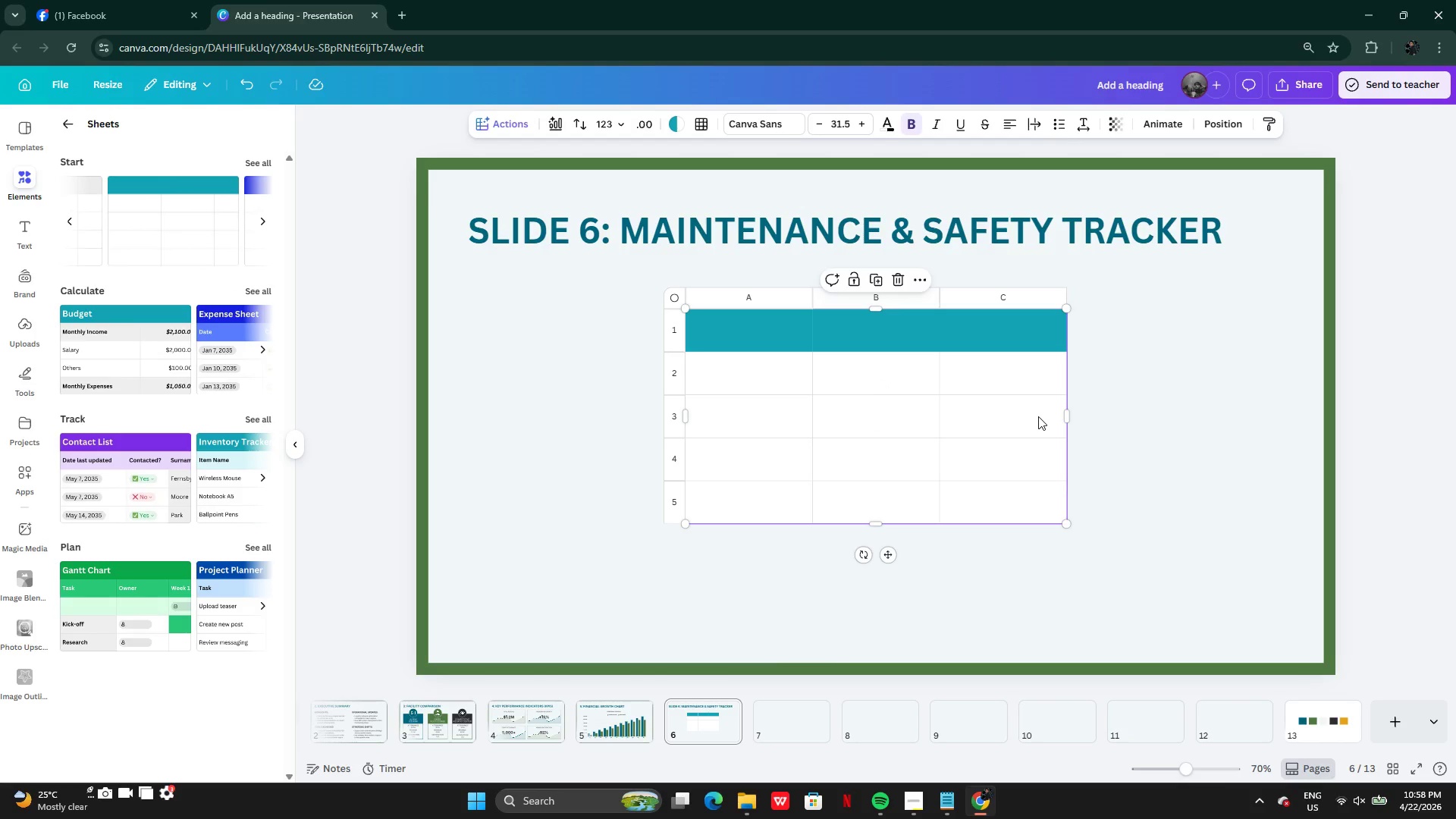 
right_click([1040, 414])
 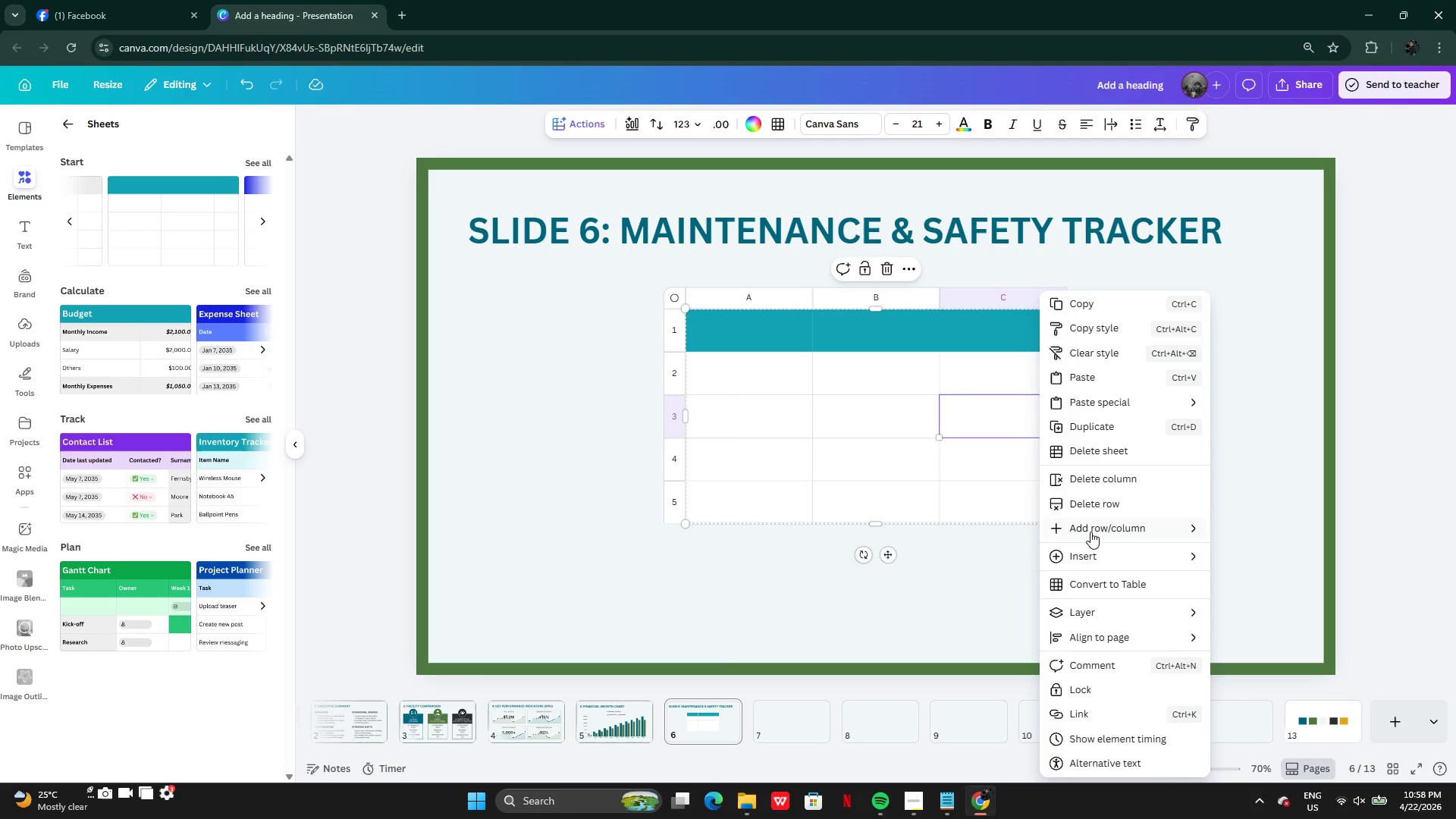 
wait(5.54)
 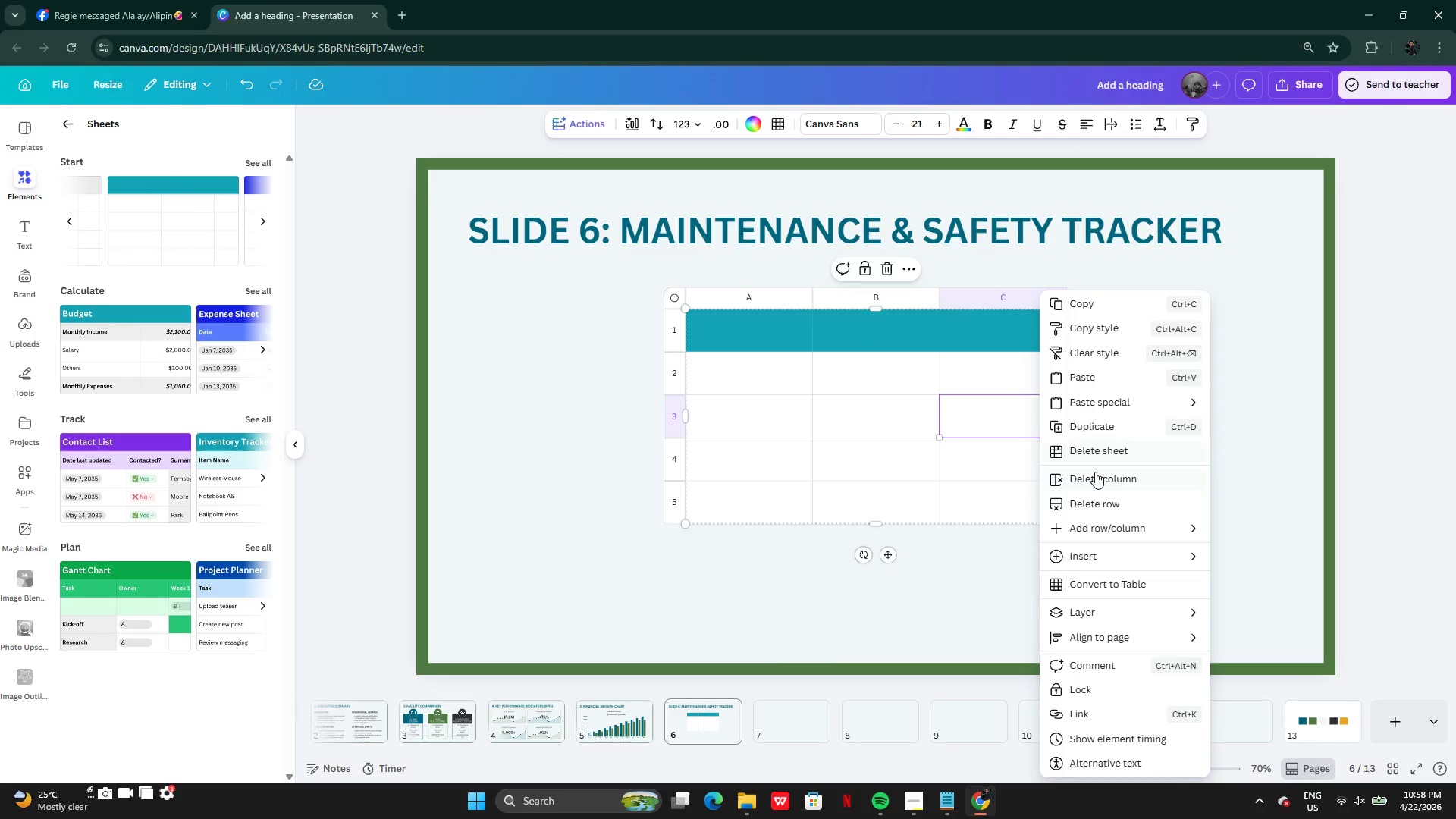 
mouse_move([1144, 526])
 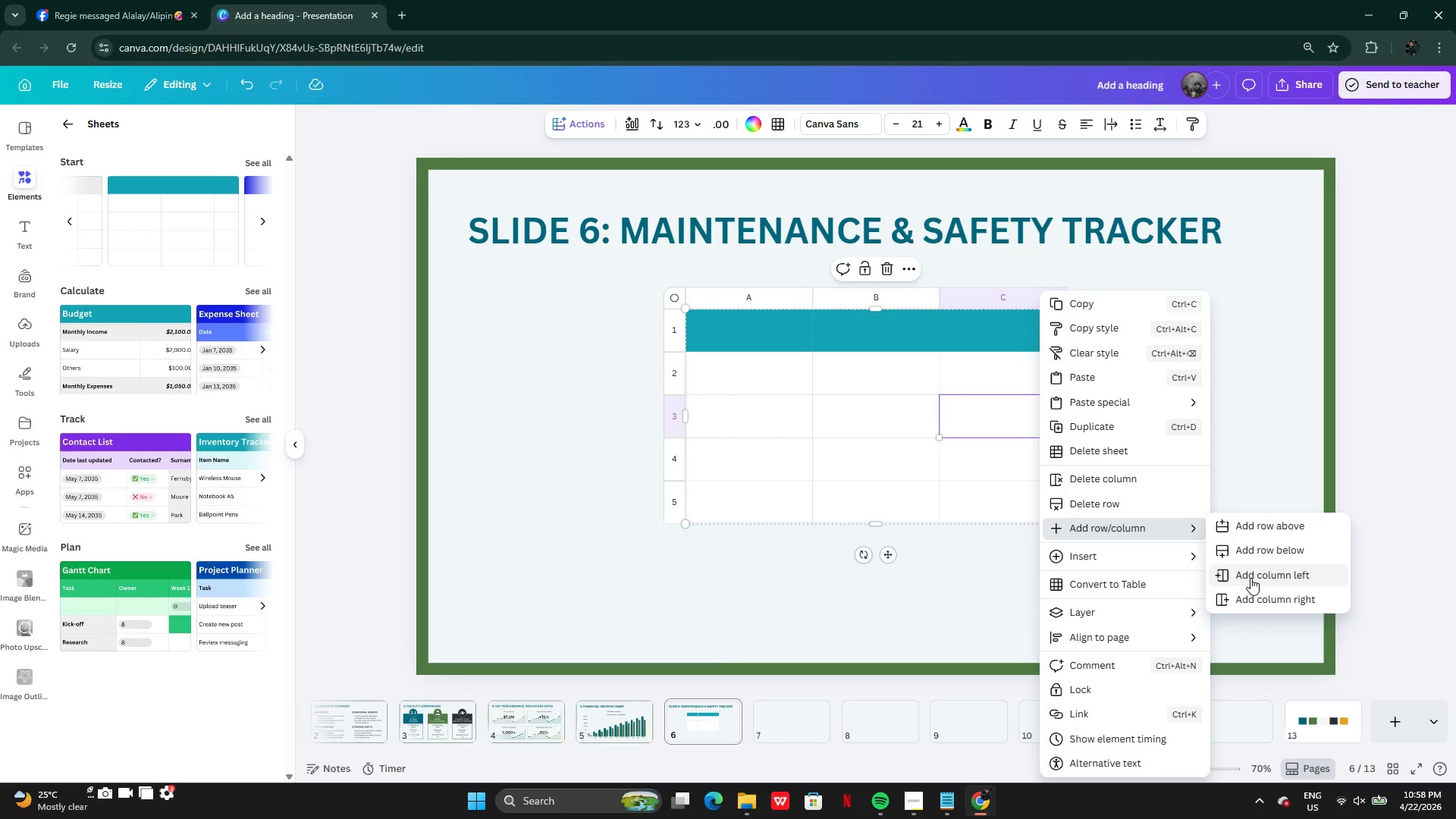 
left_click([1250, 578])
 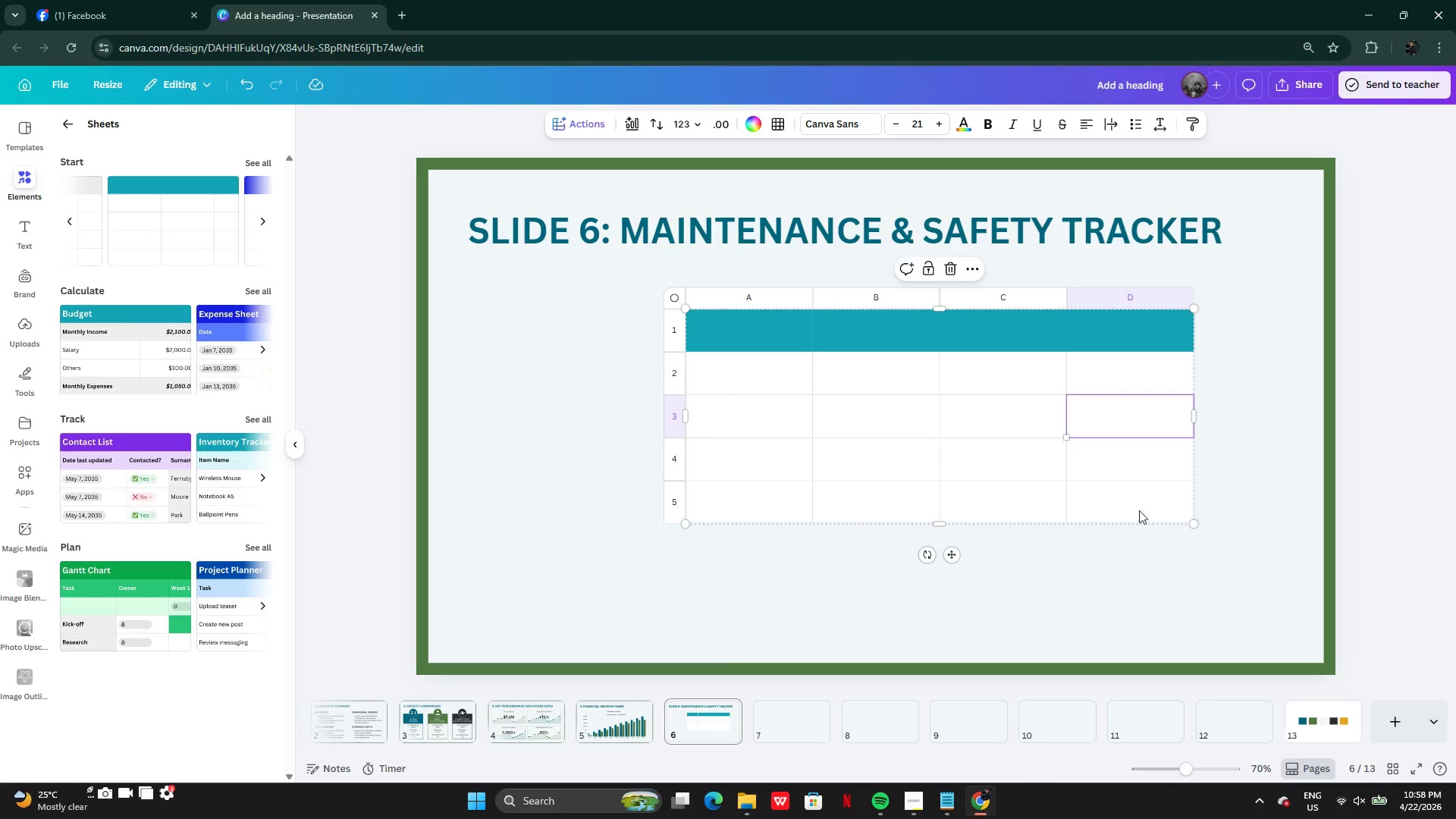 
left_click([1122, 609])
 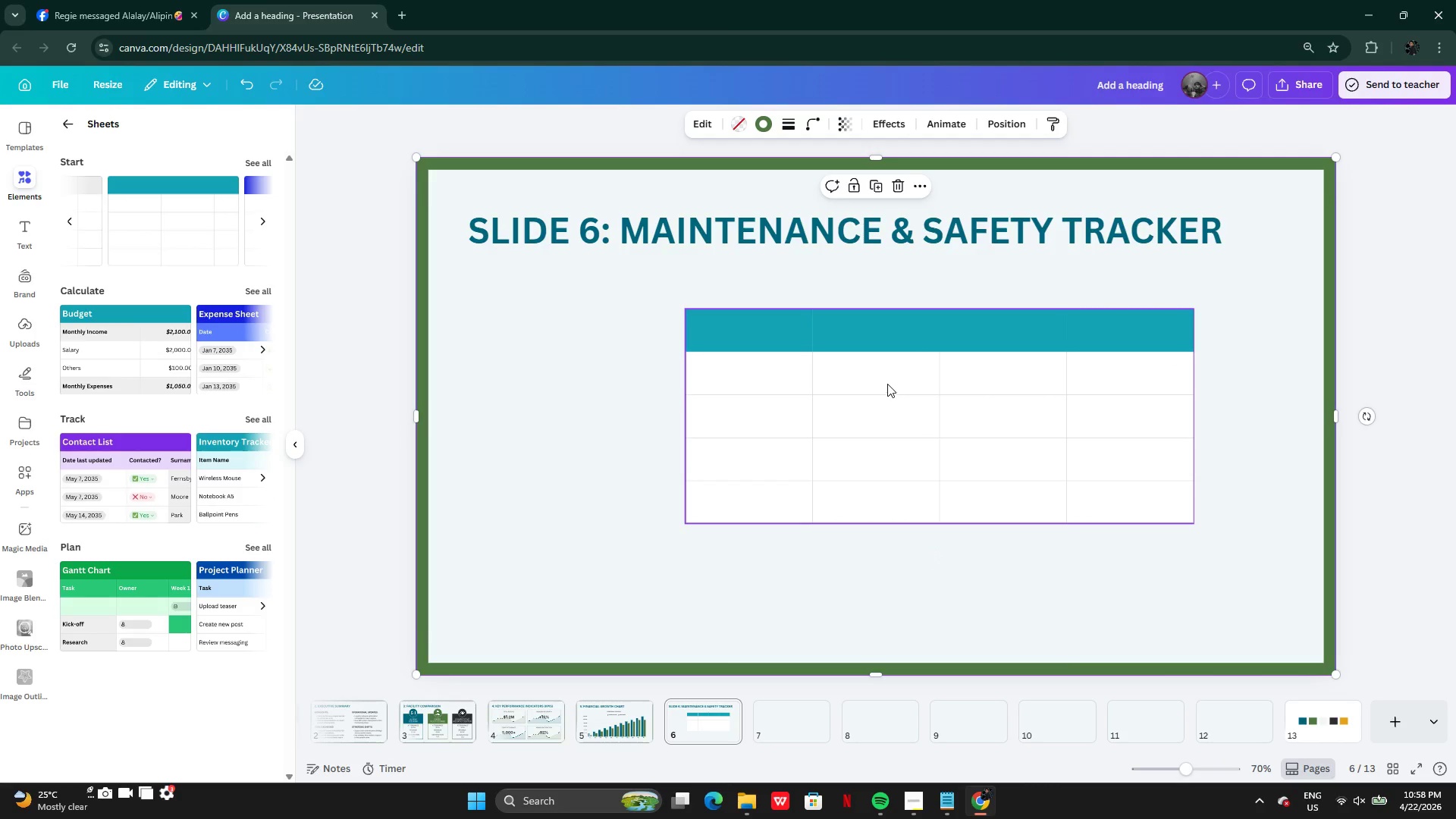 
left_click([887, 384])
 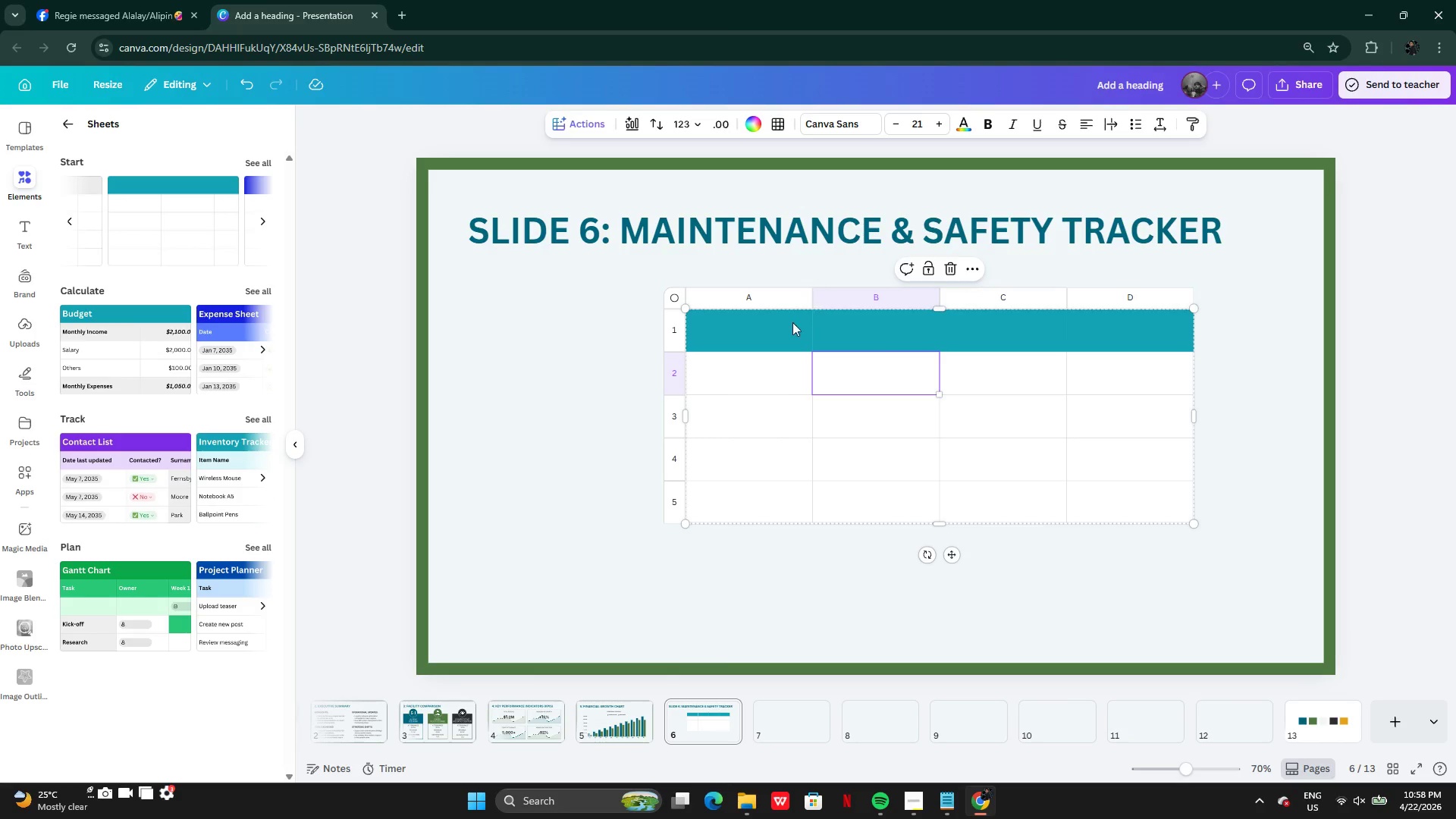 
left_click([776, 327])
 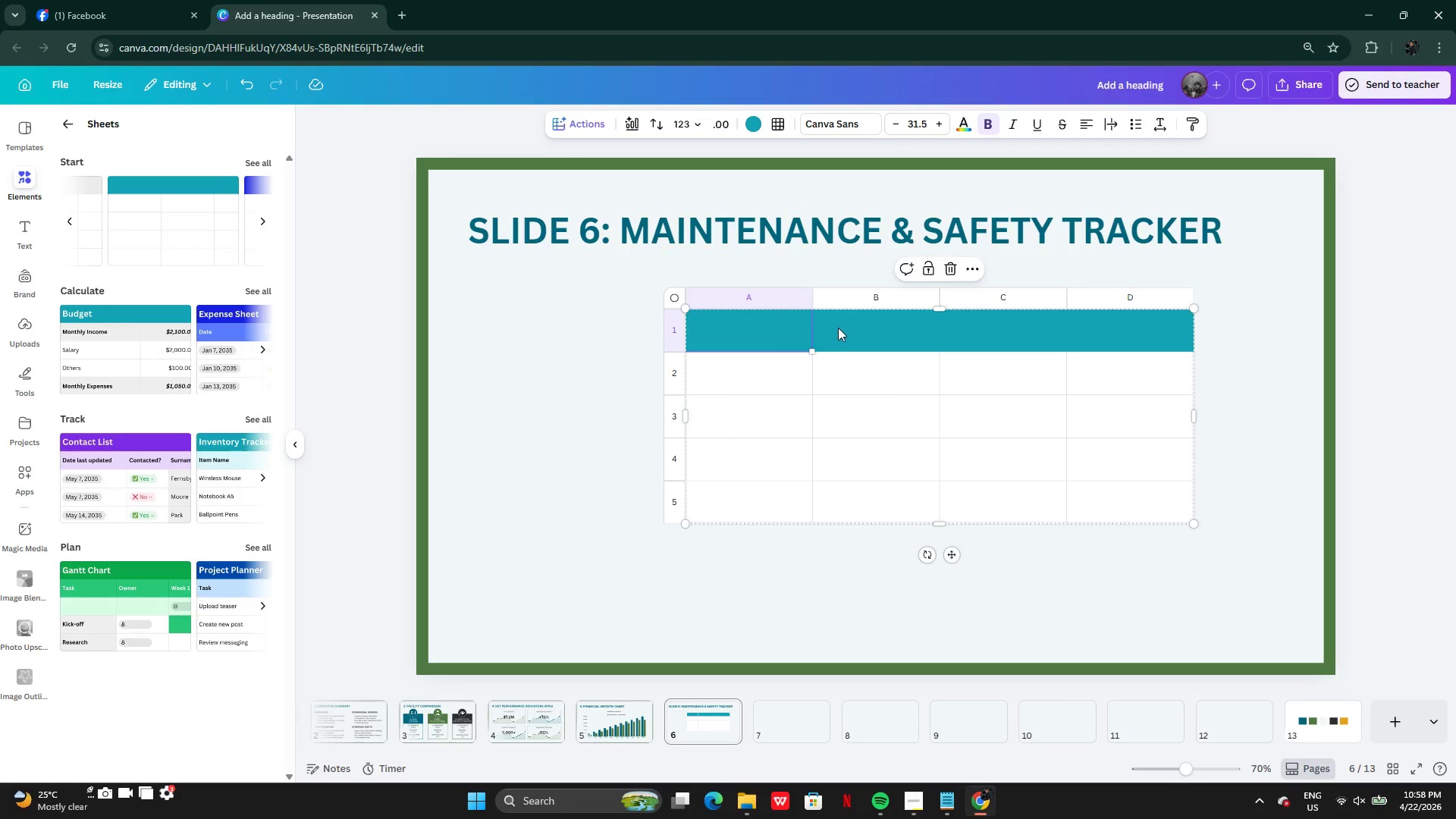 
hold_key(key=ShiftLeft, duration=1.44)
double_click([1010, 333])
 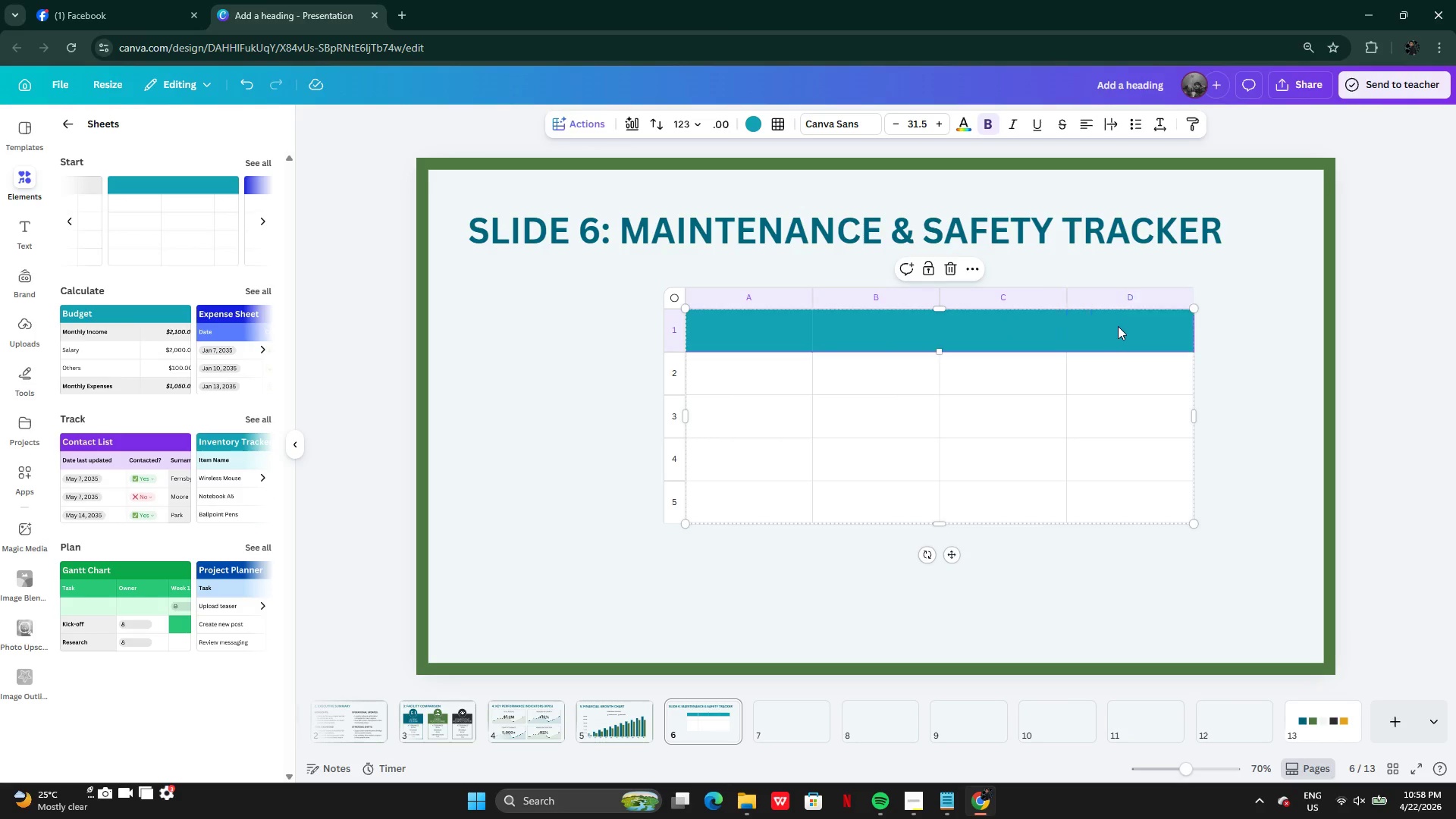 
triple_click([1118, 326])
 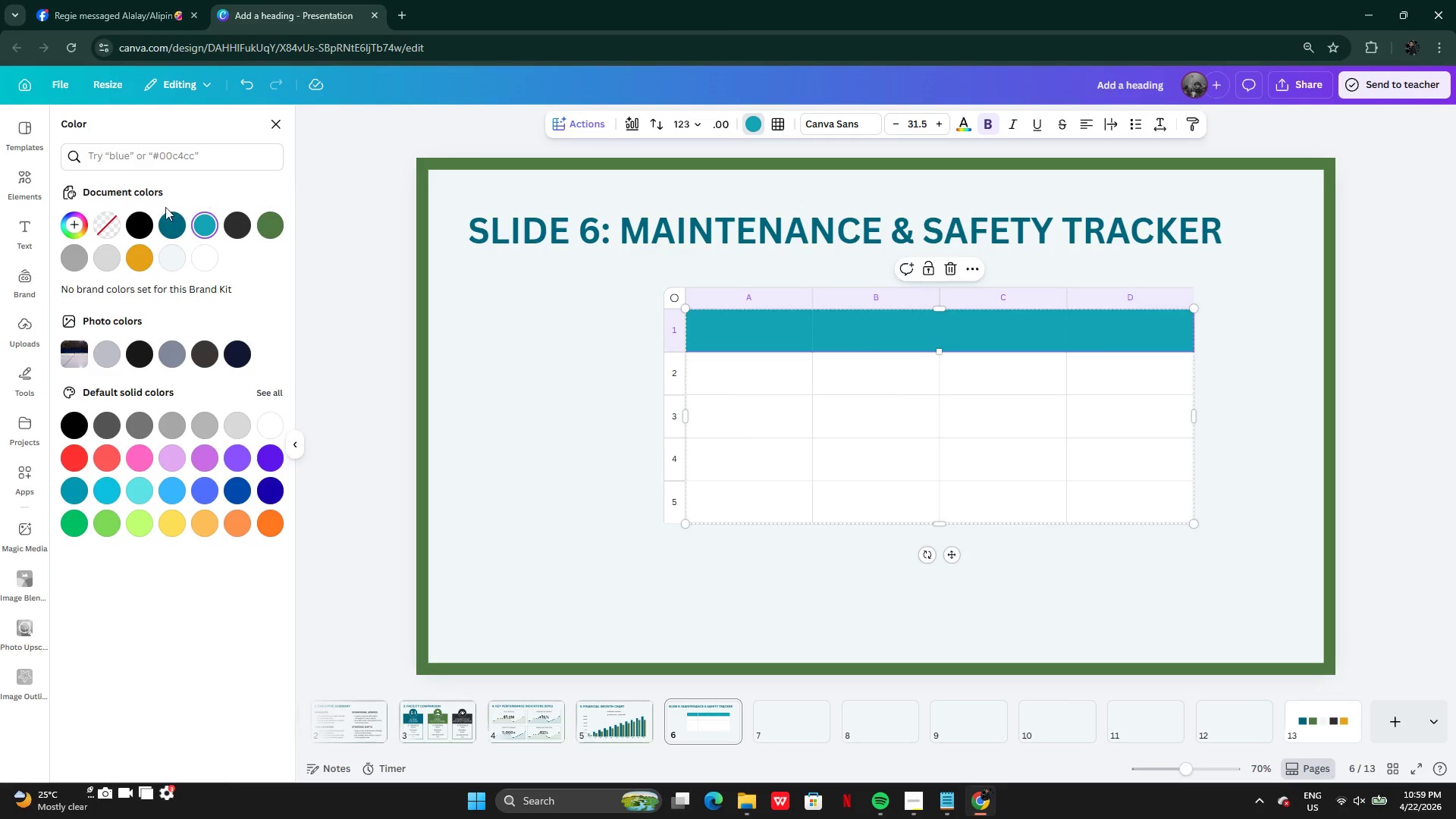 
left_click([171, 227])
 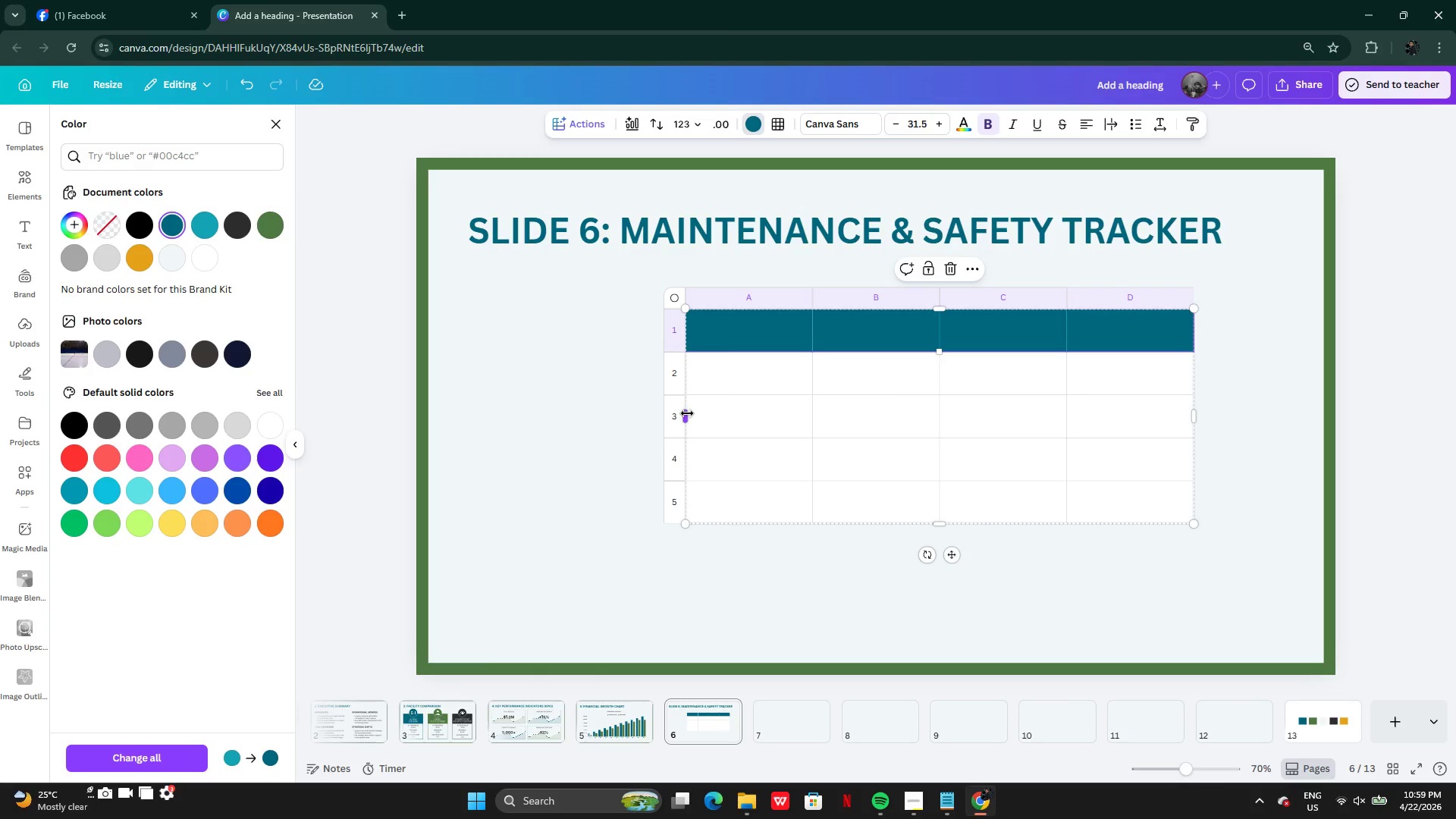 
left_click_drag(start_coordinate=[684, 413], to_coordinate=[465, 386])
 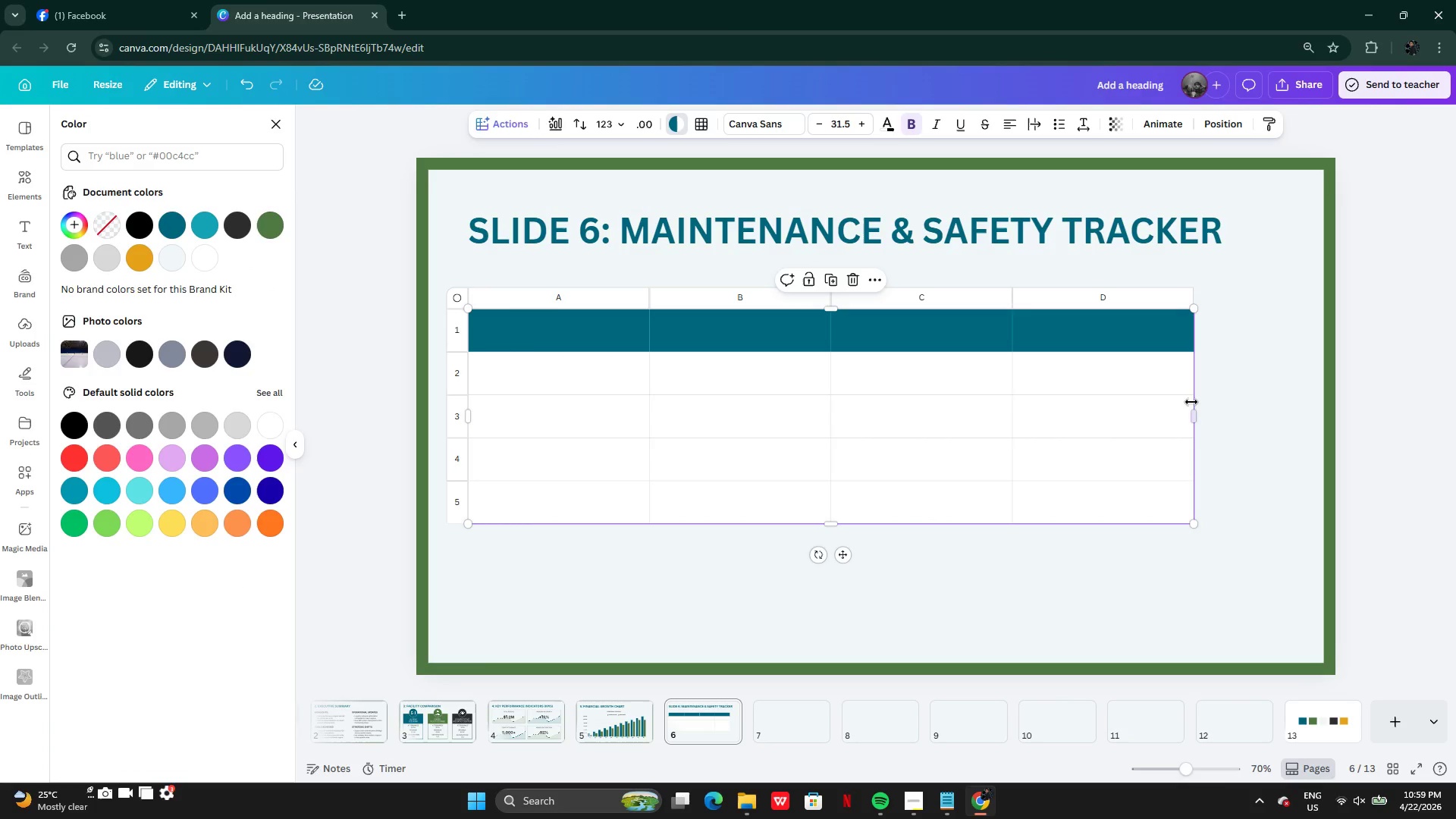 
left_click_drag(start_coordinate=[1198, 408], to_coordinate=[1291, 406])
 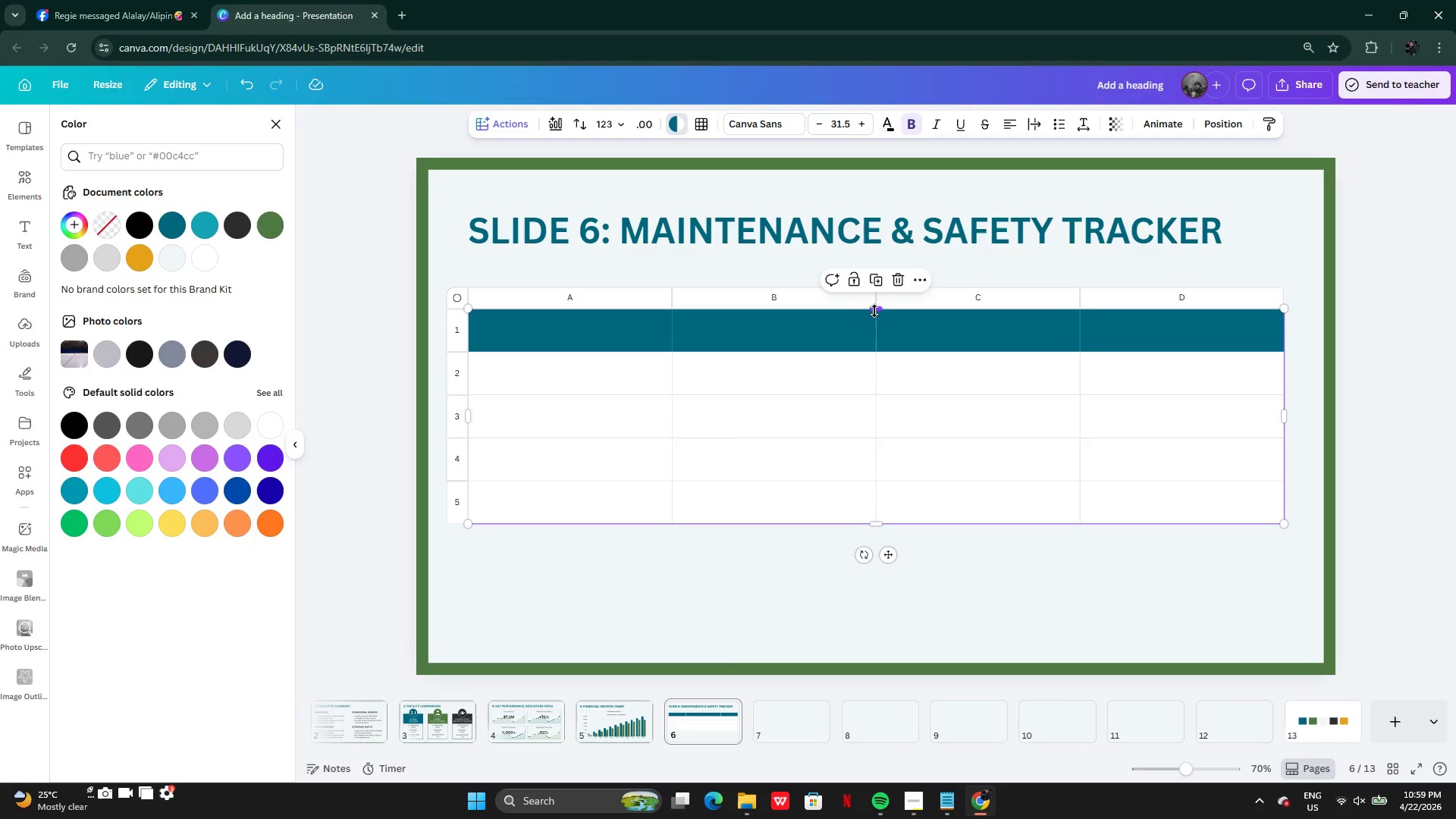 
left_click_drag(start_coordinate=[875, 312], to_coordinate=[875, 291])
 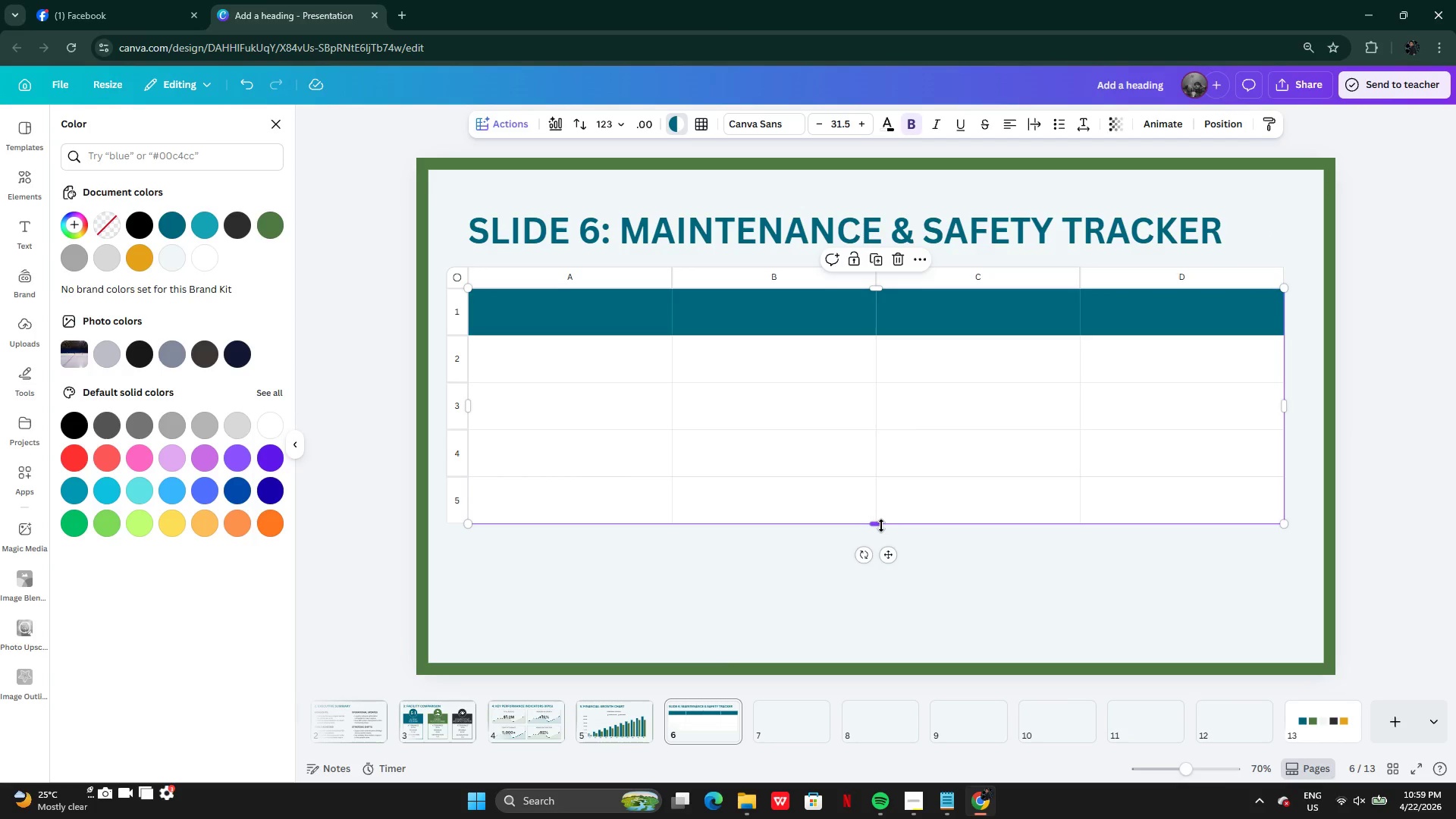 
left_click_drag(start_coordinate=[881, 526], to_coordinate=[879, 494])
 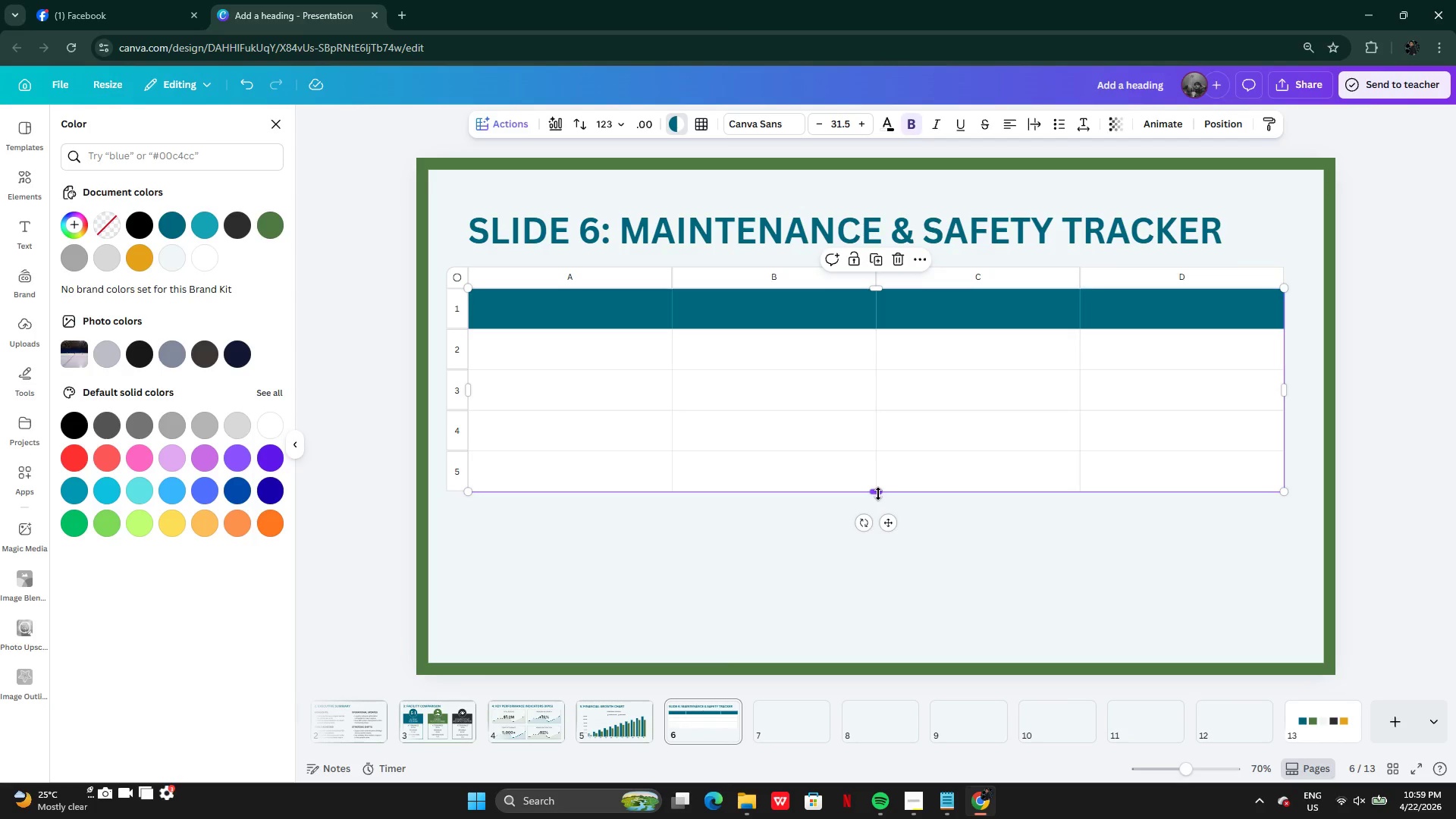 
wait(7.22)
 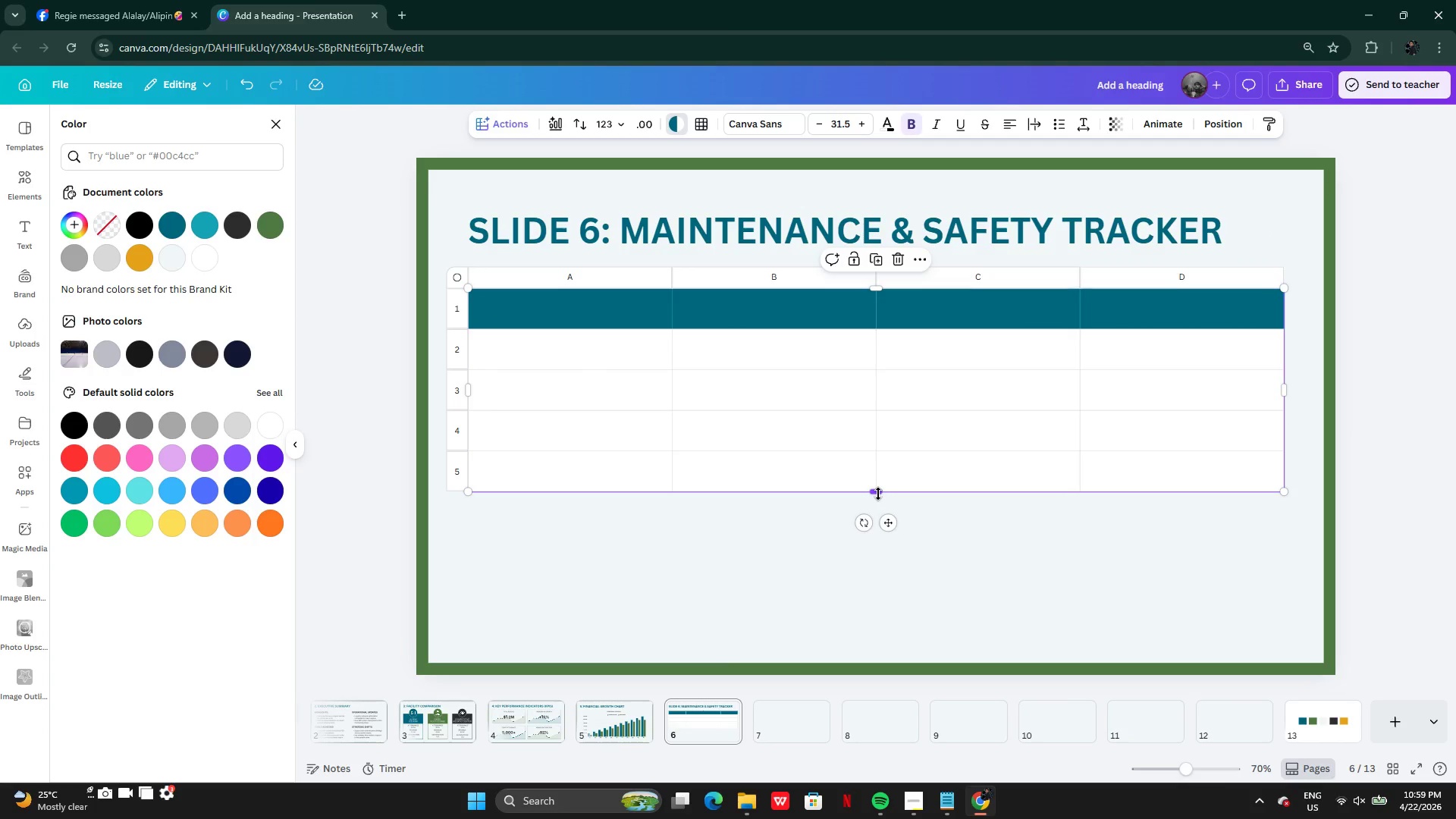 
right_click([809, 472])
 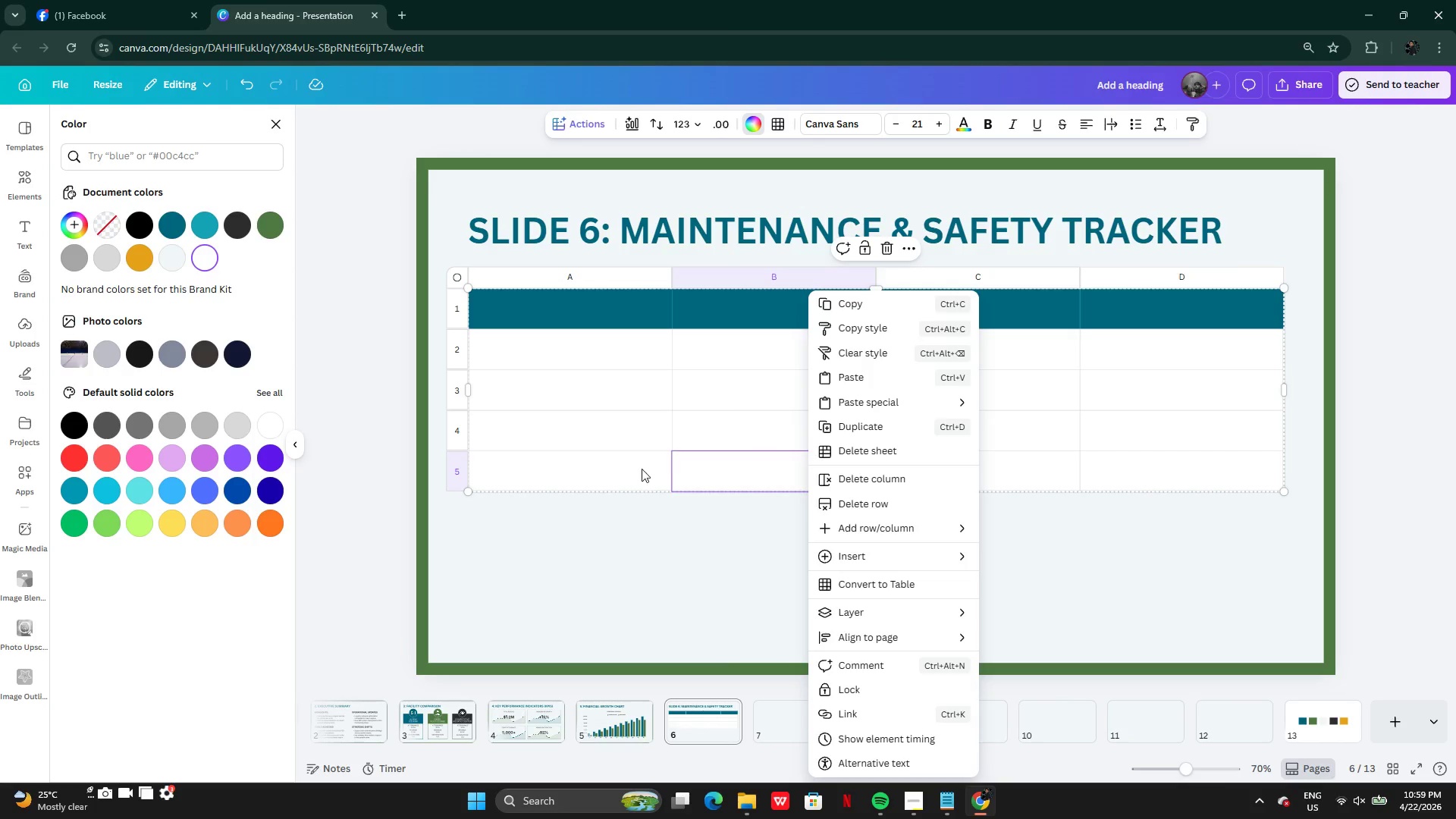 
left_click([631, 508])
 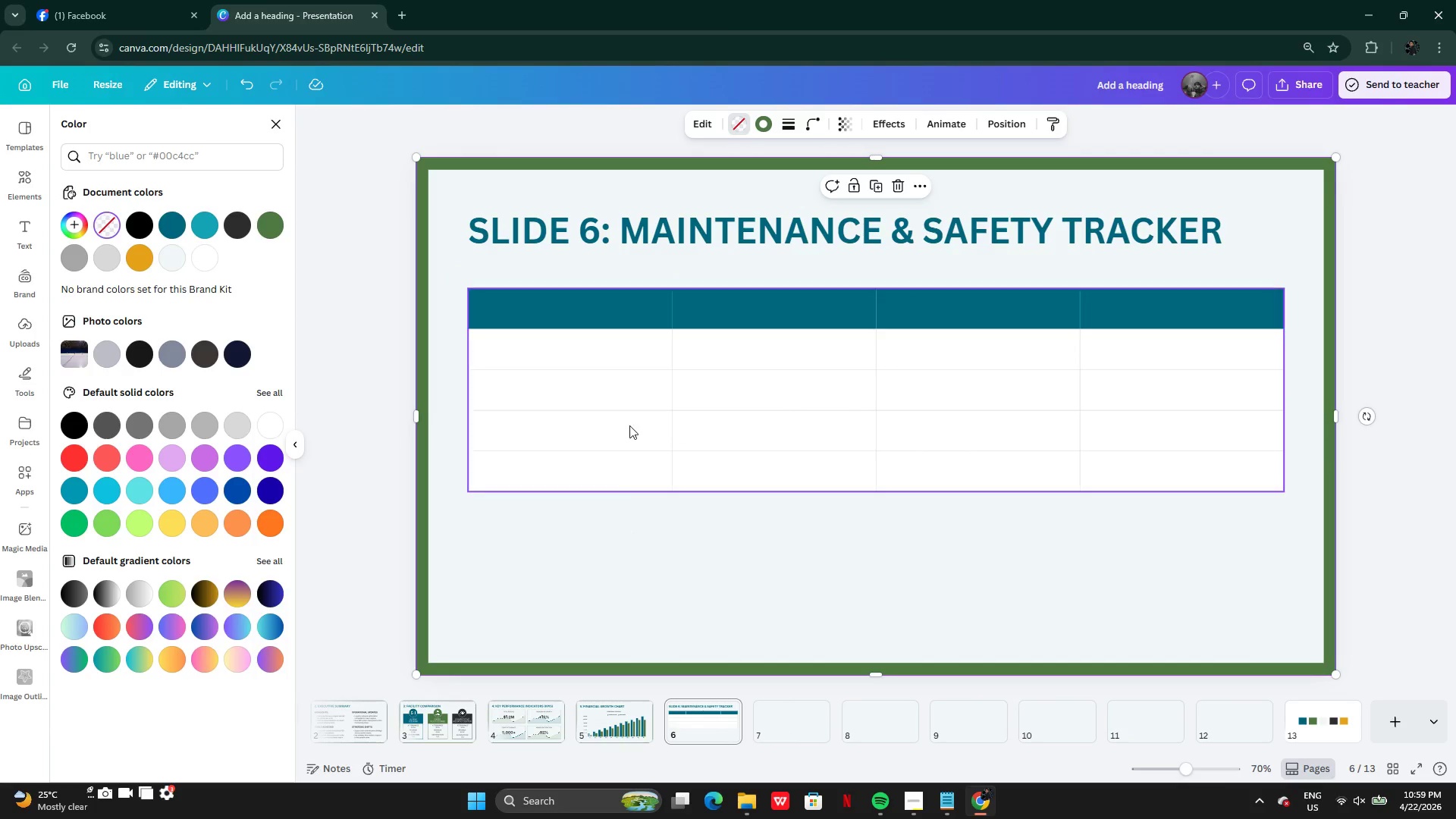 
right_click([629, 409])
 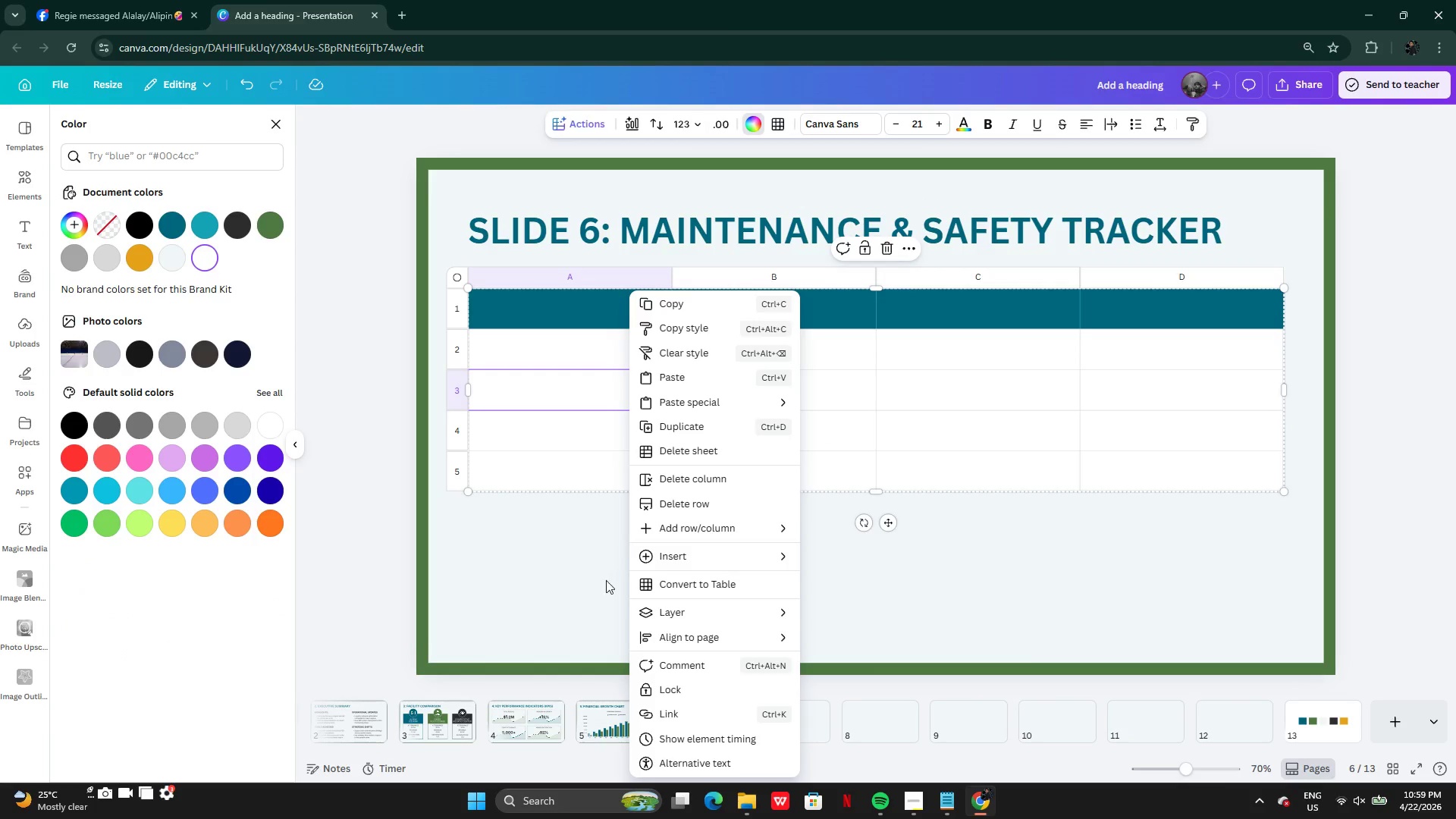 
mouse_move([748, 534])
 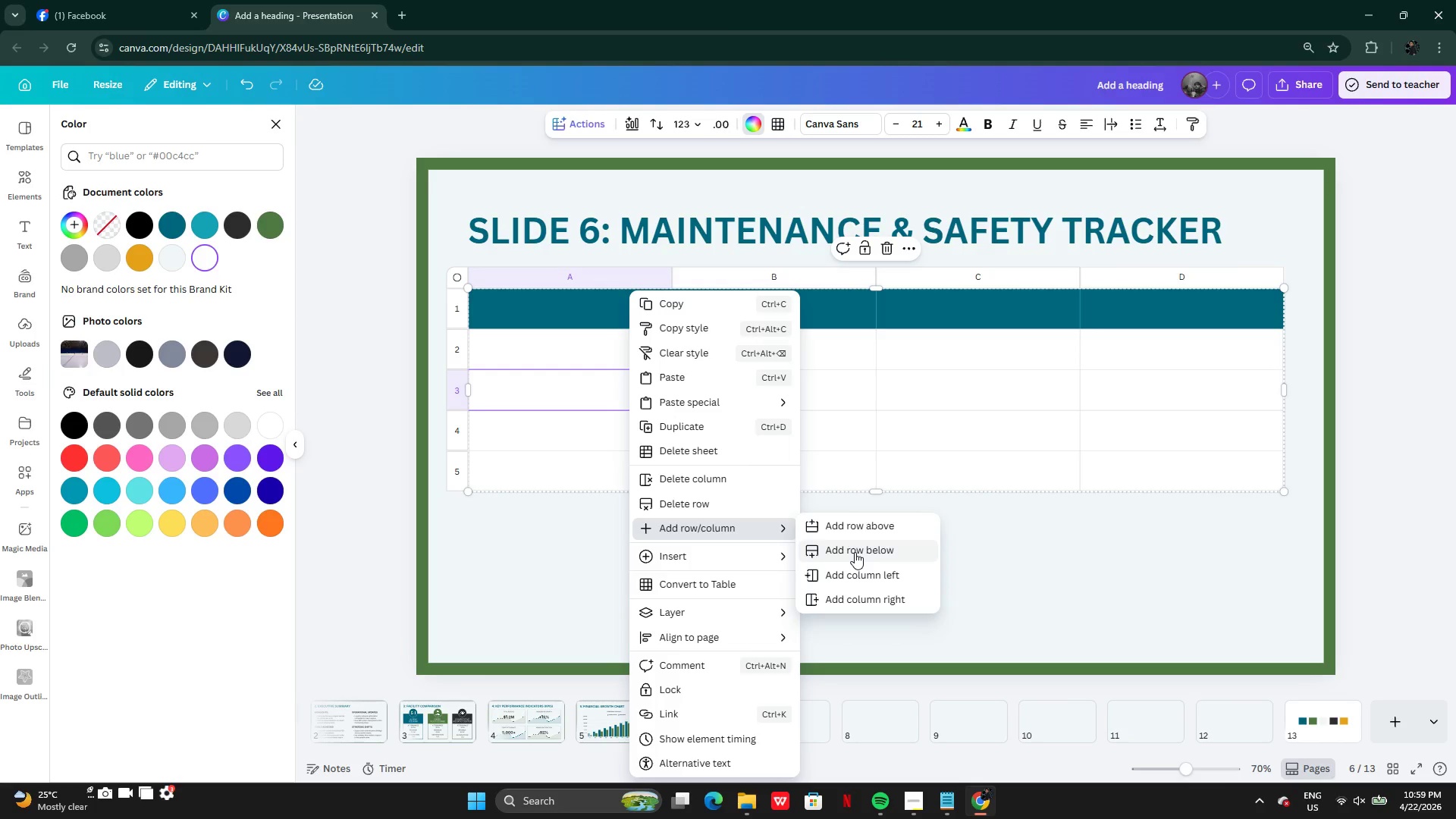 
wait(5.6)
 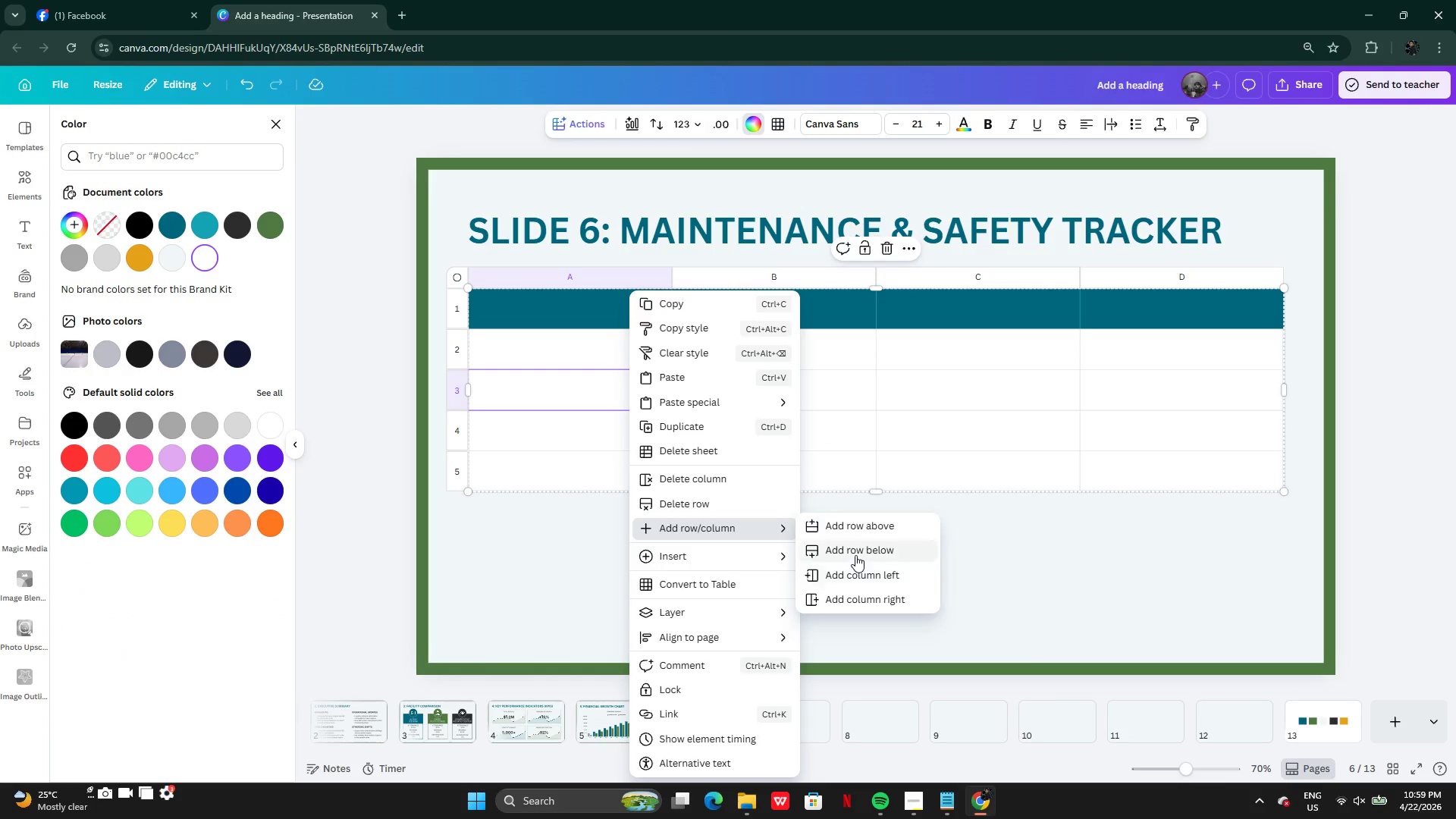 
left_click([855, 552])
 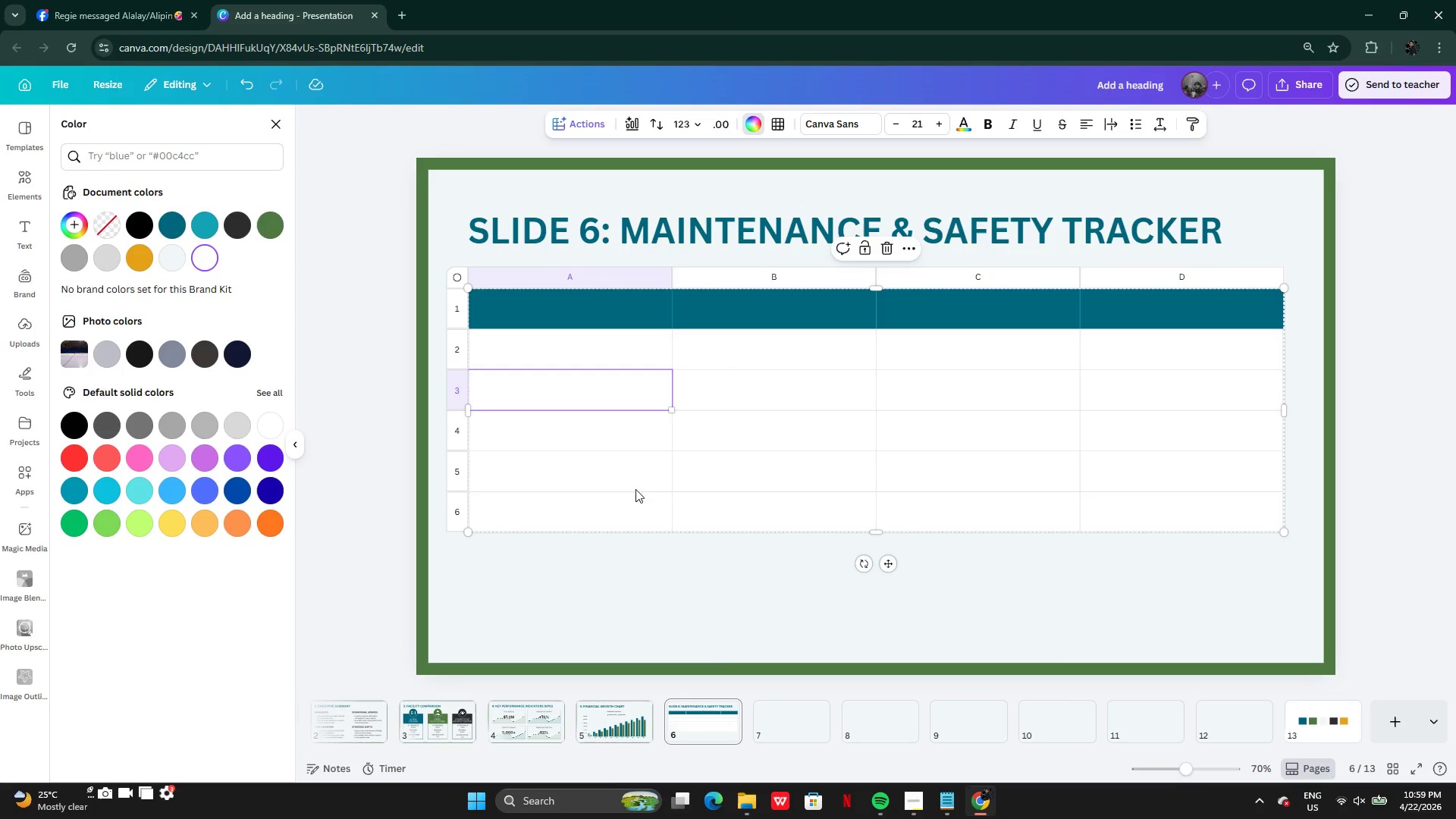 
right_click([634, 508])
 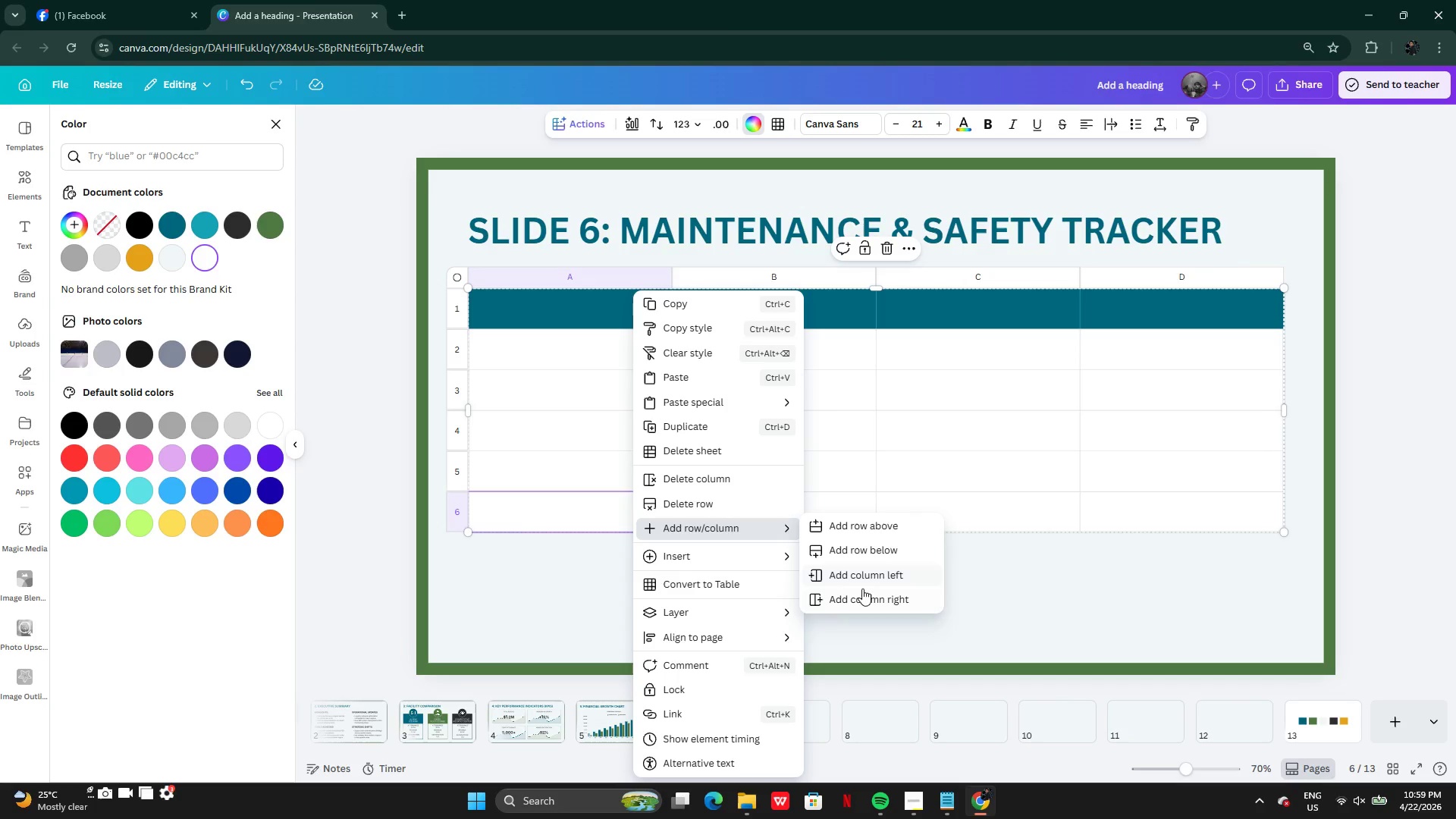 
left_click([858, 552])
 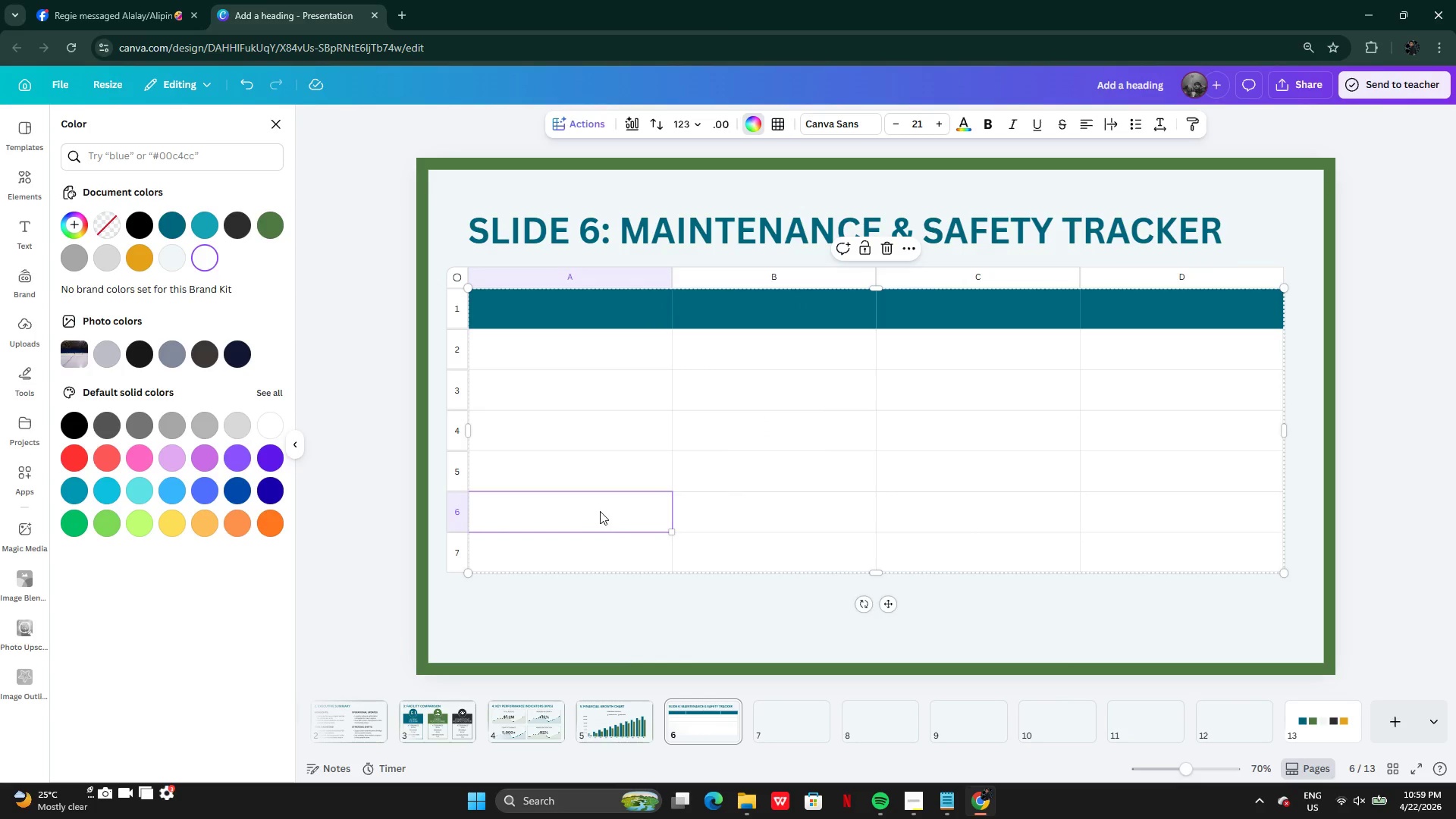 
right_click([591, 512])
 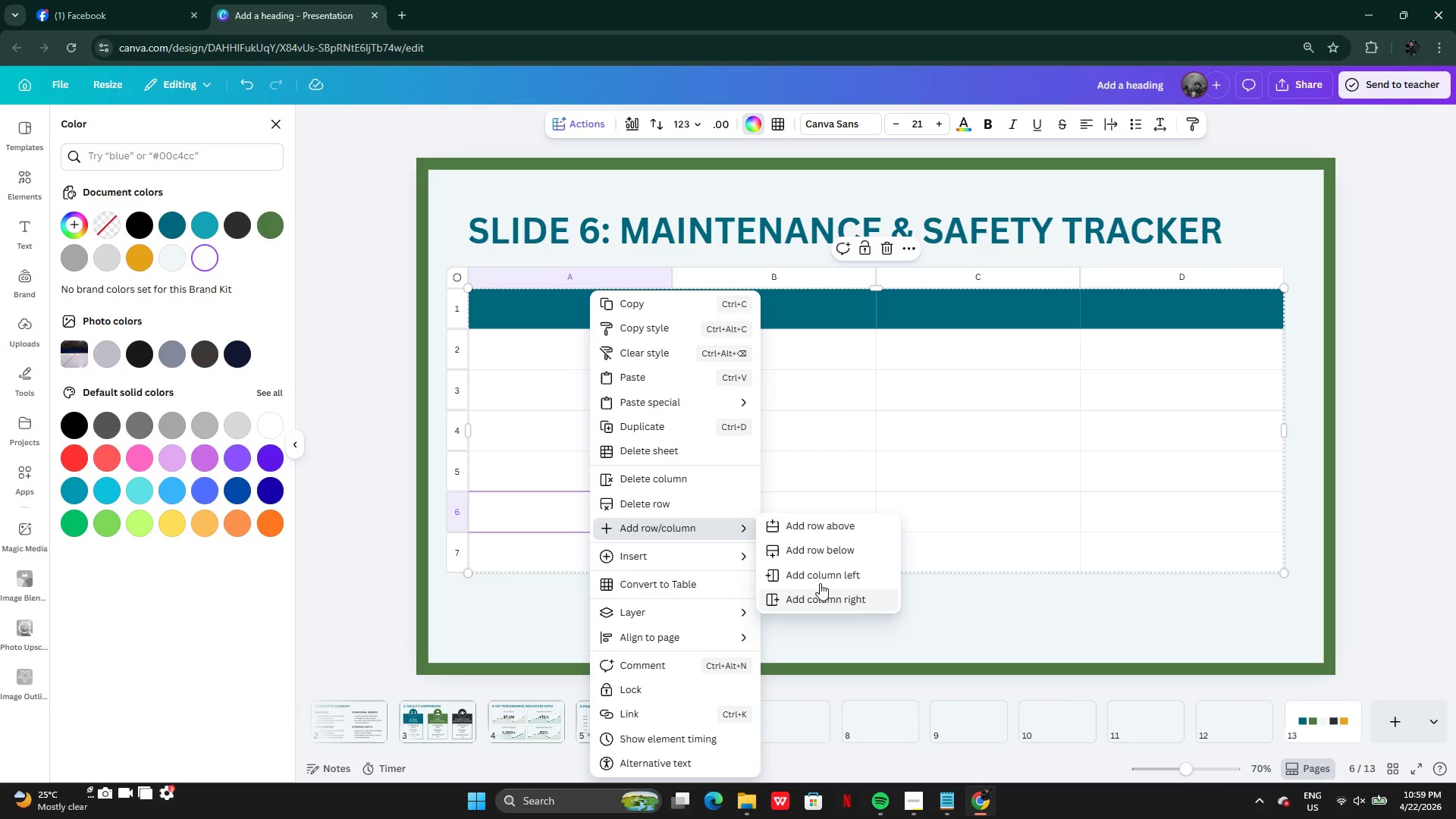 
wait(7.14)
 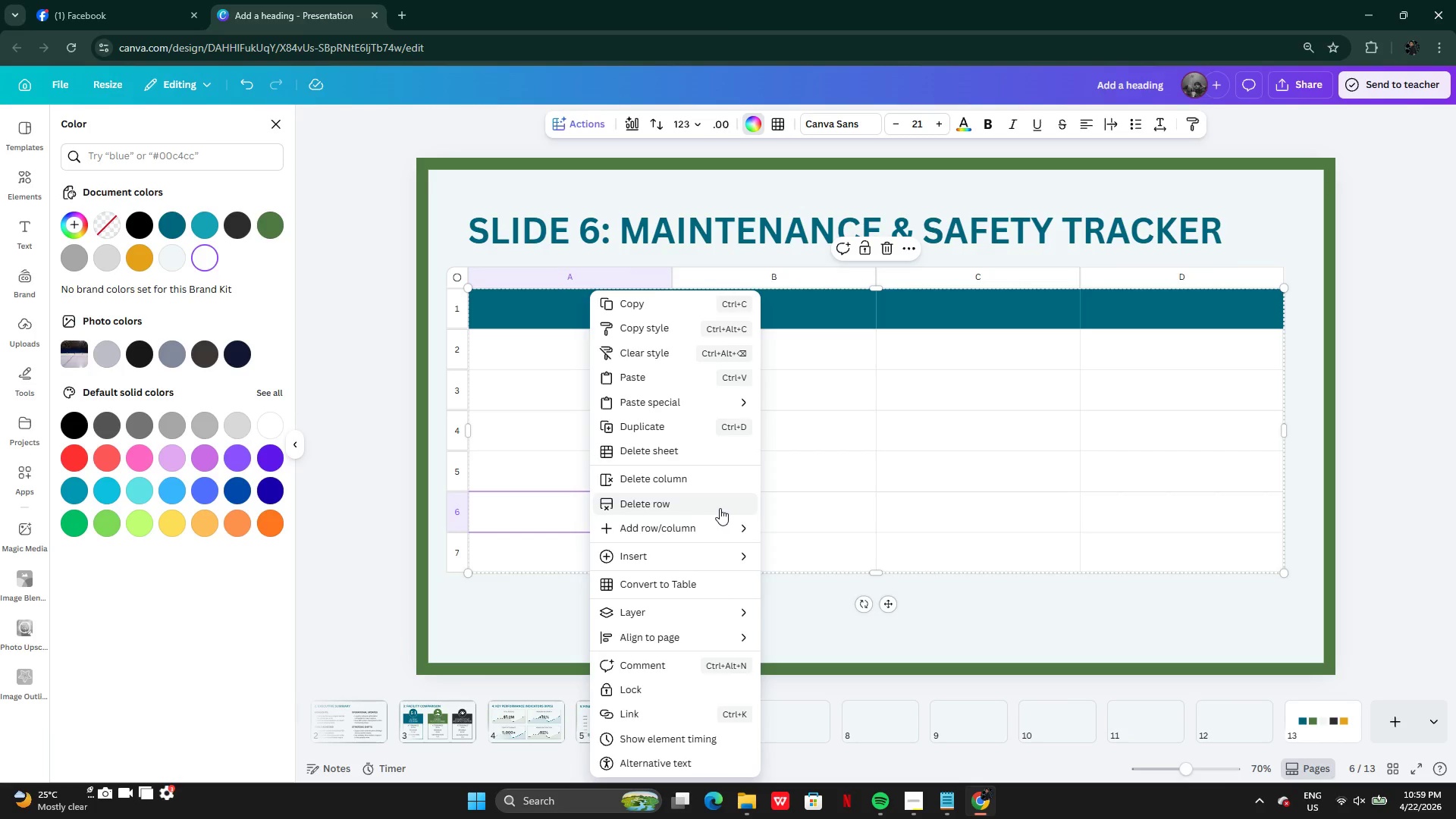 
left_click([833, 629])
 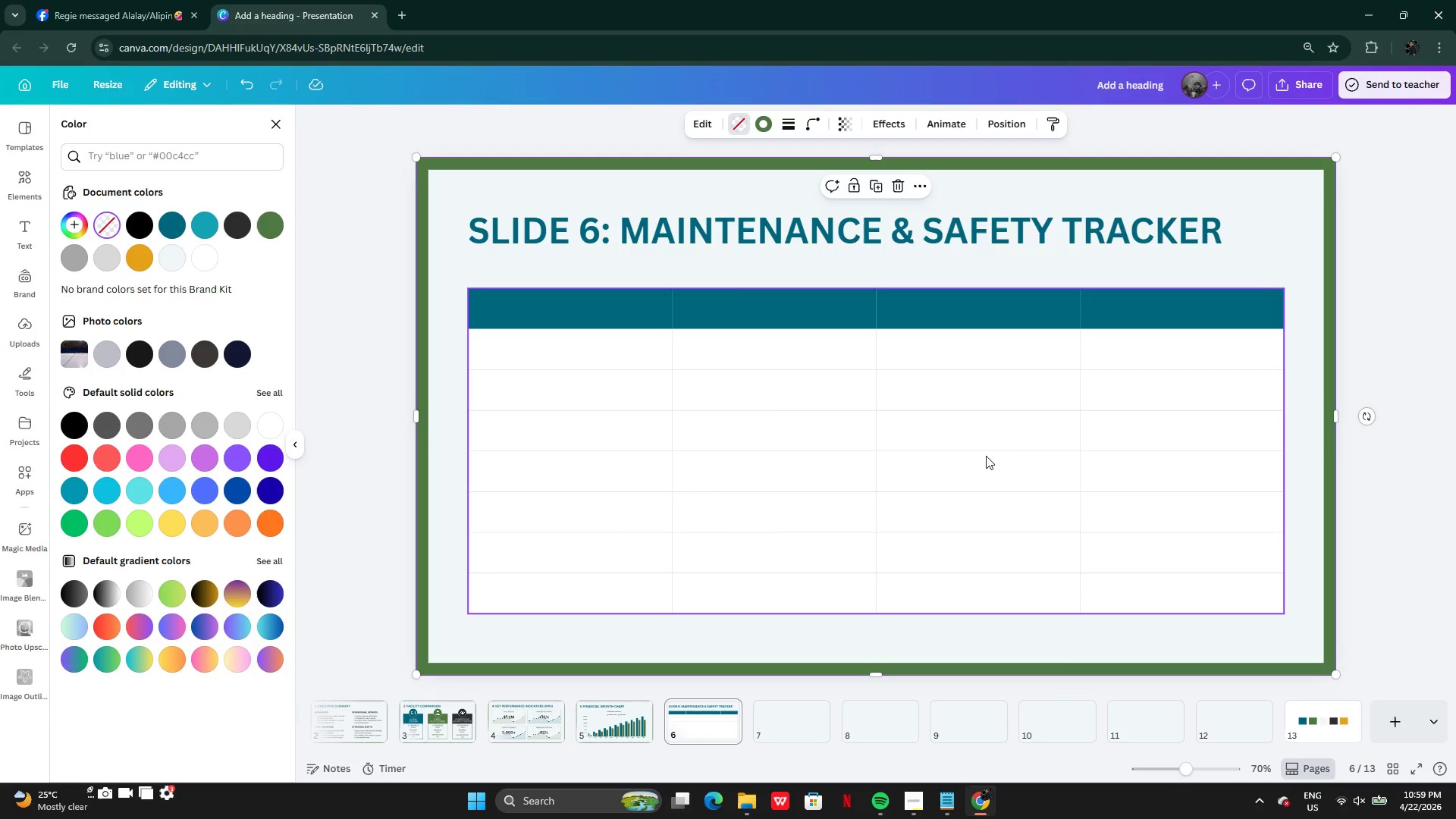 
left_click([1031, 453])
 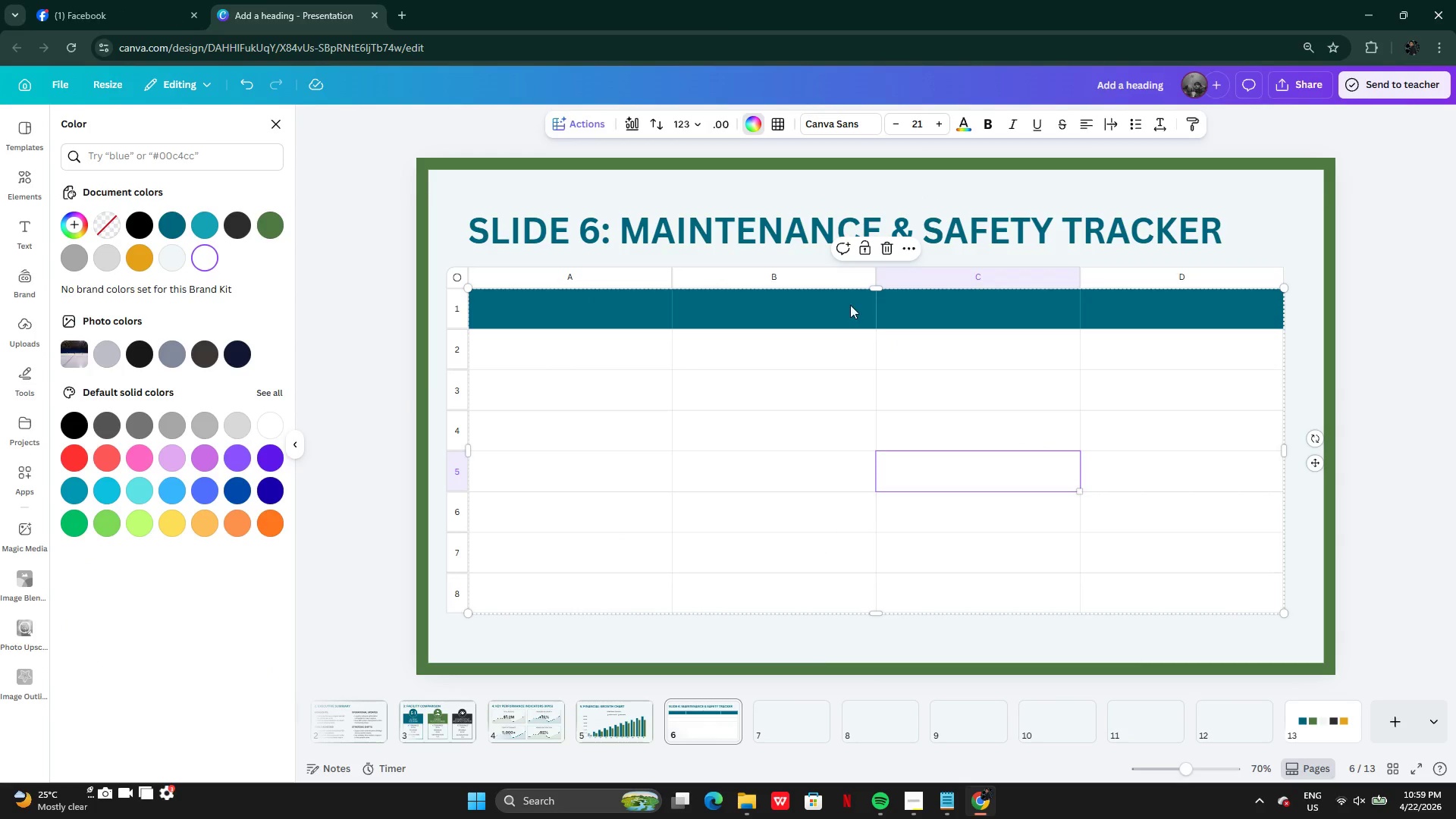 
left_click_drag(start_coordinate=[850, 305], to_coordinate=[848, 285])
 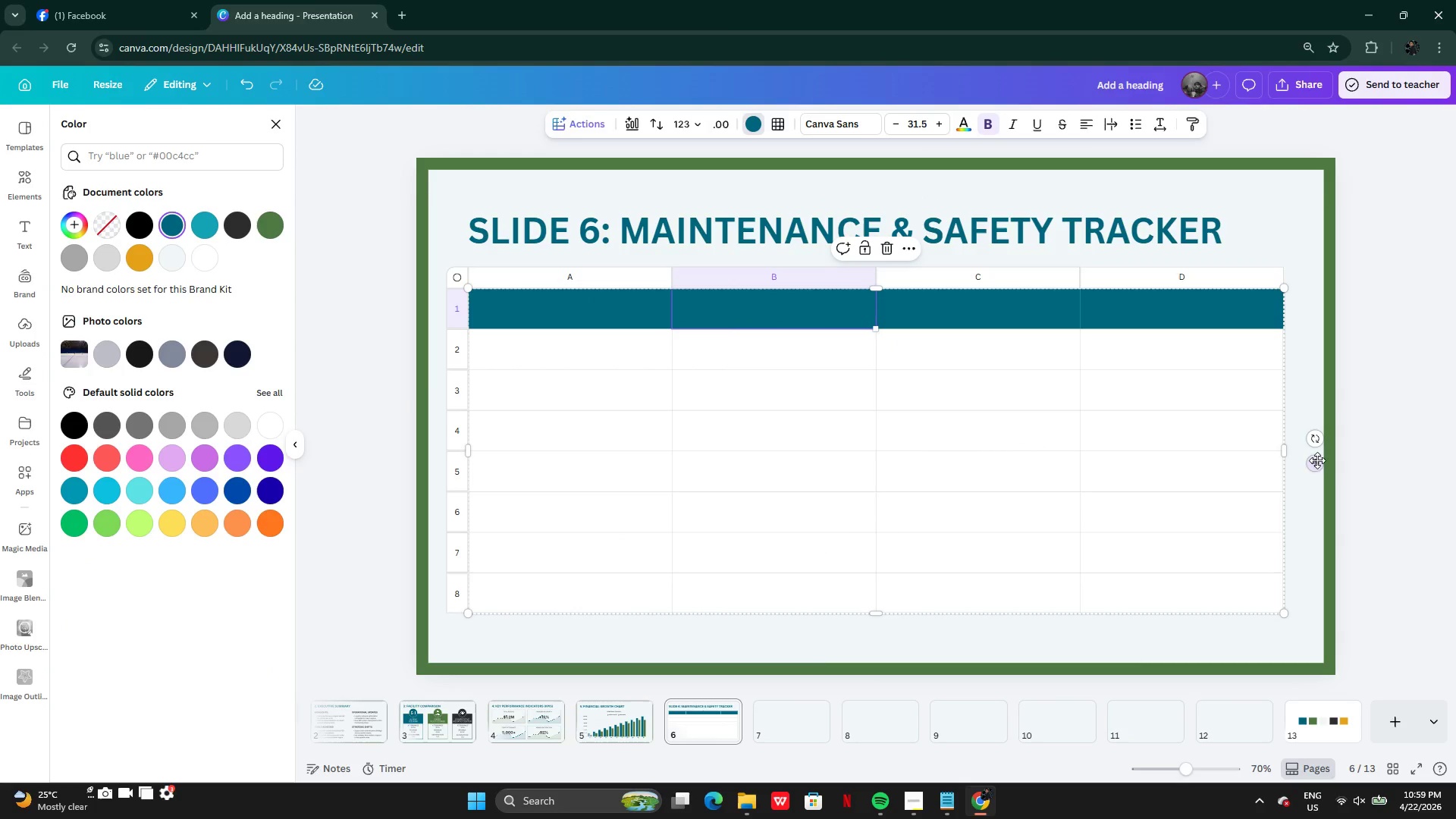 
left_click_drag(start_coordinate=[1320, 460], to_coordinate=[1317, 450])
 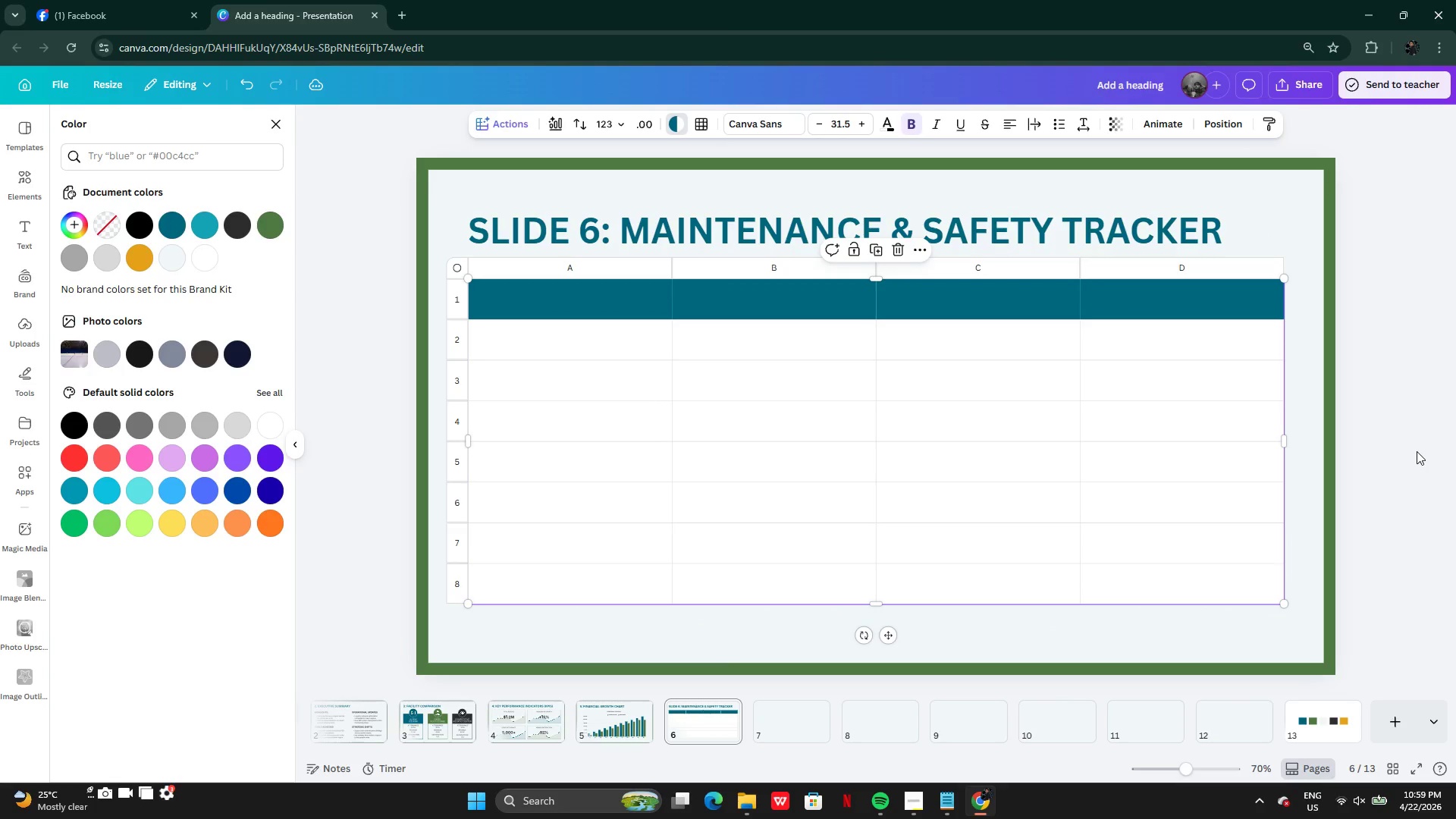 
left_click([1414, 452])
 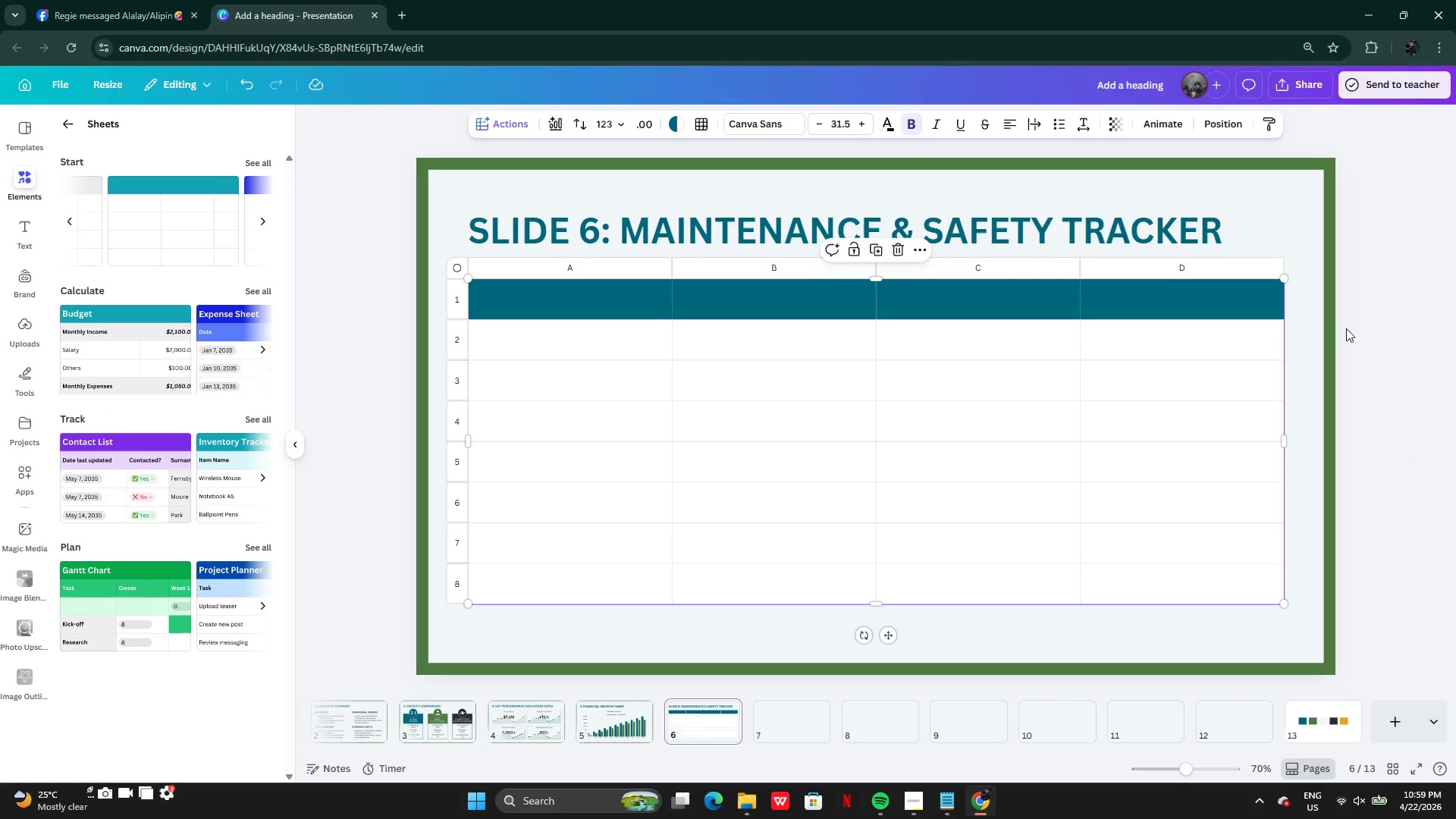 
left_click([1352, 325])
 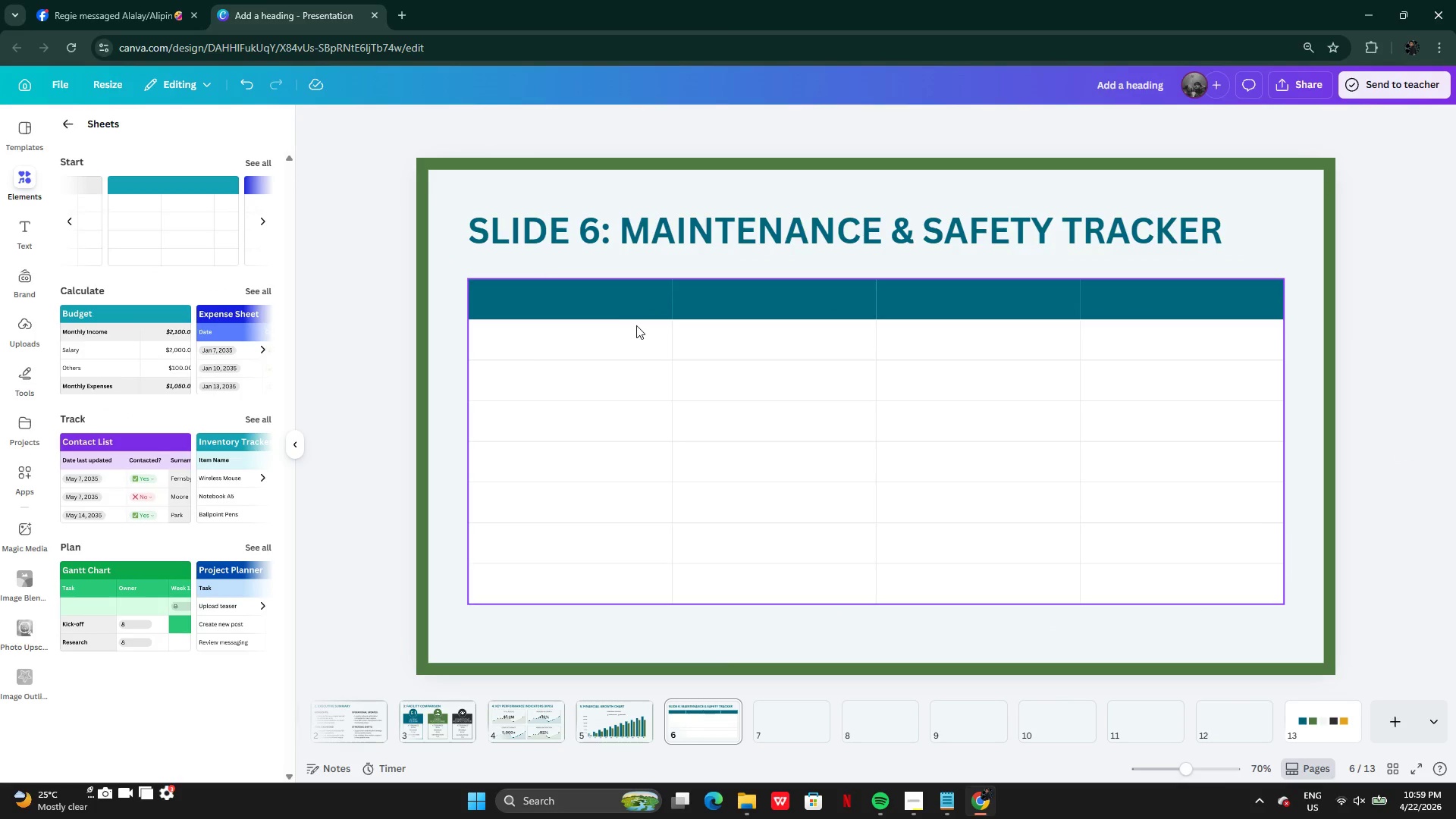 
double_click([490, 307])
 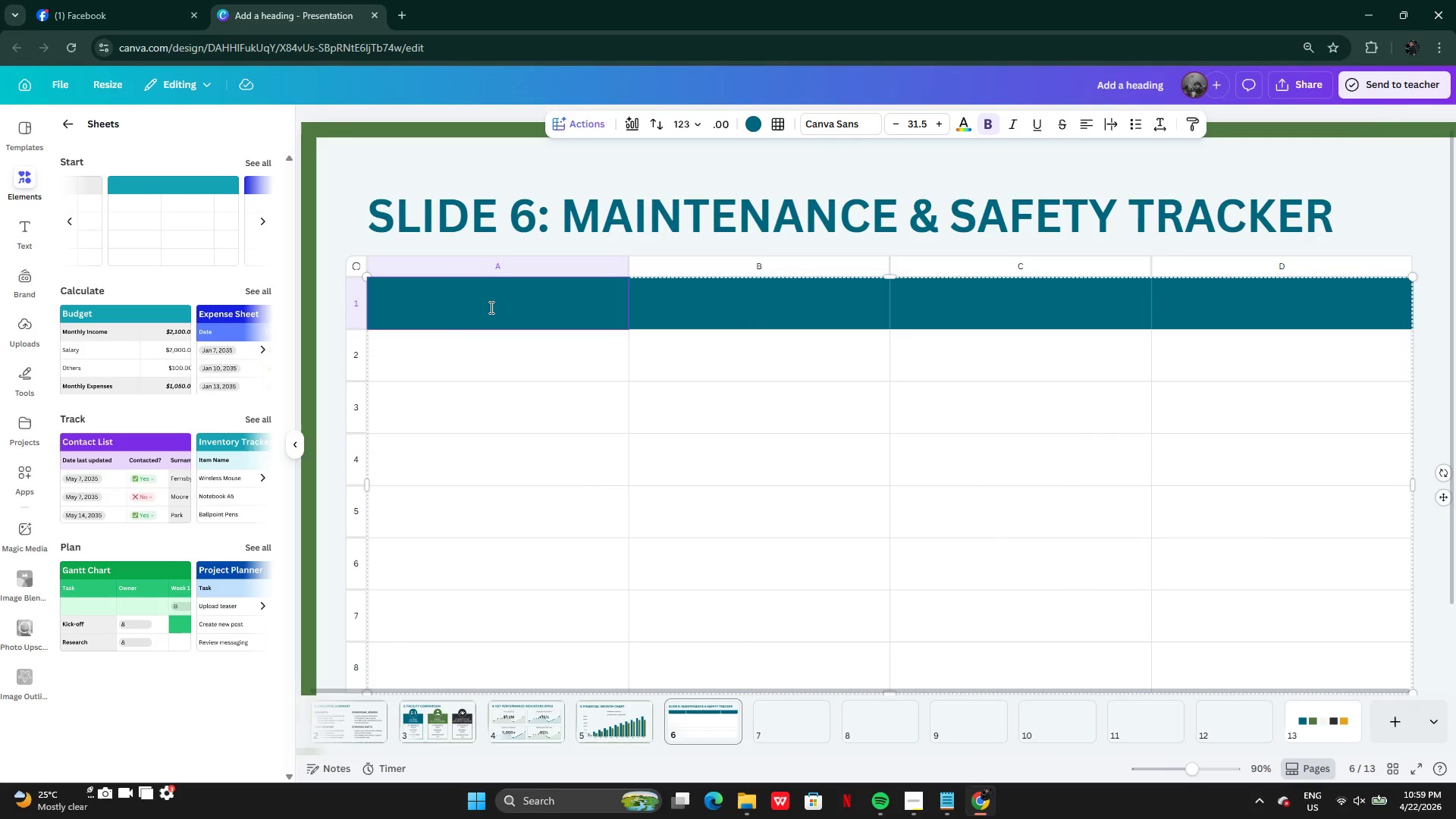 
type(SYSTEM)
 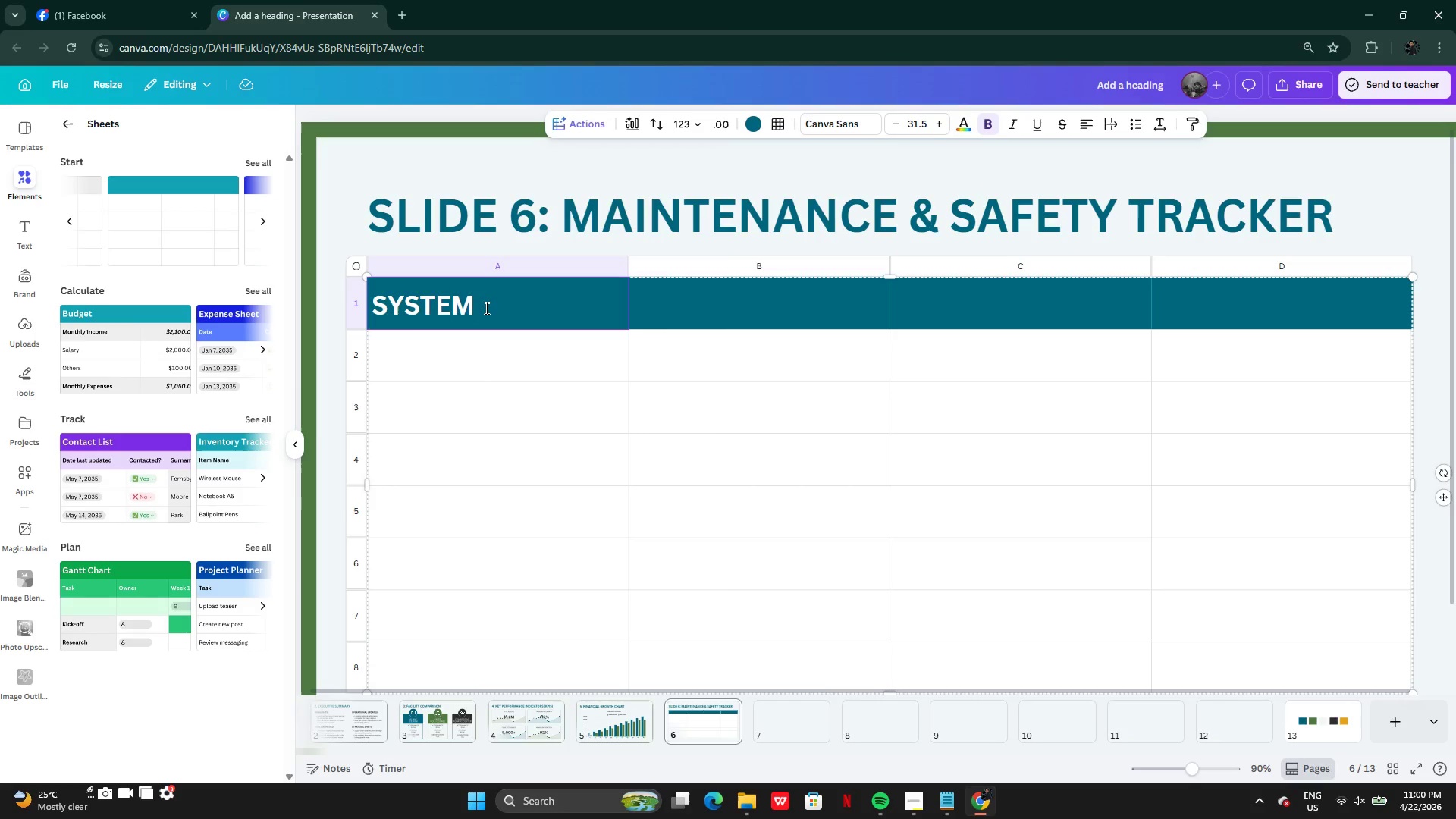 
key(CapsLock)
 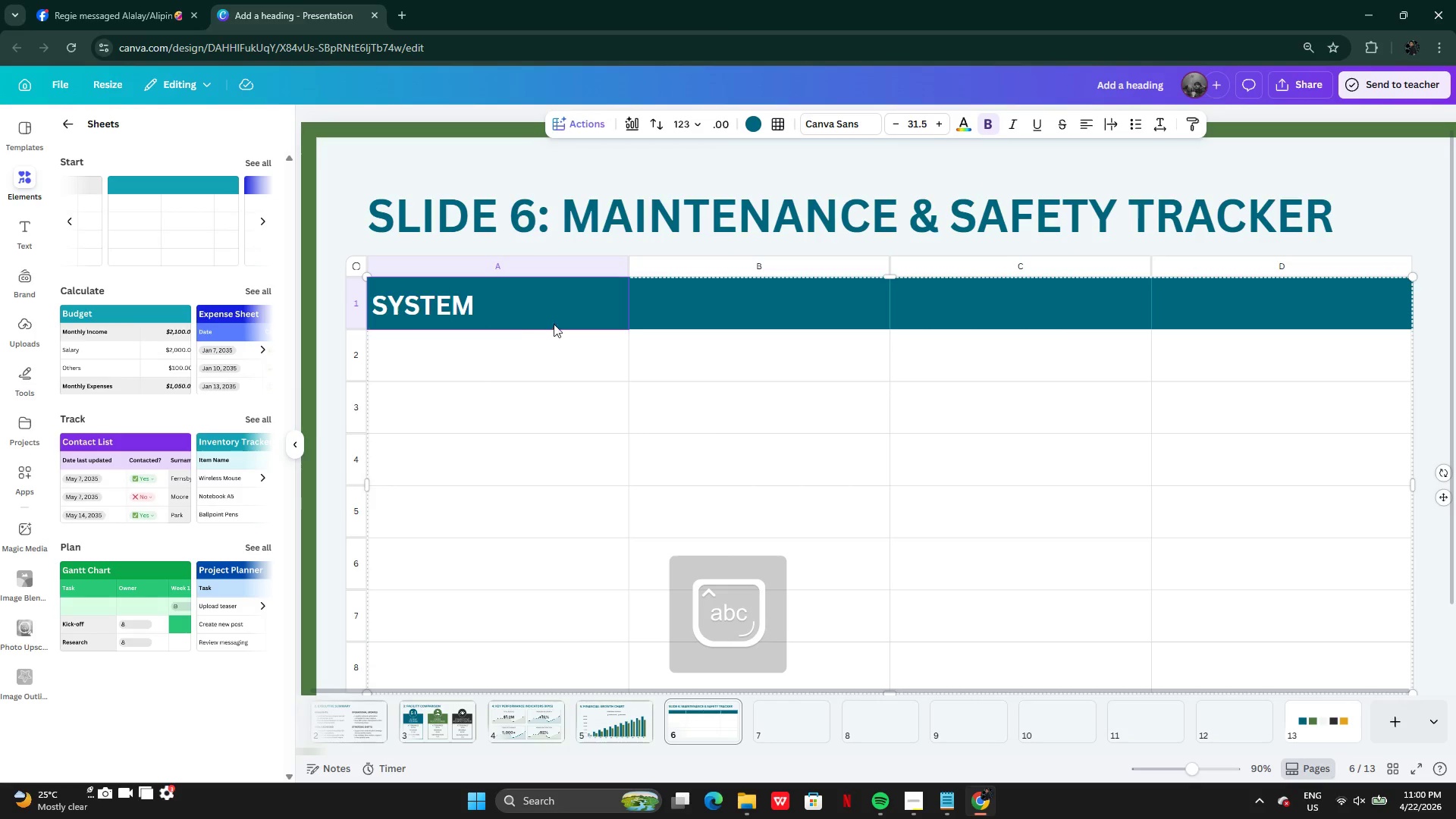 
left_click([570, 358])
 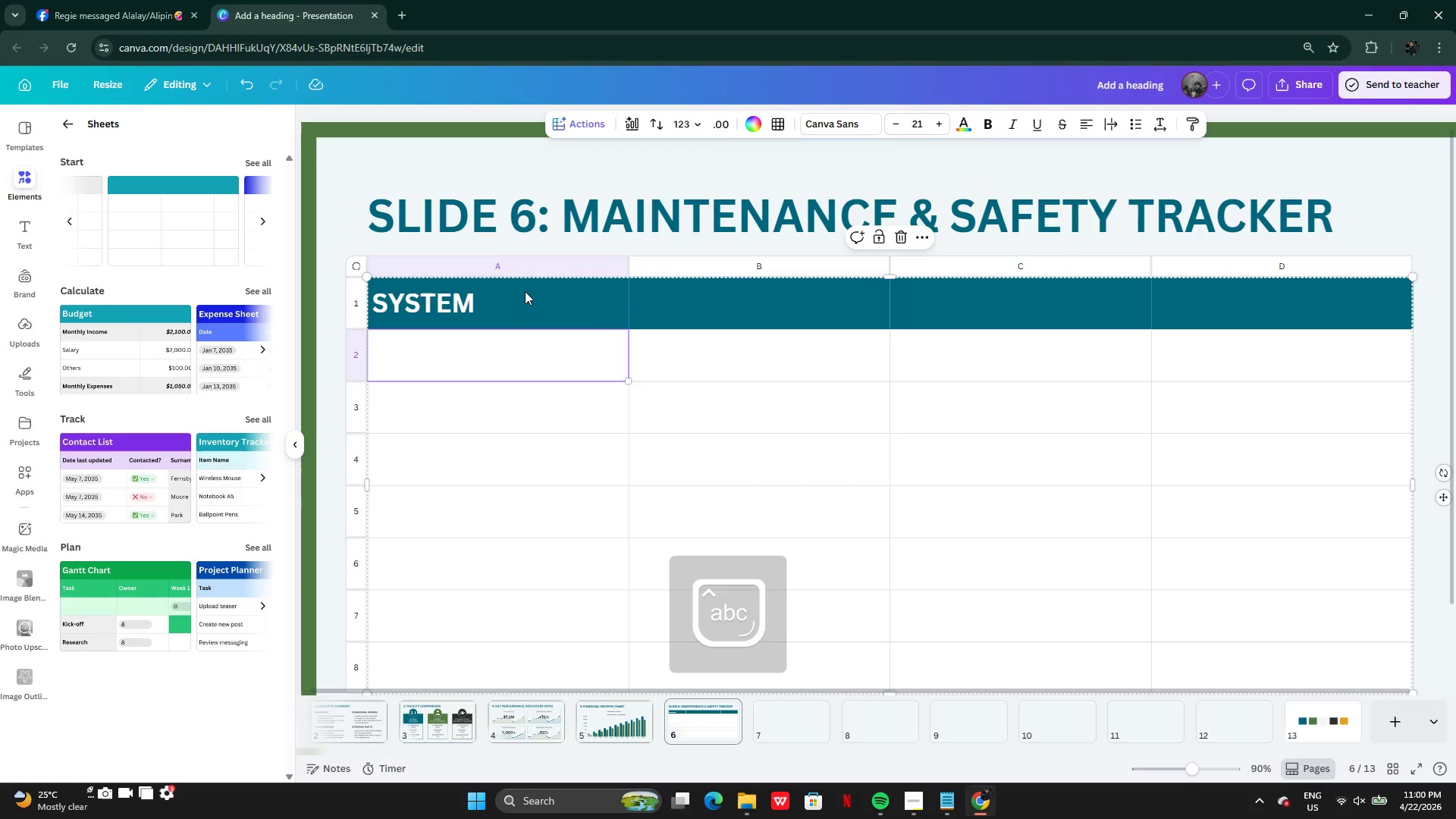 
left_click([525, 291])
 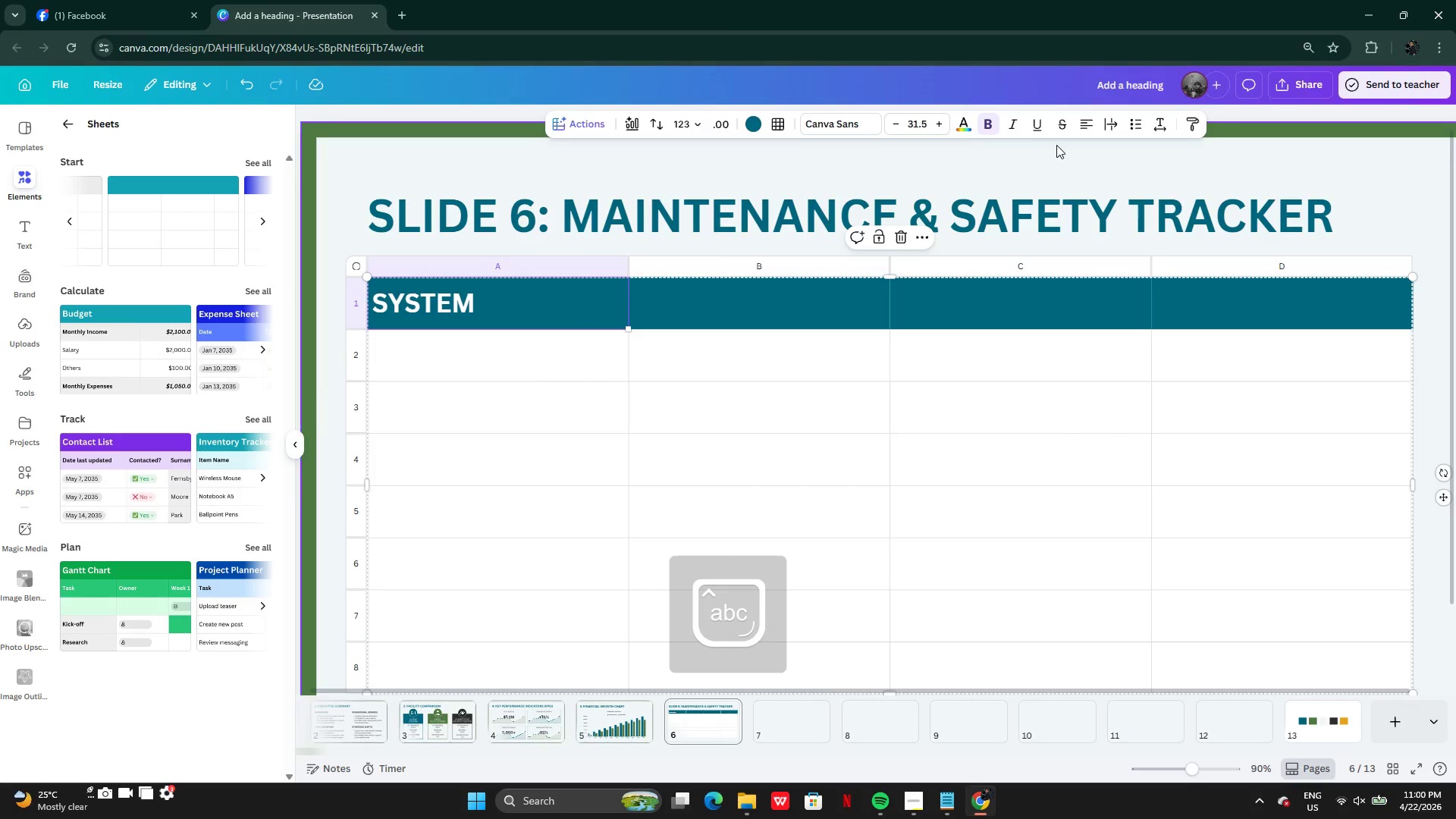 
left_click([1079, 124])
 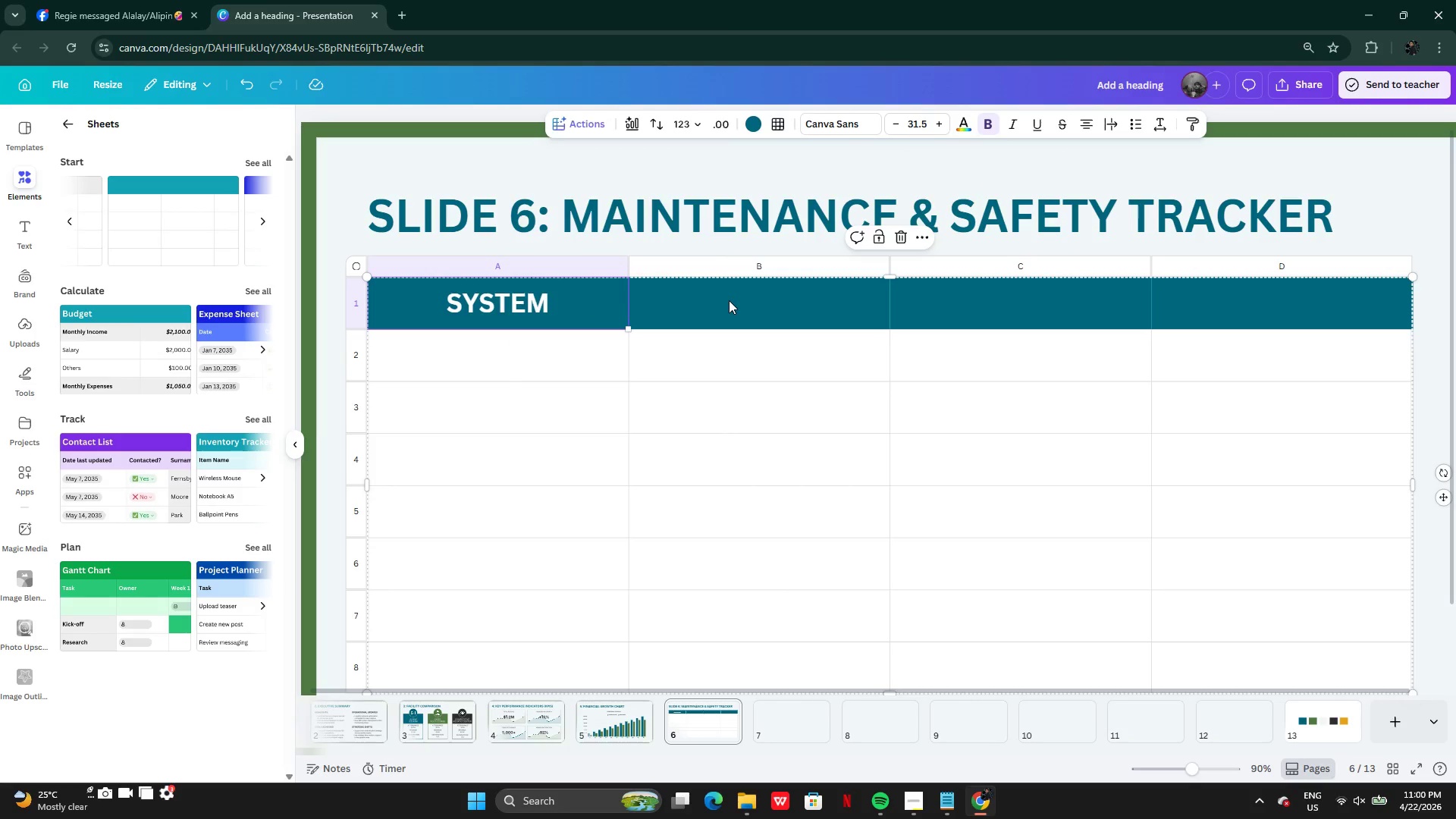 
double_click([729, 300])
 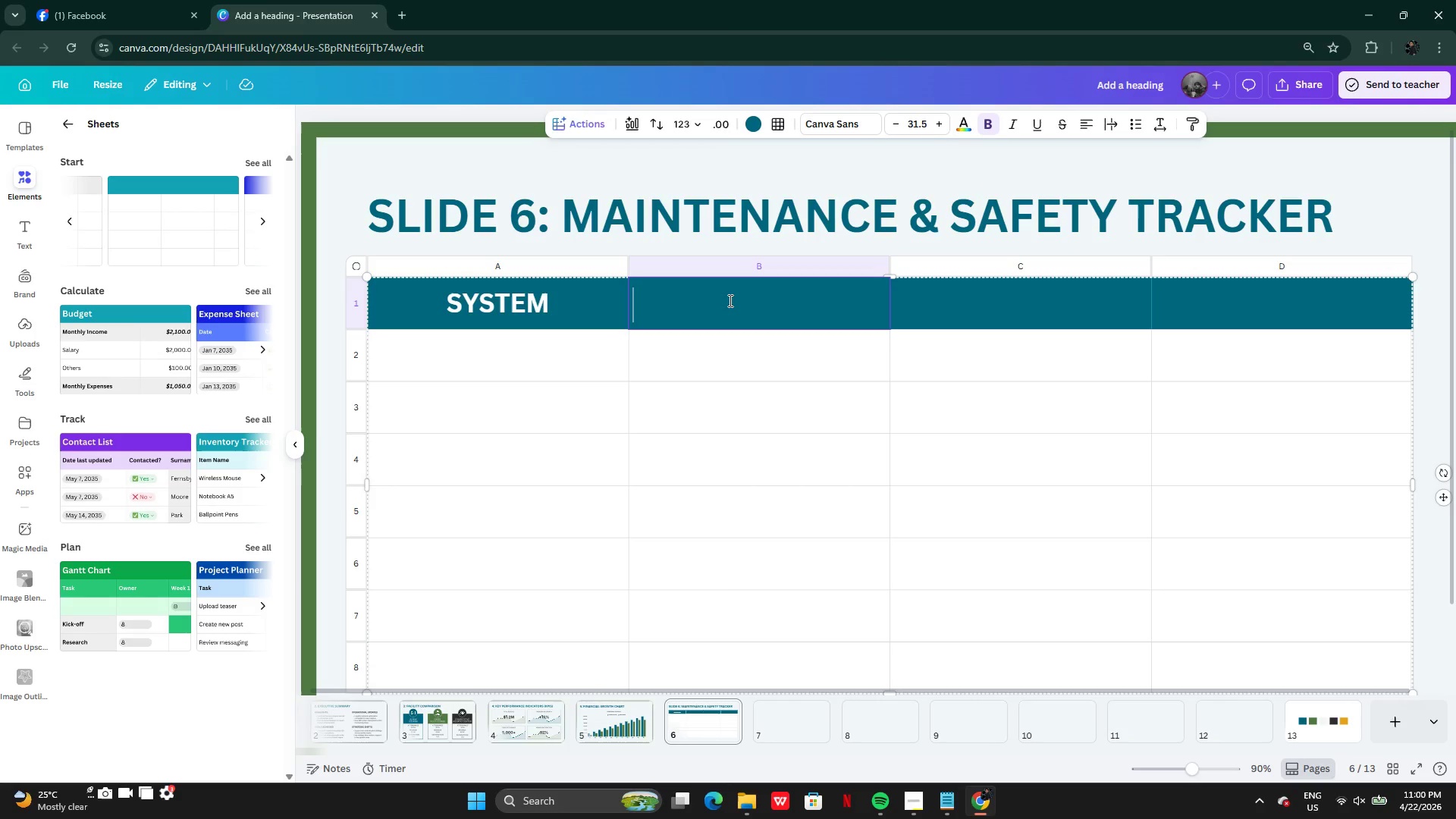 
key(CapsLock)
 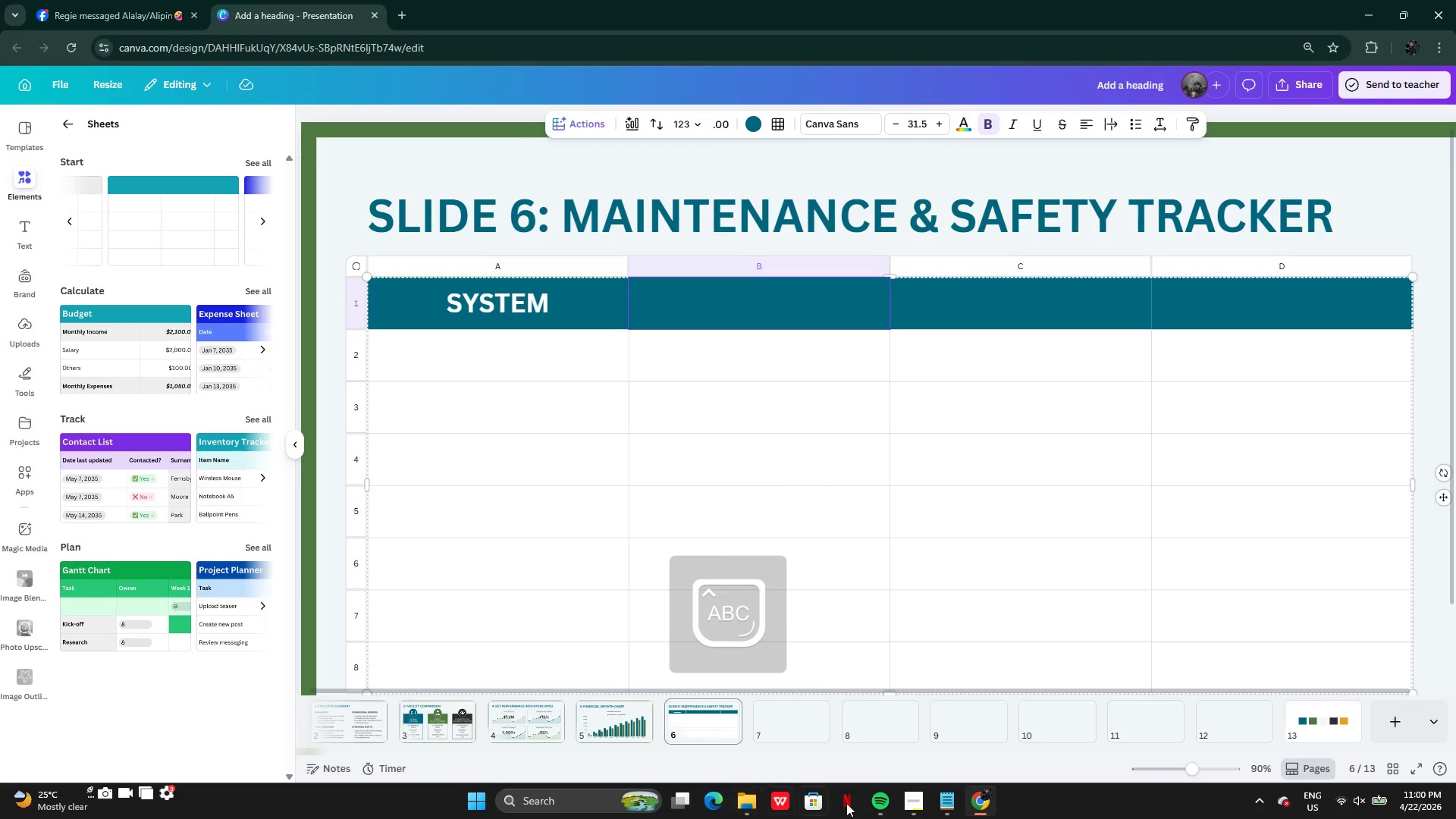 
left_click([953, 804])
 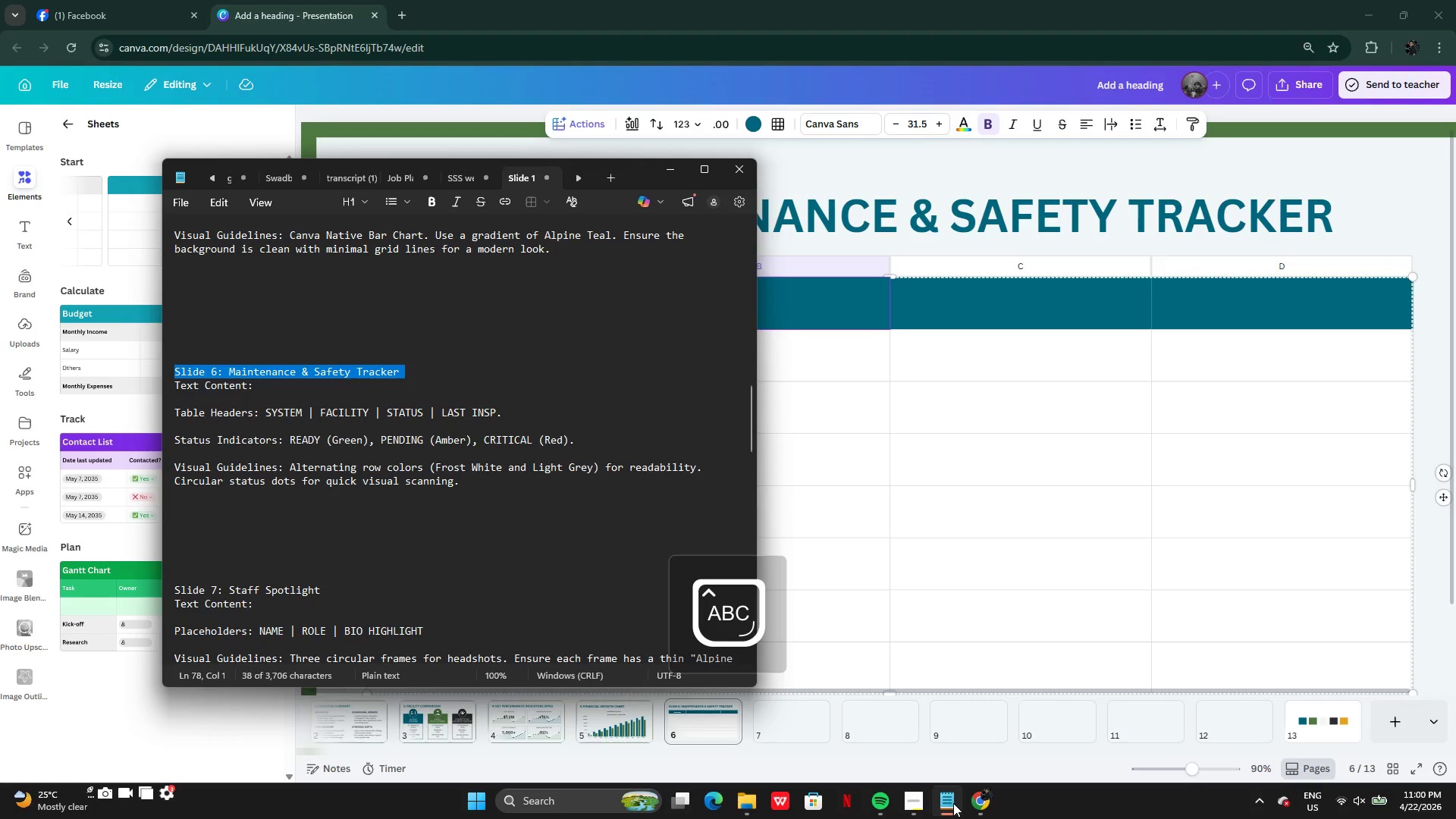 
left_click([953, 803])
 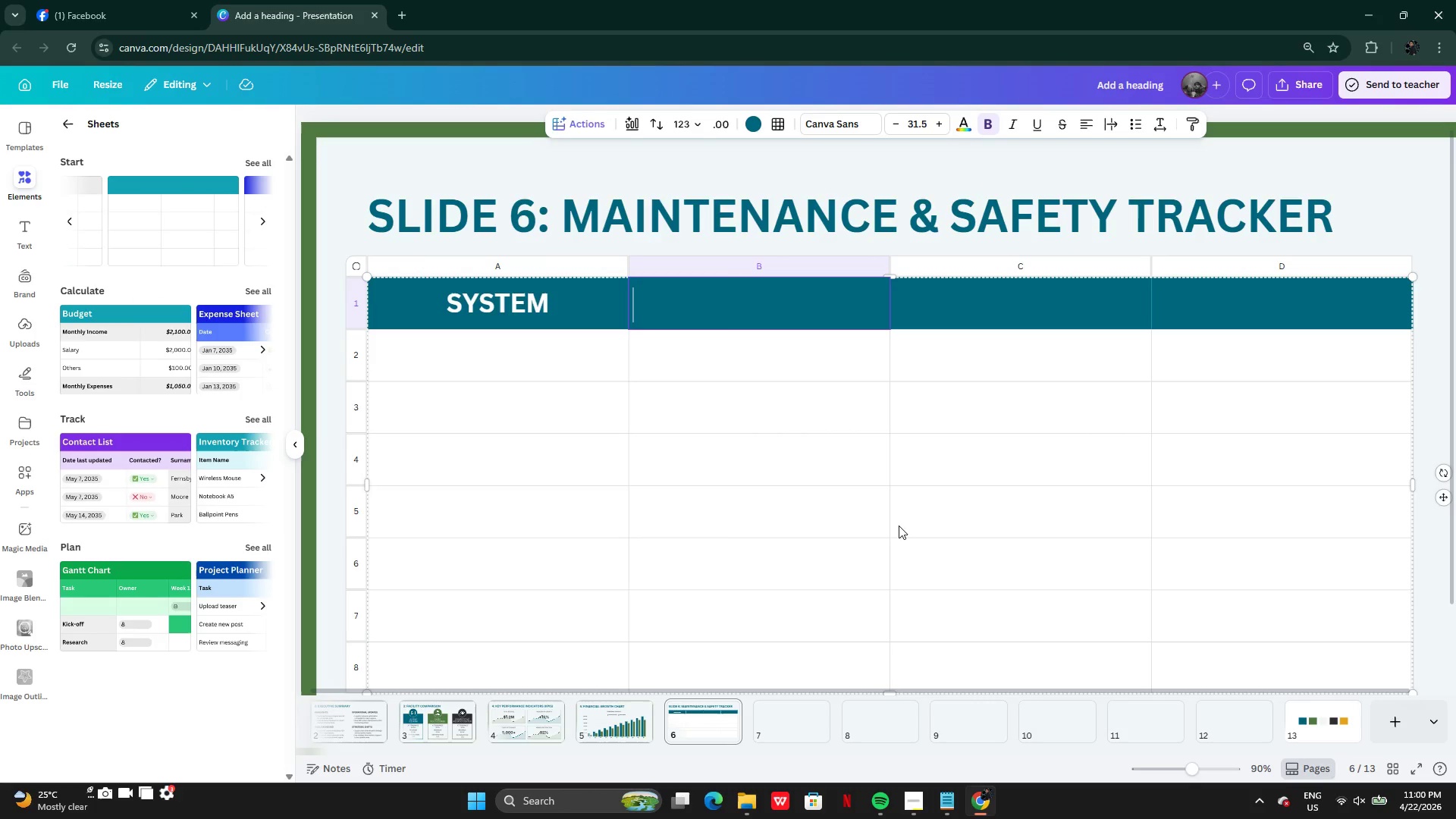 
type(GAC)
key(Backspace)
key(Backspace)
key(Backspace)
type(FACILITY)
 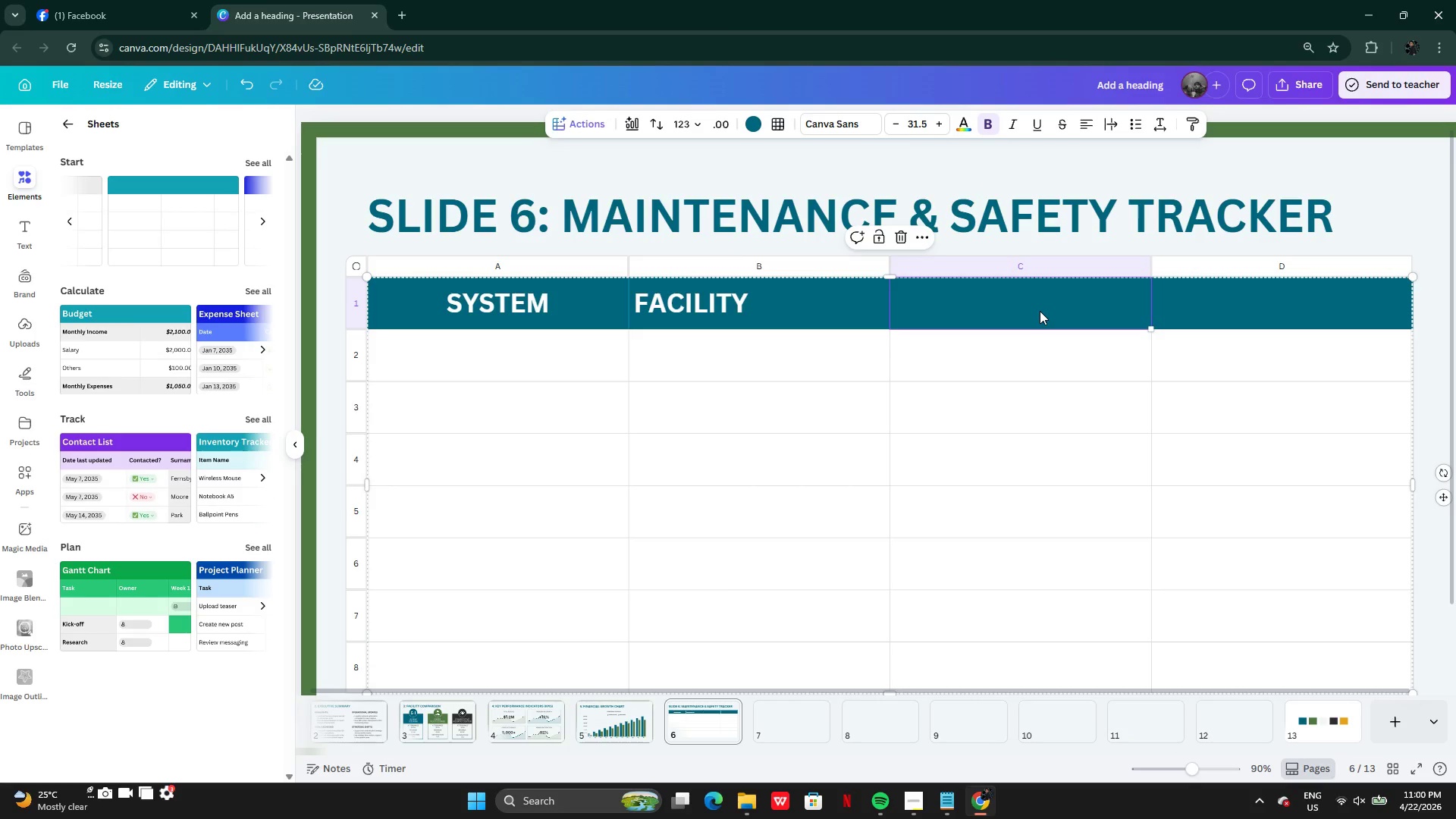 
type(STATUS)
 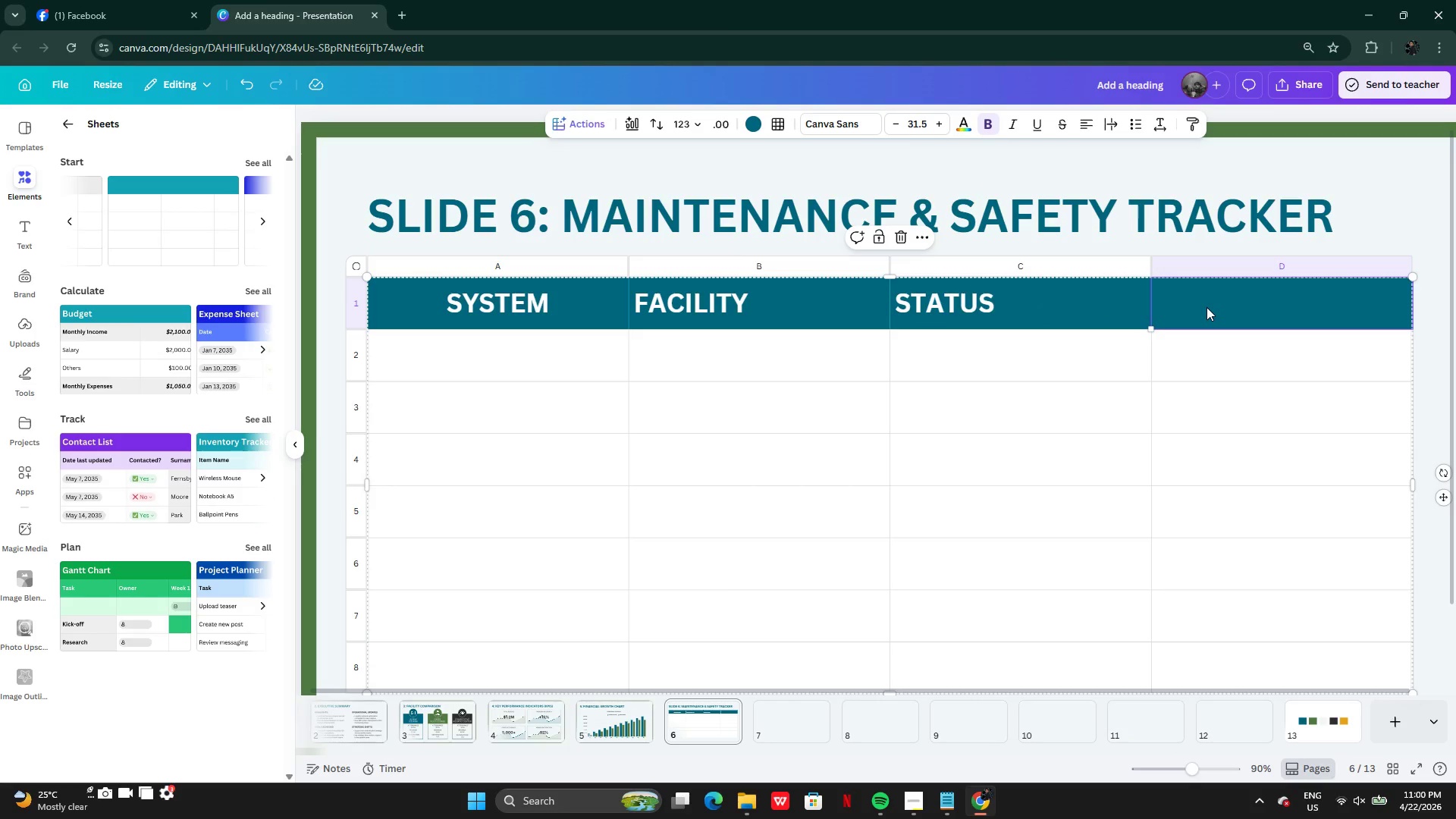 
type(LAST INSP.)
 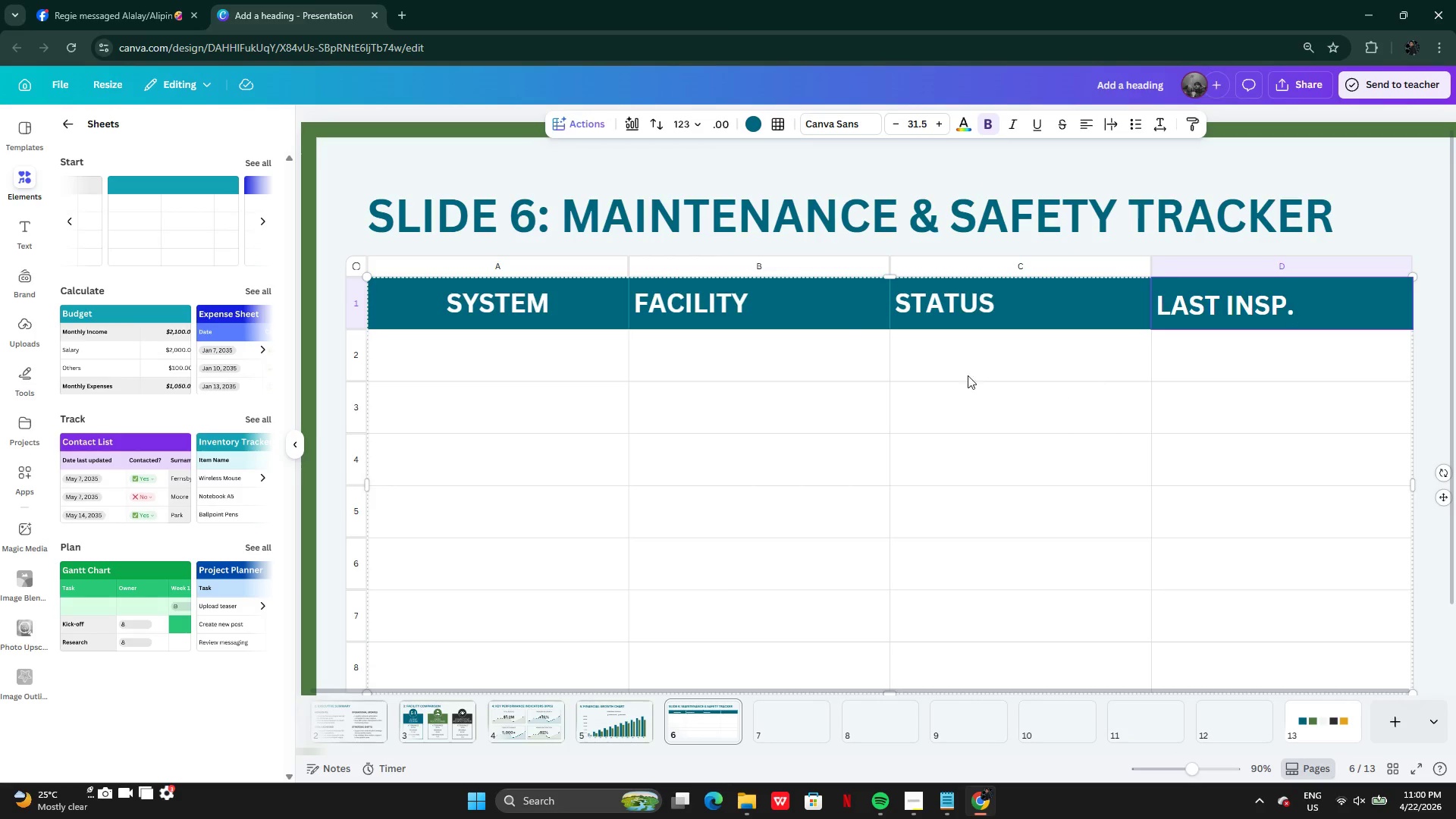 
left_click([823, 309])
 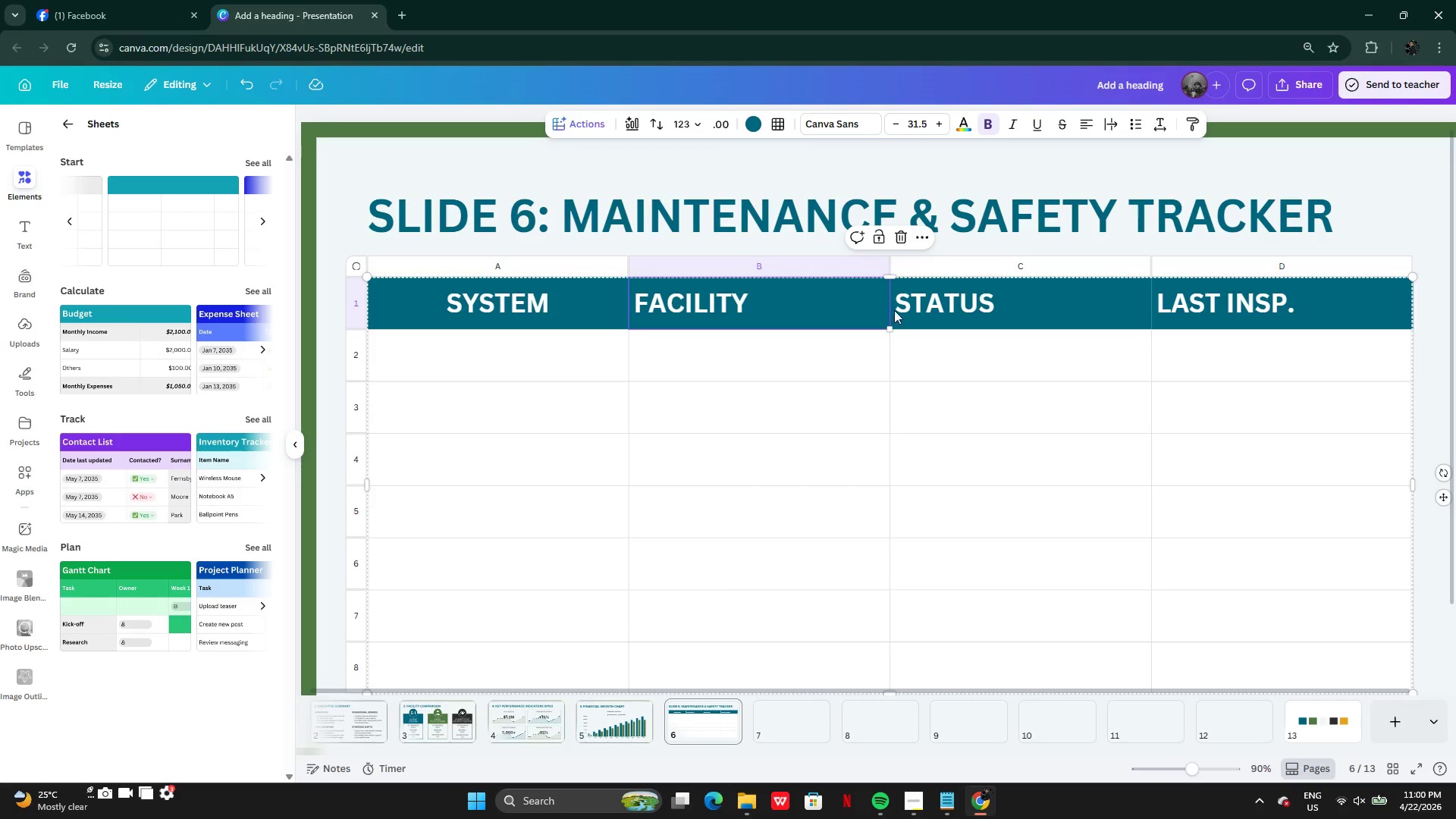 
hold_key(key=ShiftLeft, duration=1.22)
 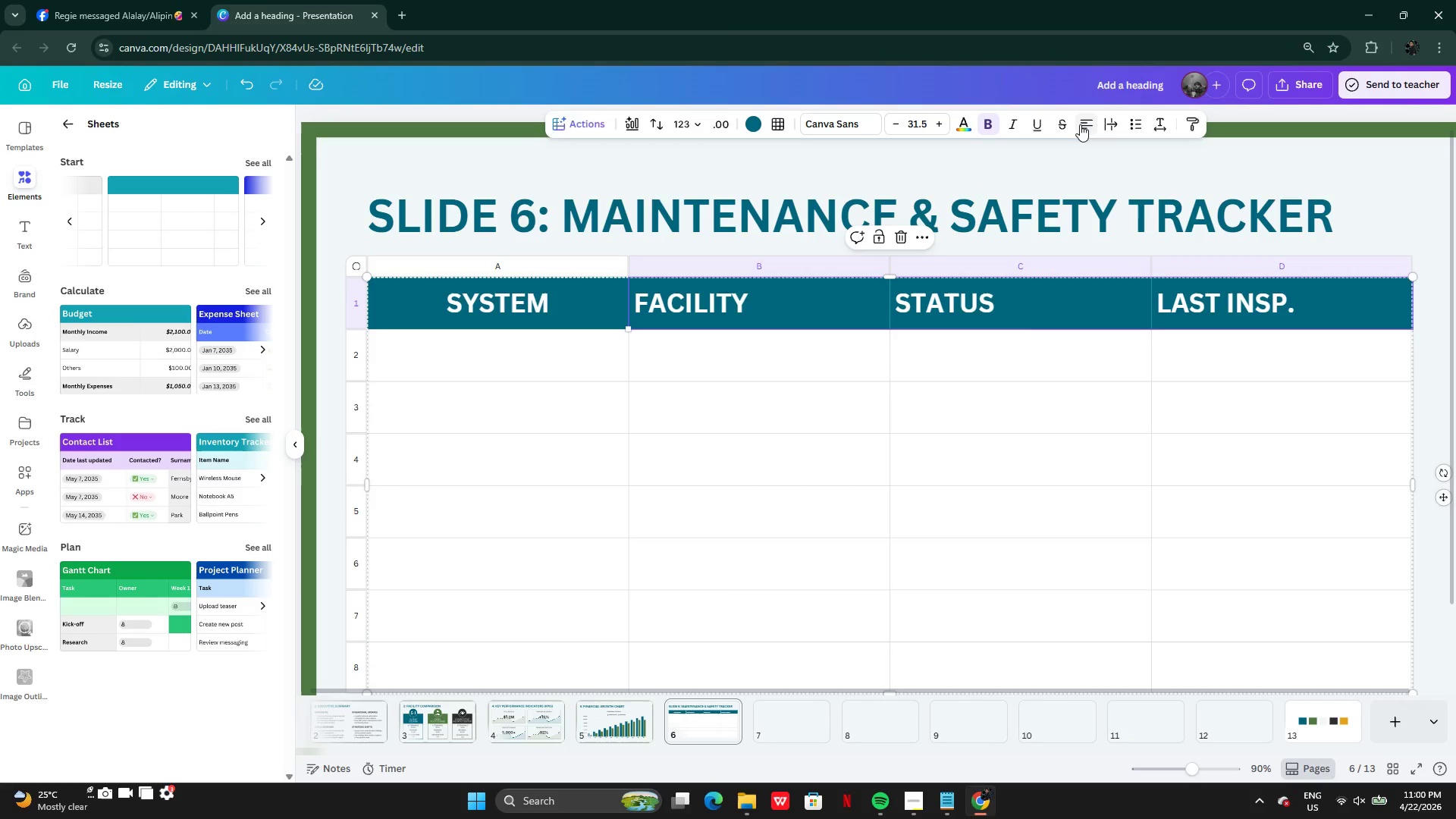 
left_click([1080, 124])
 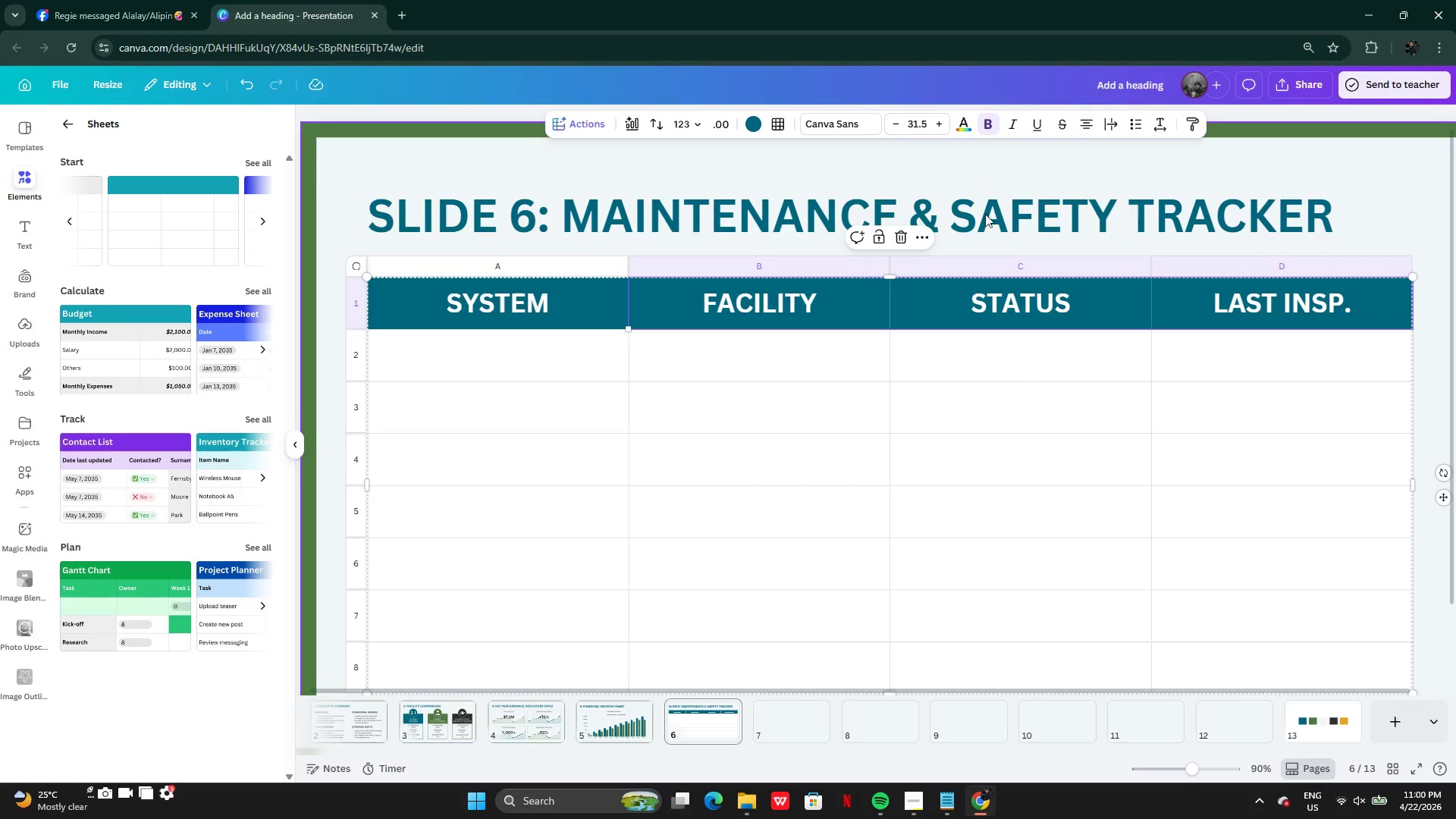 
hold_key(key=ShiftLeft, duration=0.88)
left_click([571, 304])
 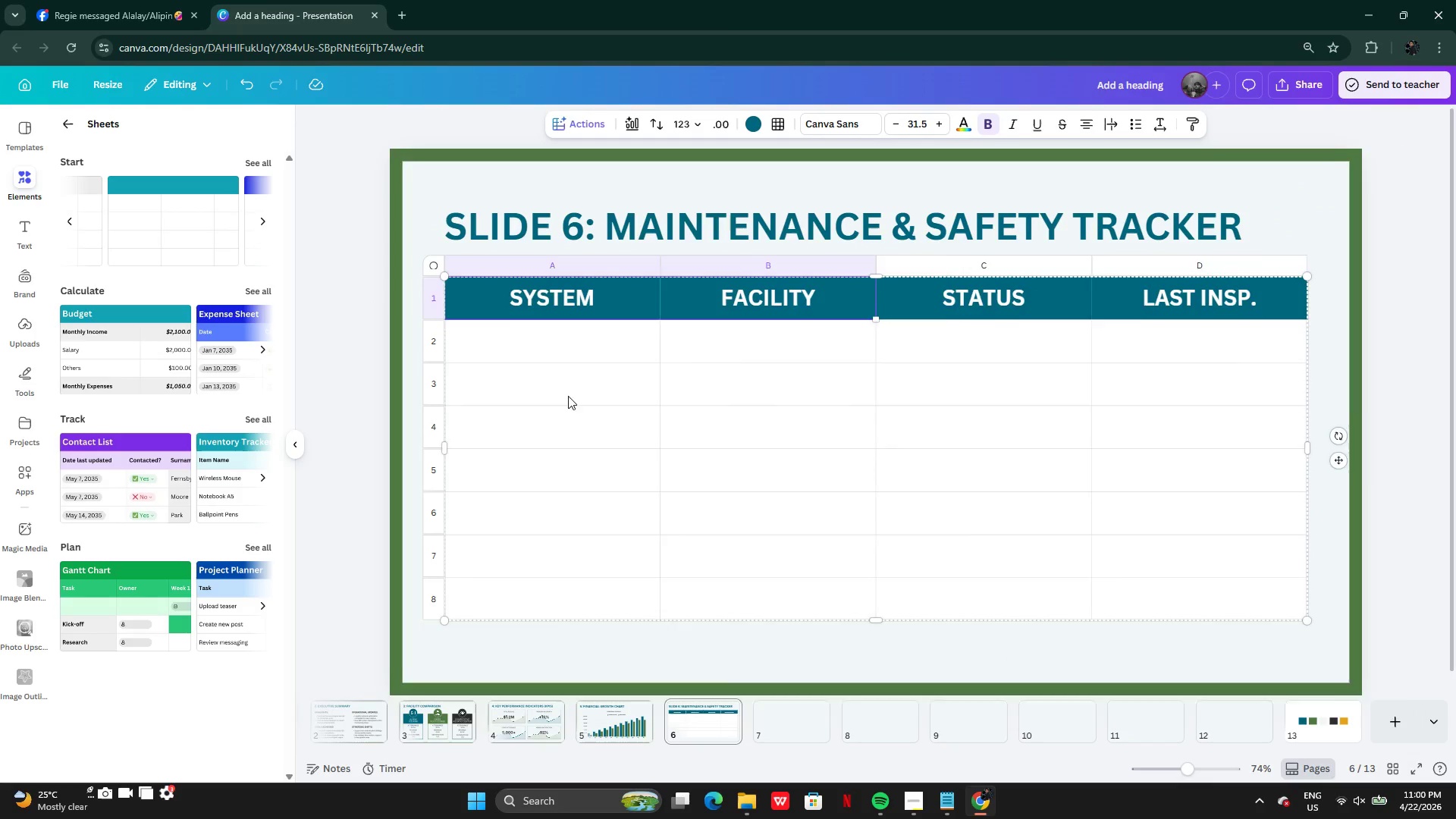 
left_click([1390, 400])
 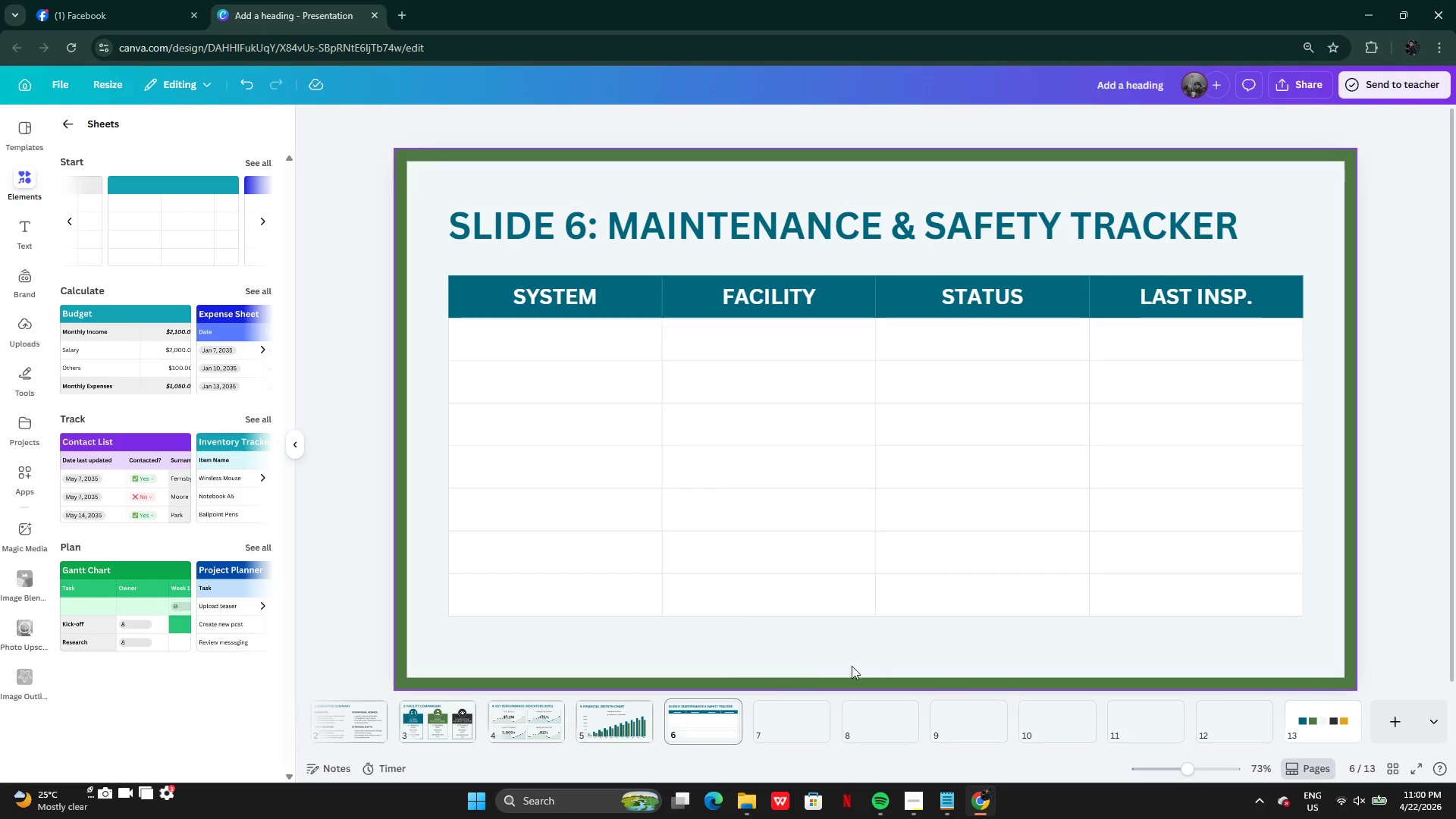 
left_click([614, 714])
 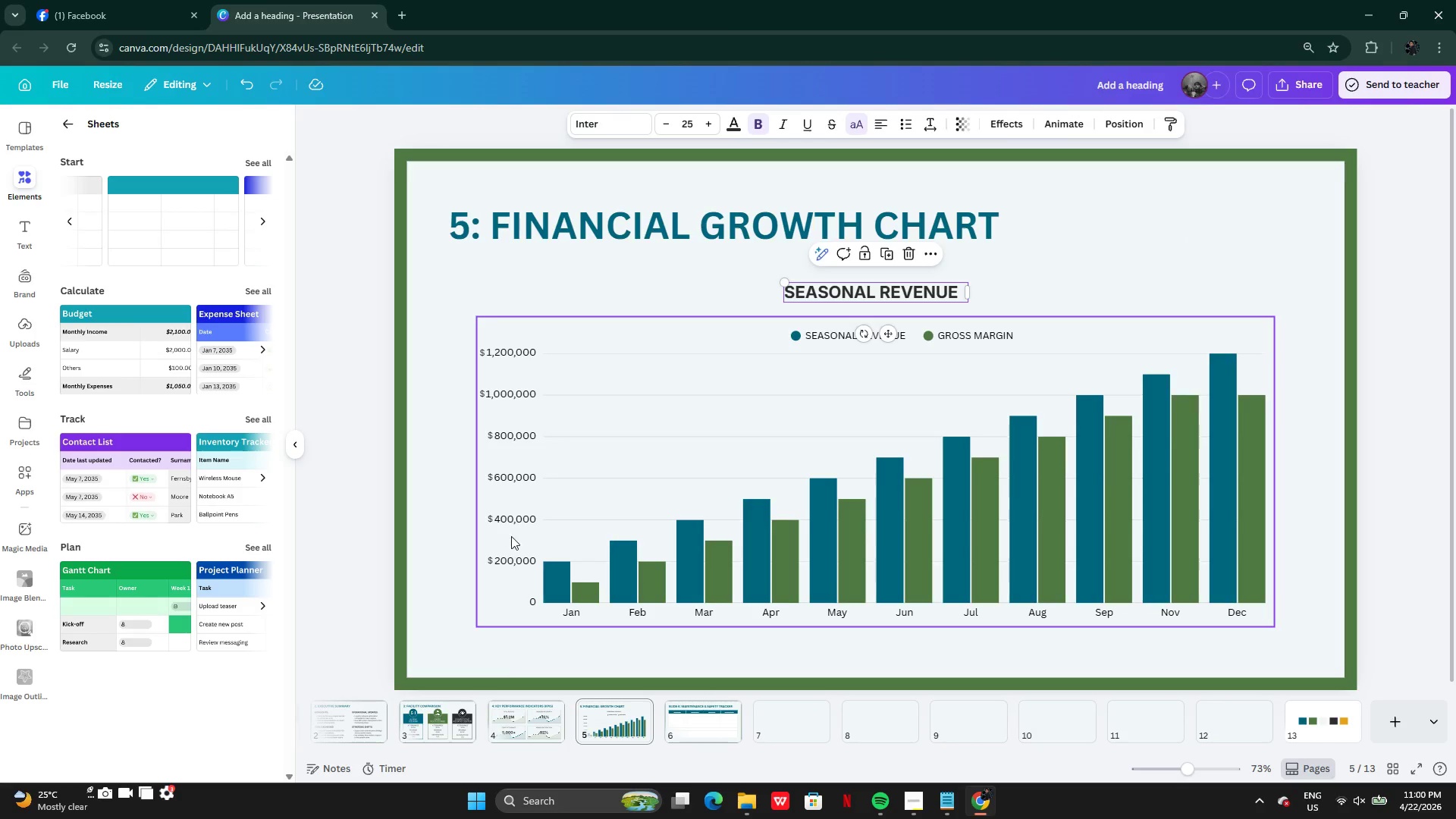 
left_click([526, 701])
 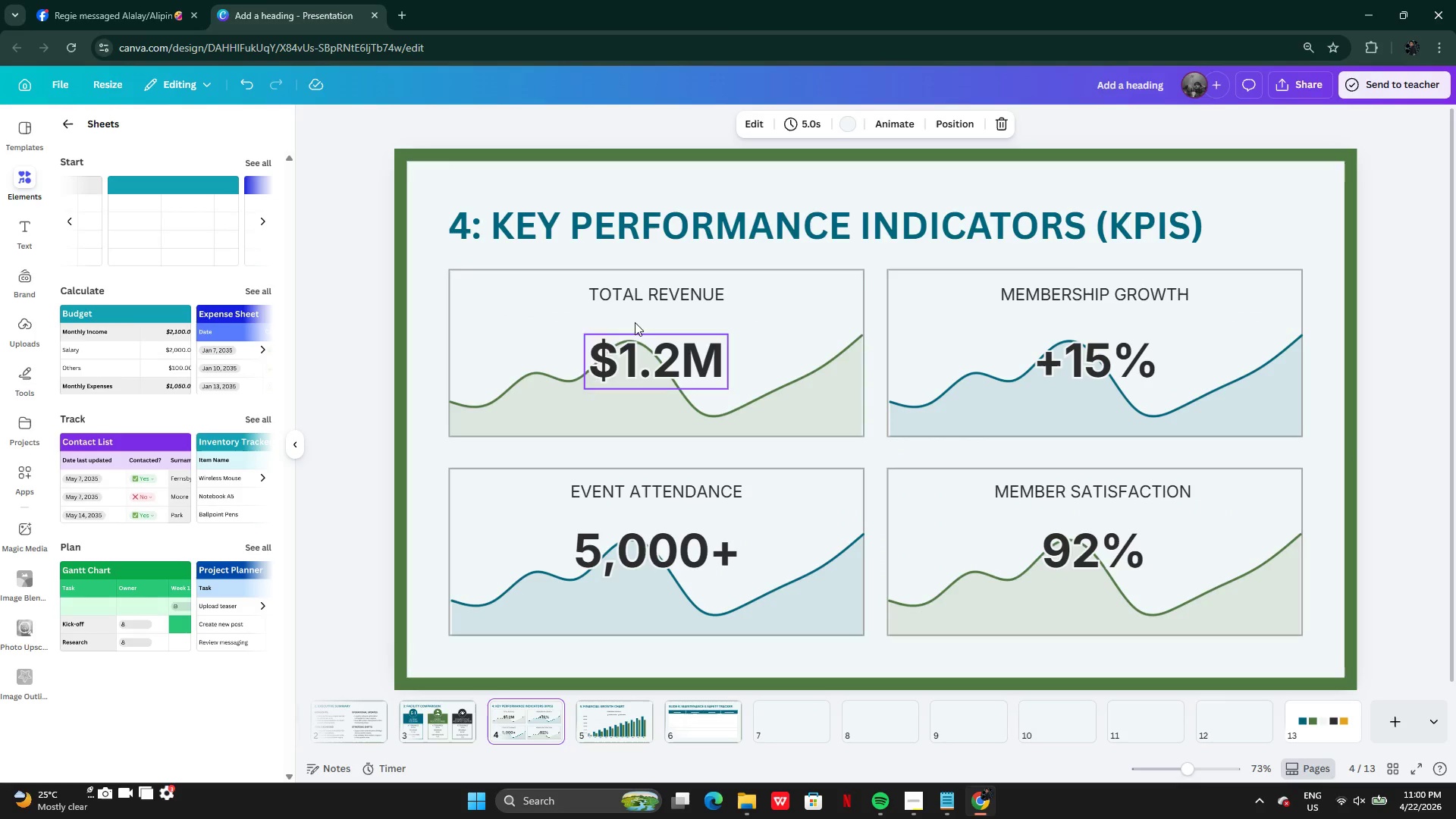 
left_click([637, 280])
 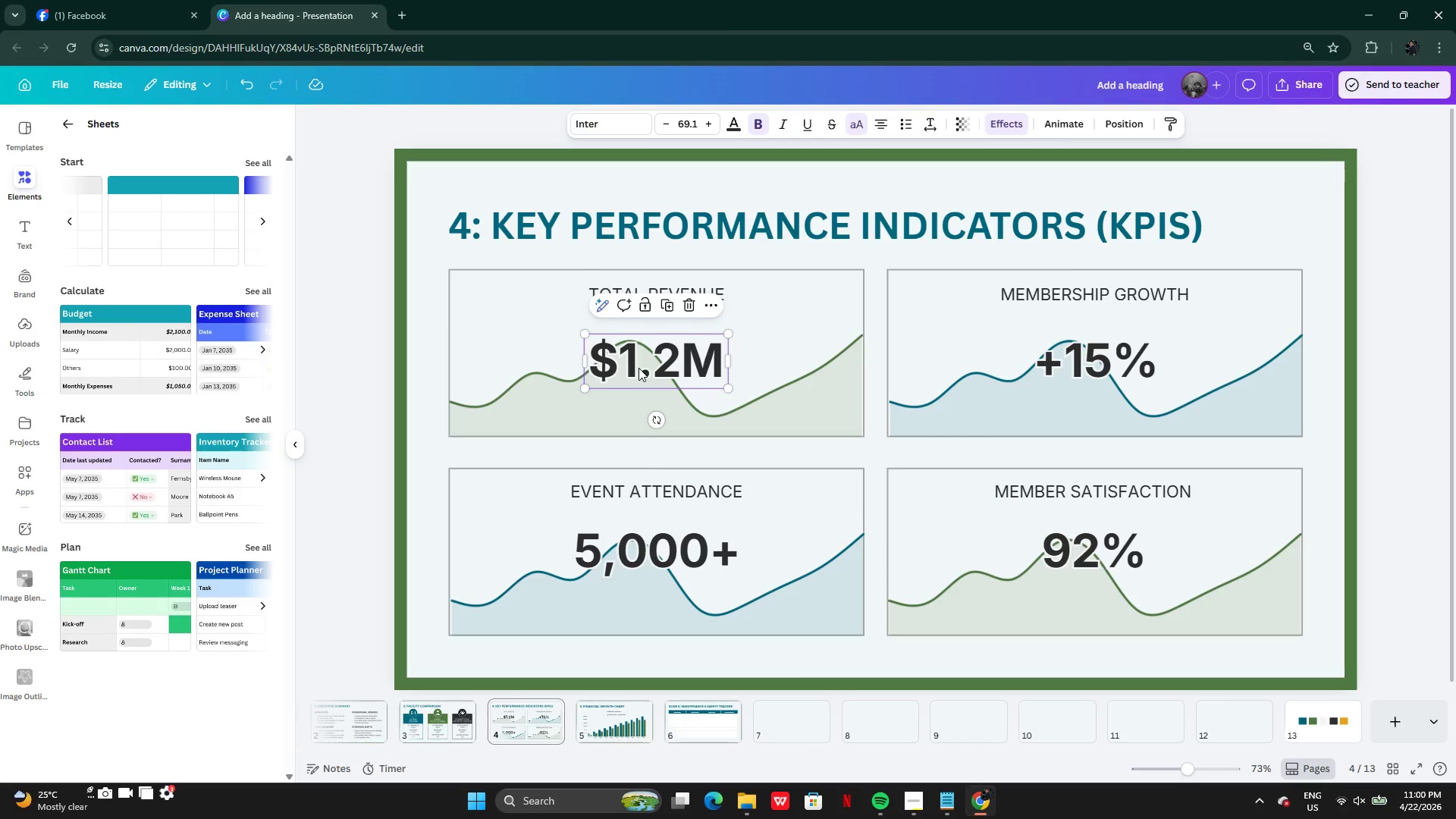 
left_click([681, 713])
 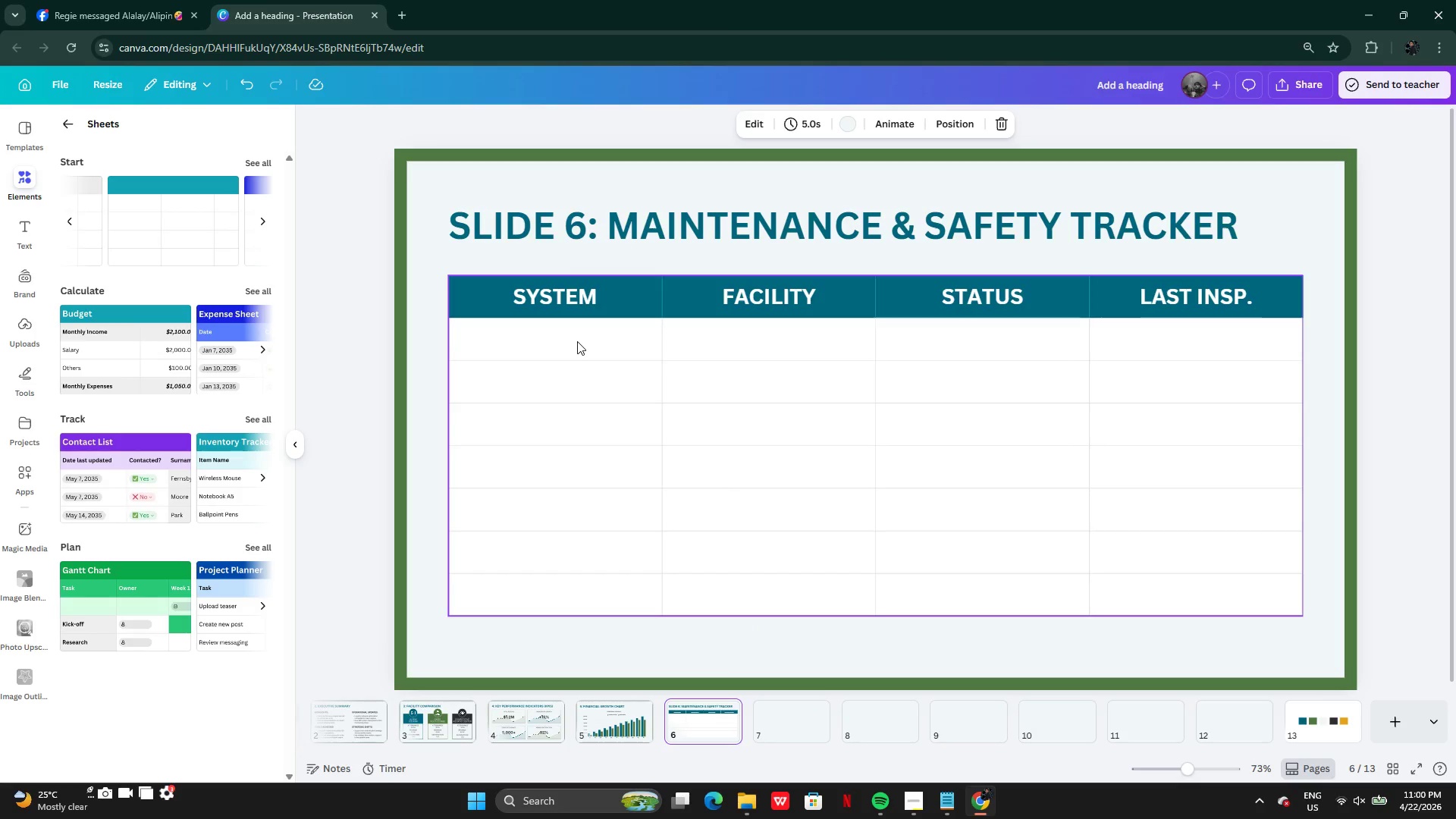 
double_click([577, 341])
 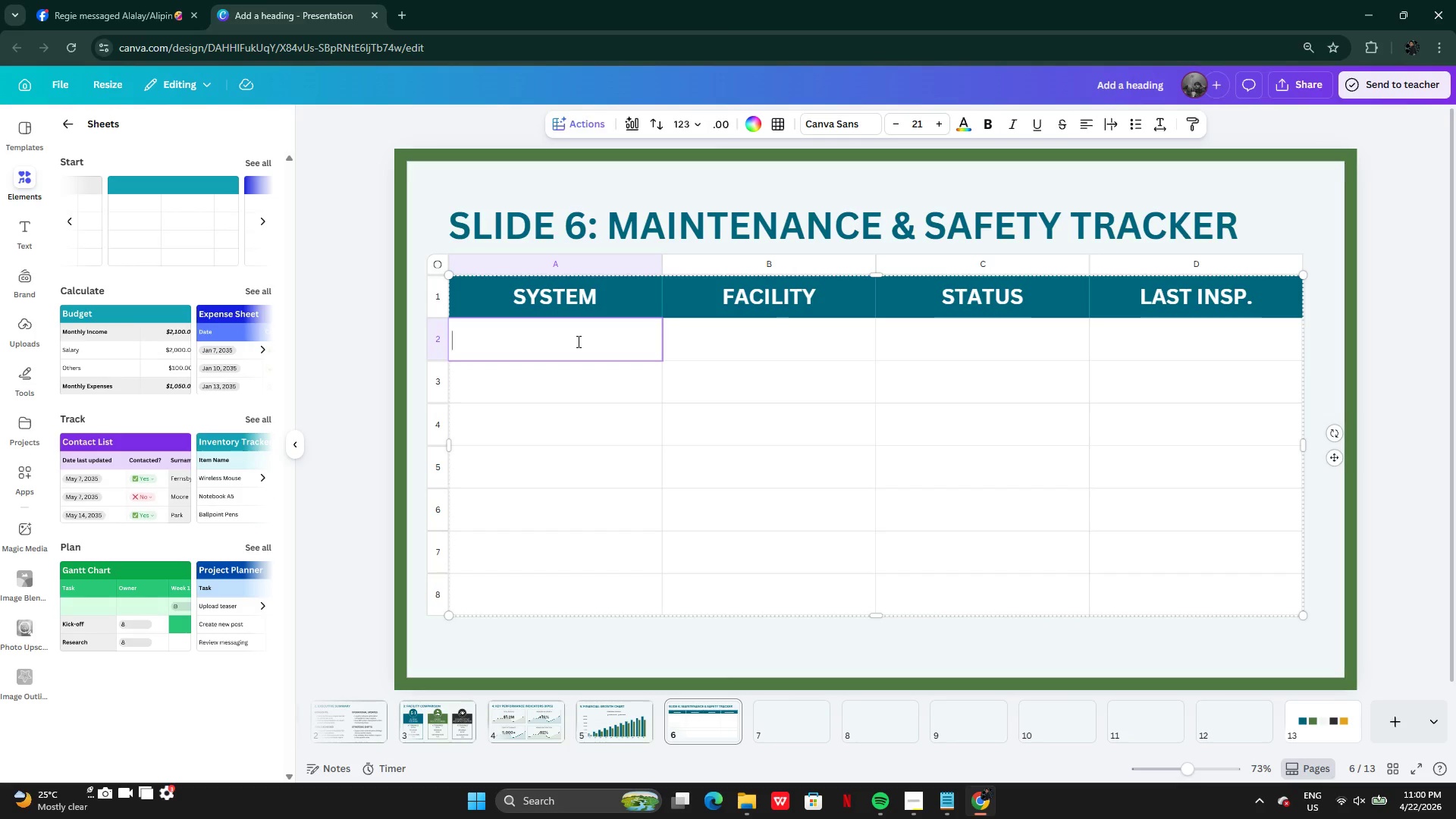 
type(SYSTEM 1)
 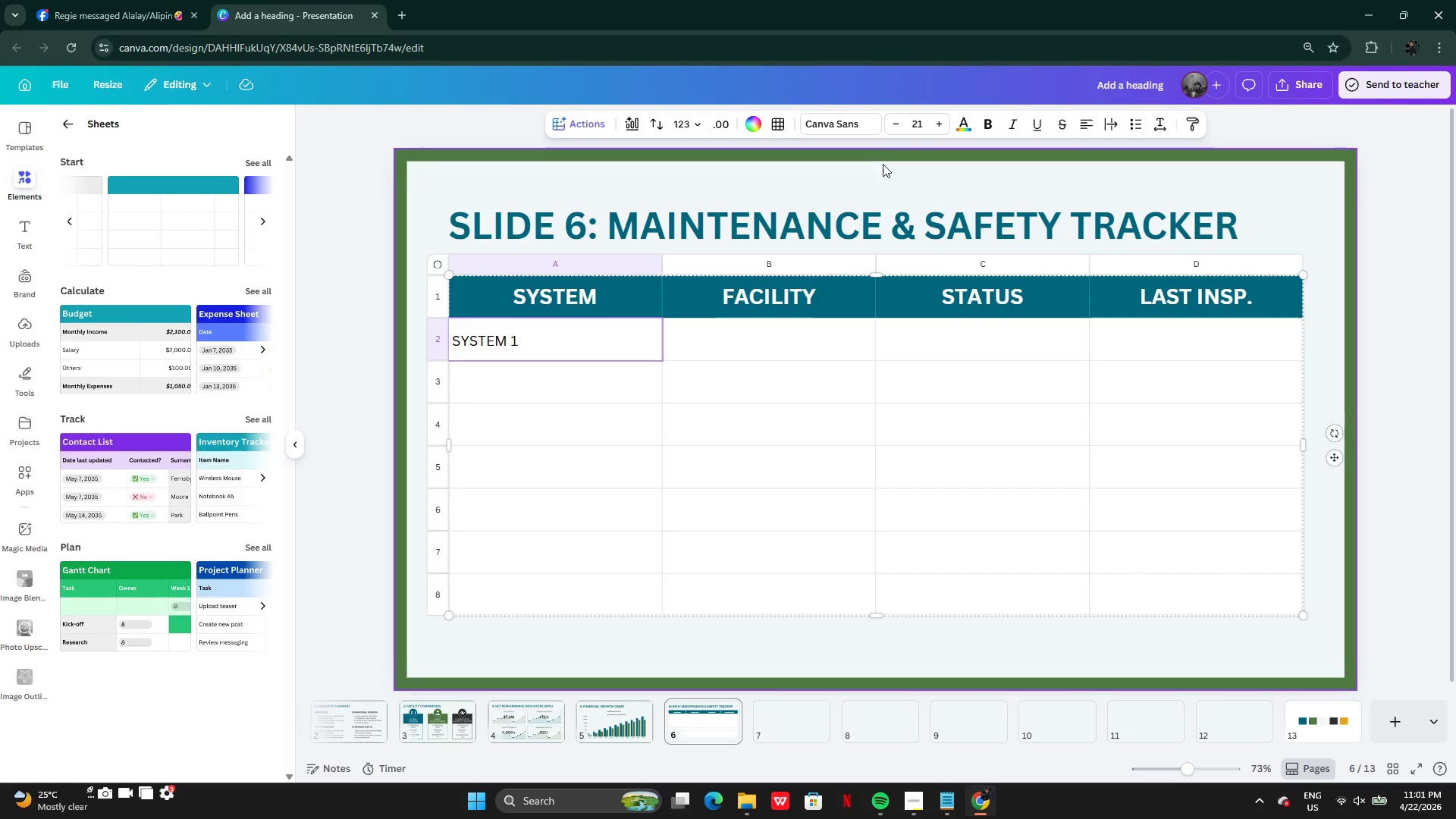 
left_click([918, 123])
 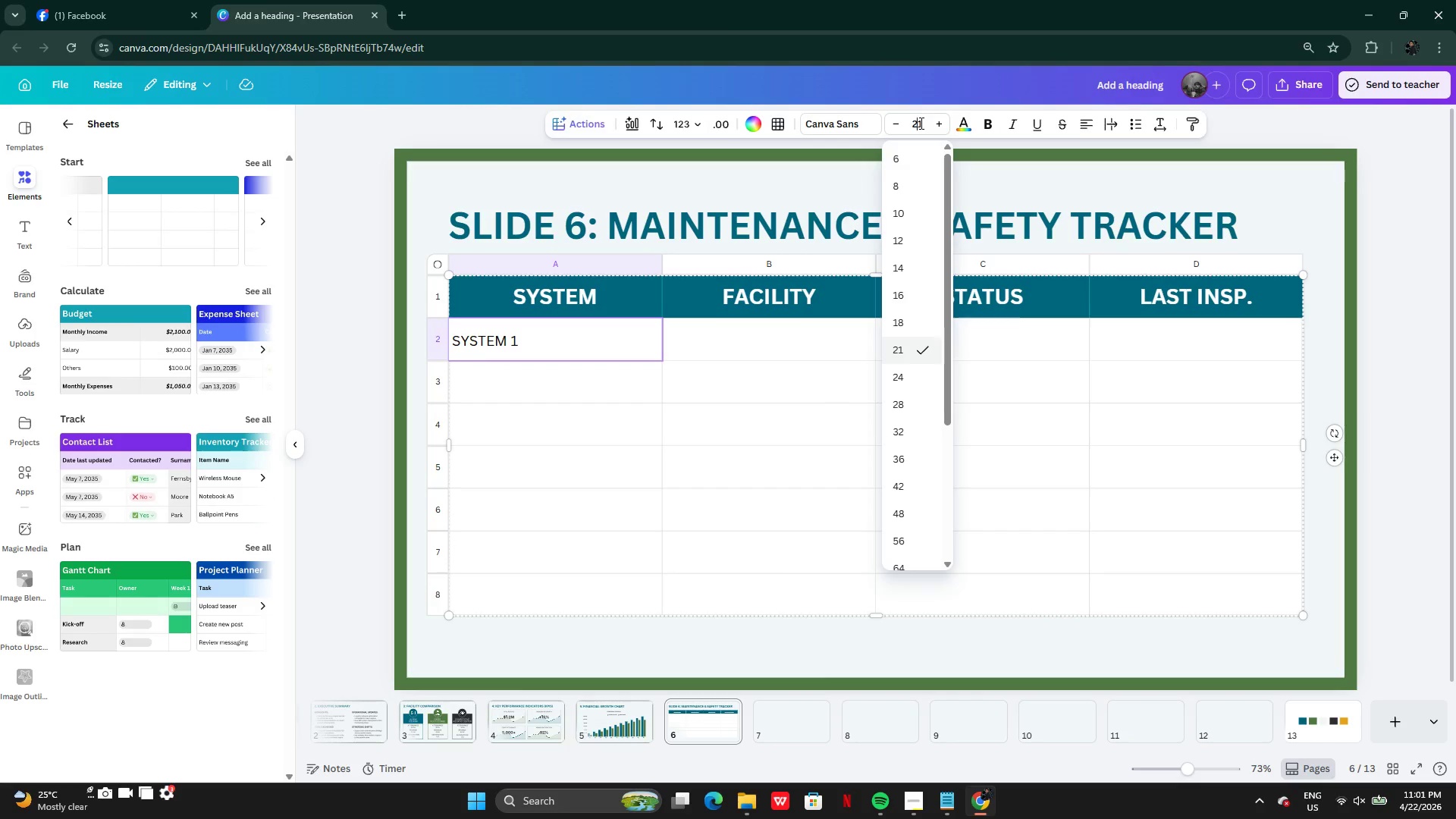 
left_click_drag(start_coordinate=[921, 123], to_coordinate=[914, 122])
 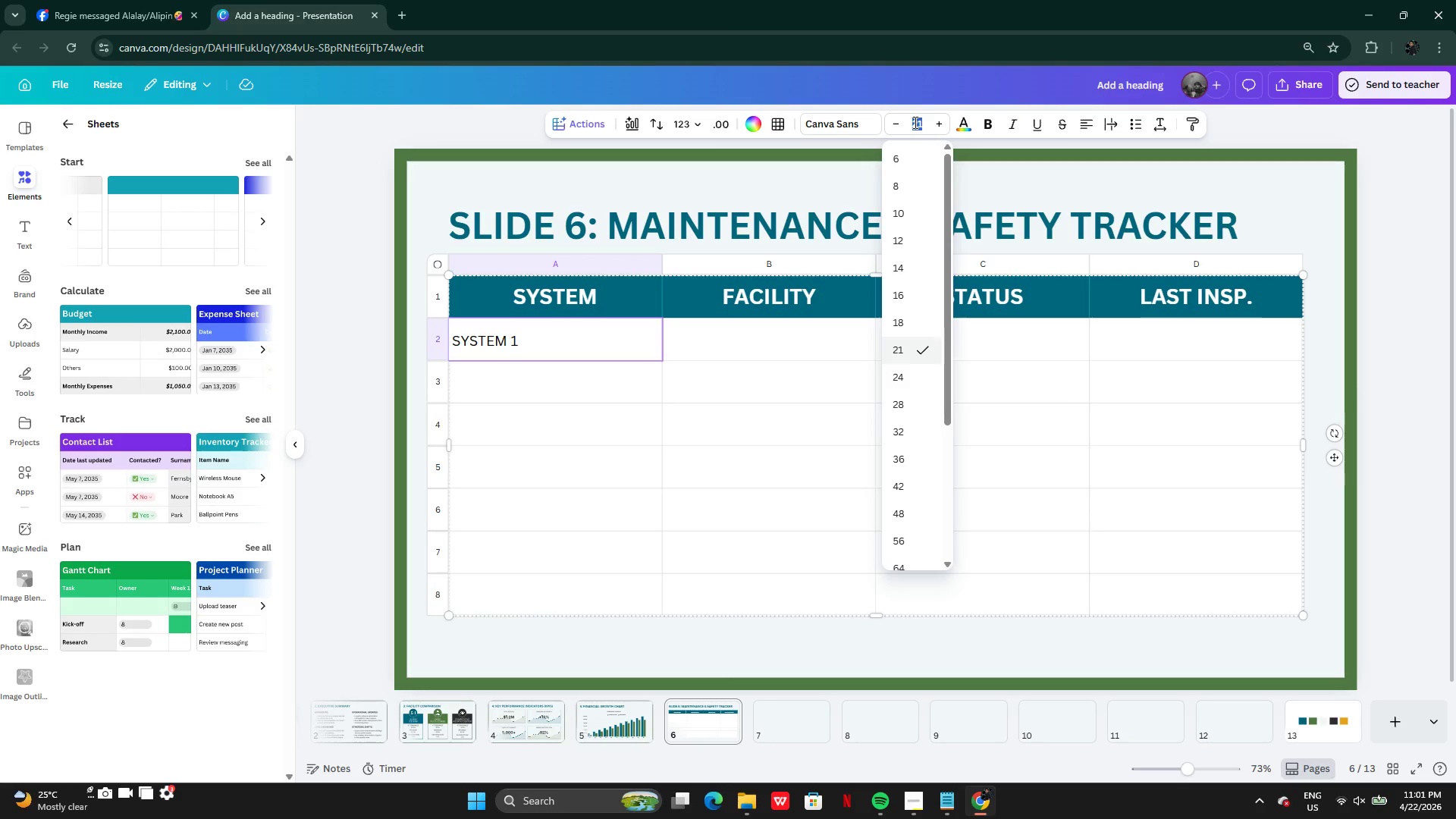 
type(25)
 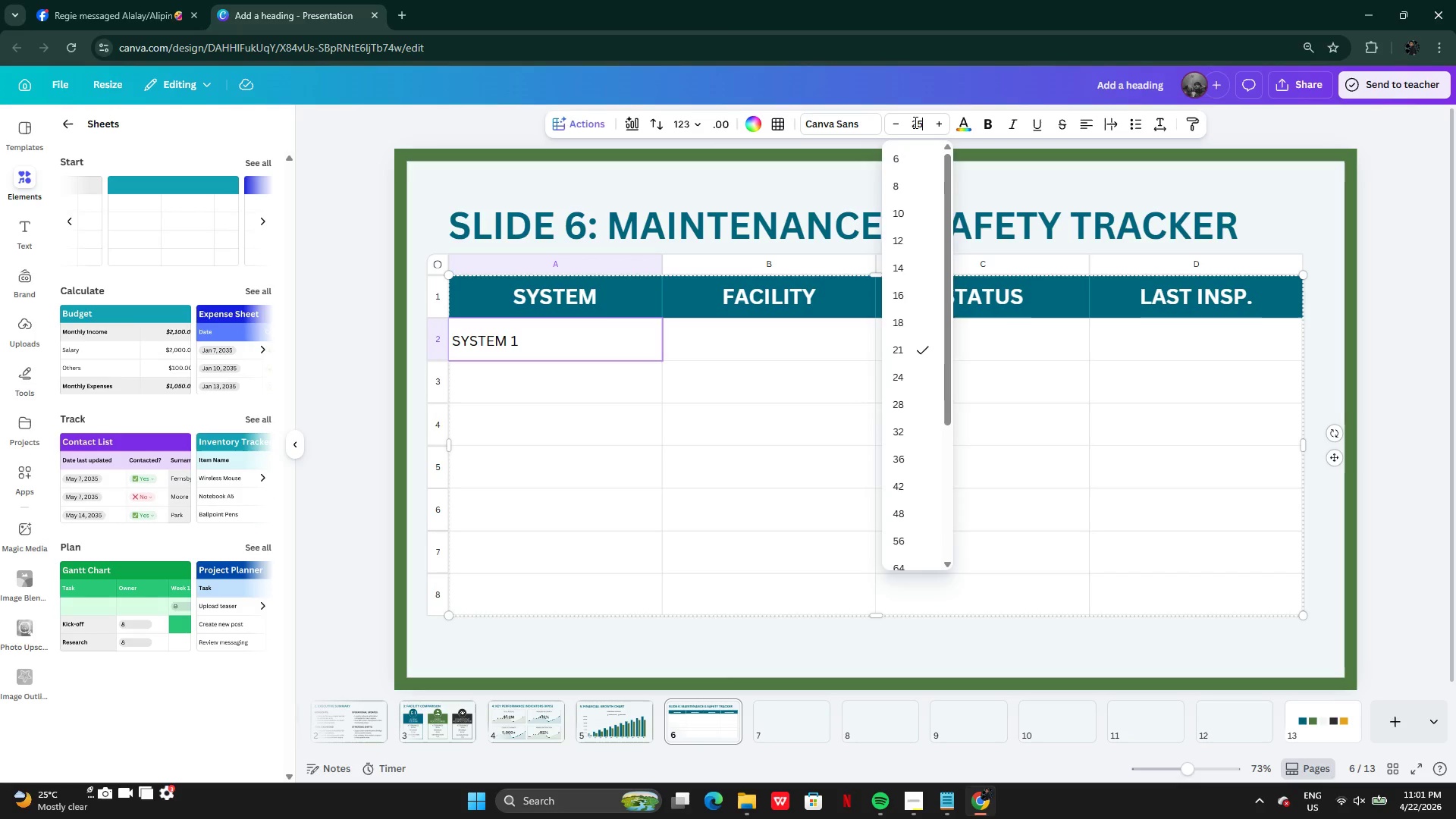 
key(Enter)
 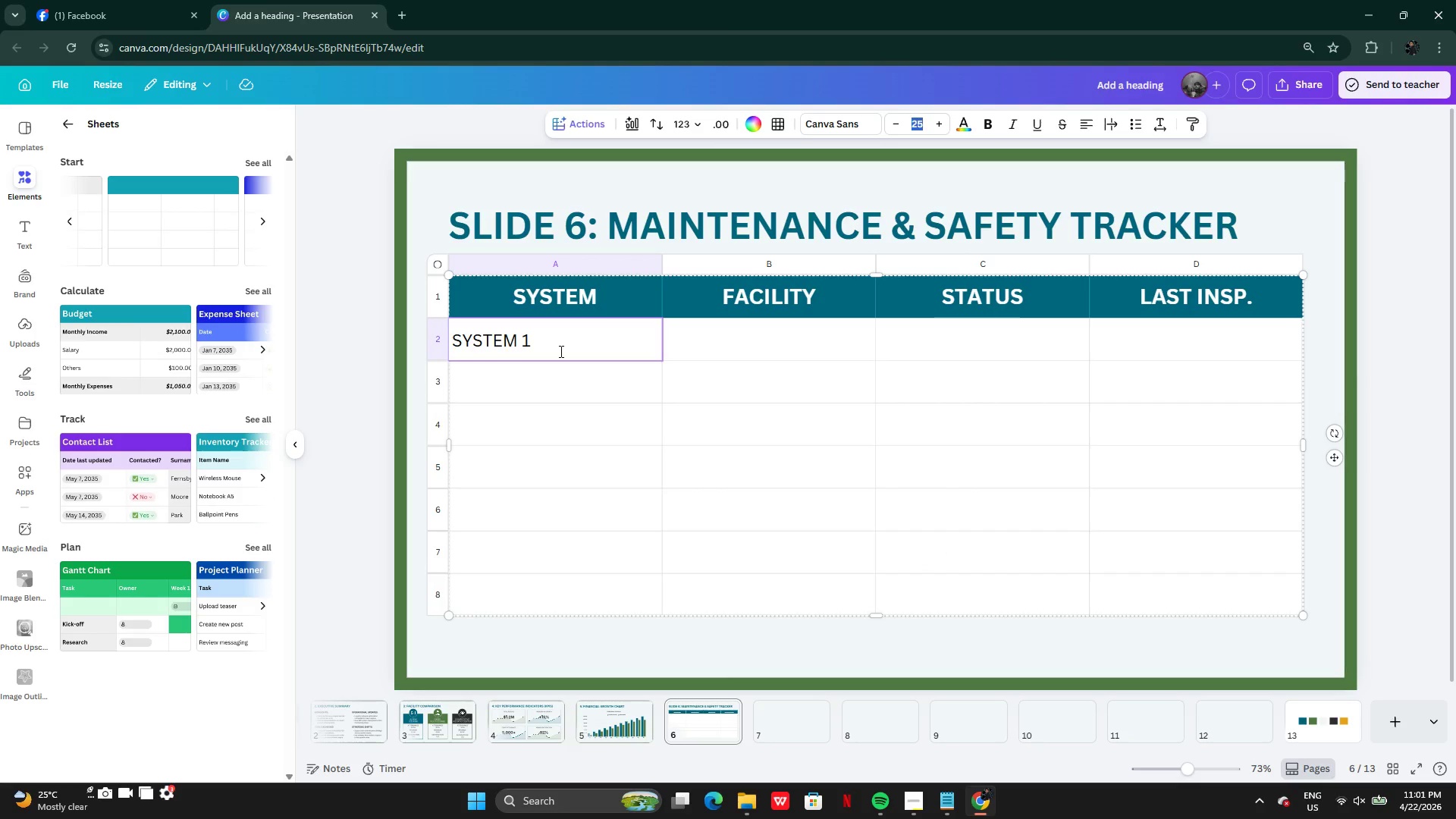 
double_click([560, 389])
 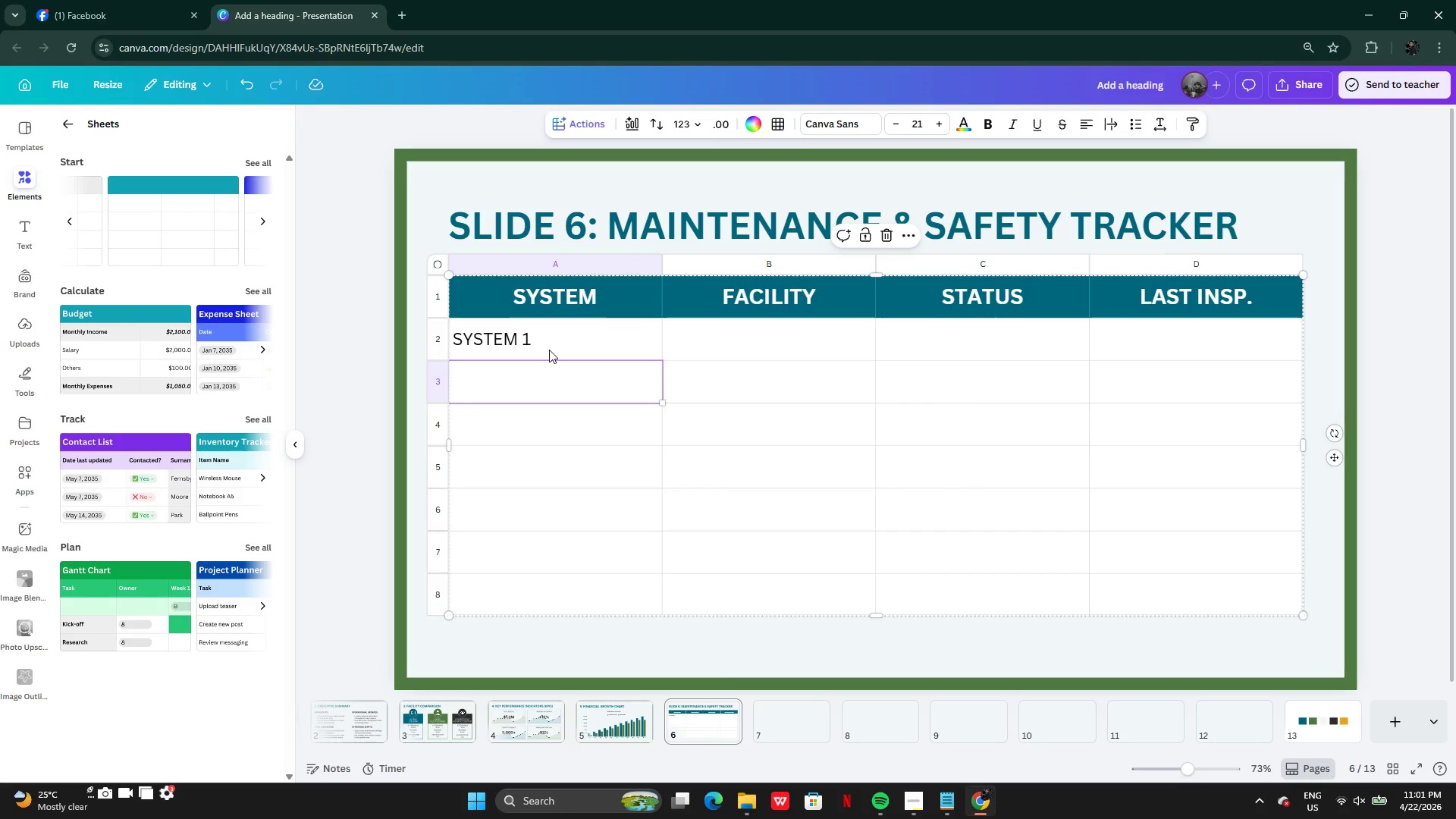 
left_click([551, 344])
 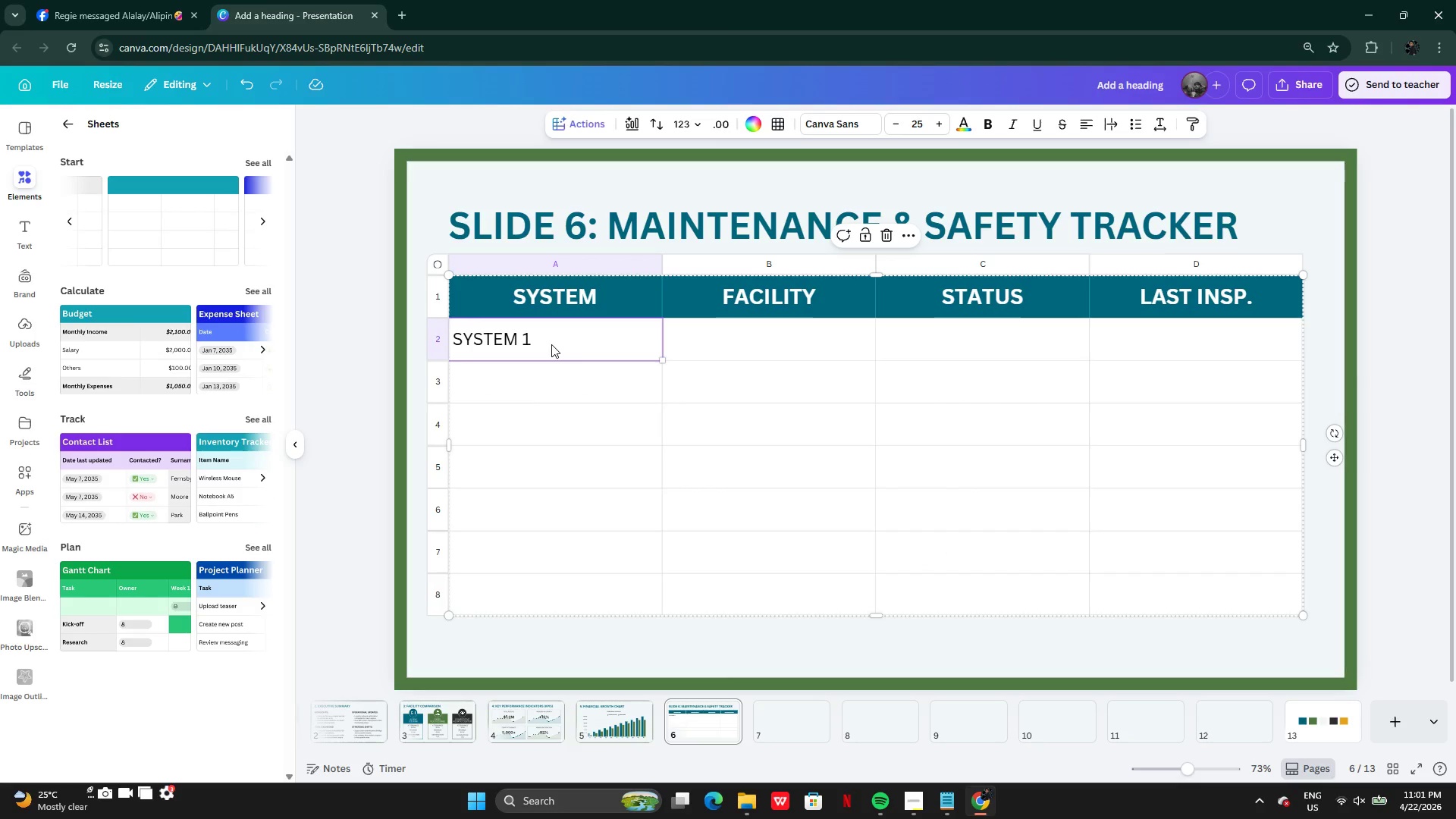 
double_click([551, 344])
 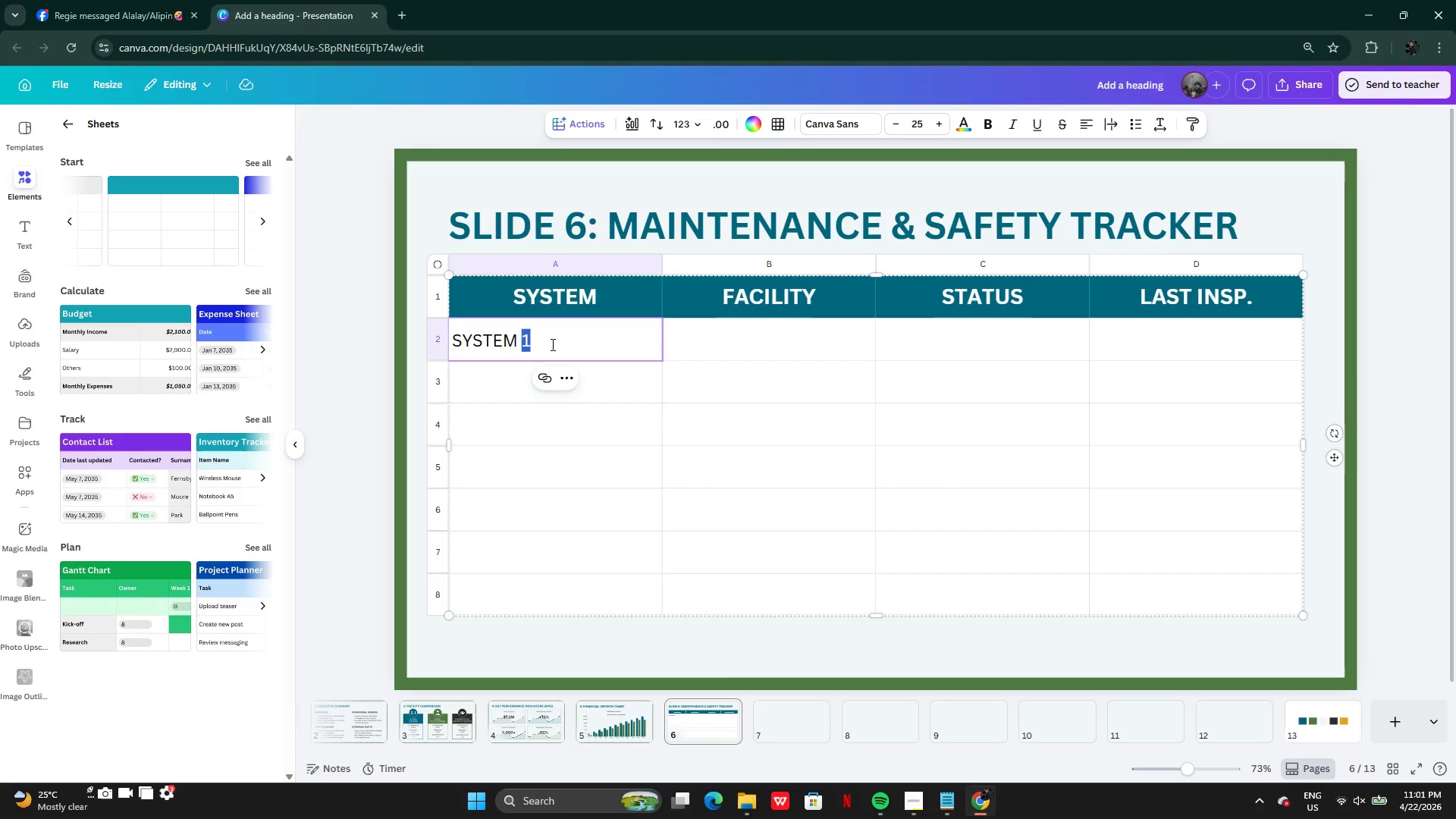 
key(Control+A)
 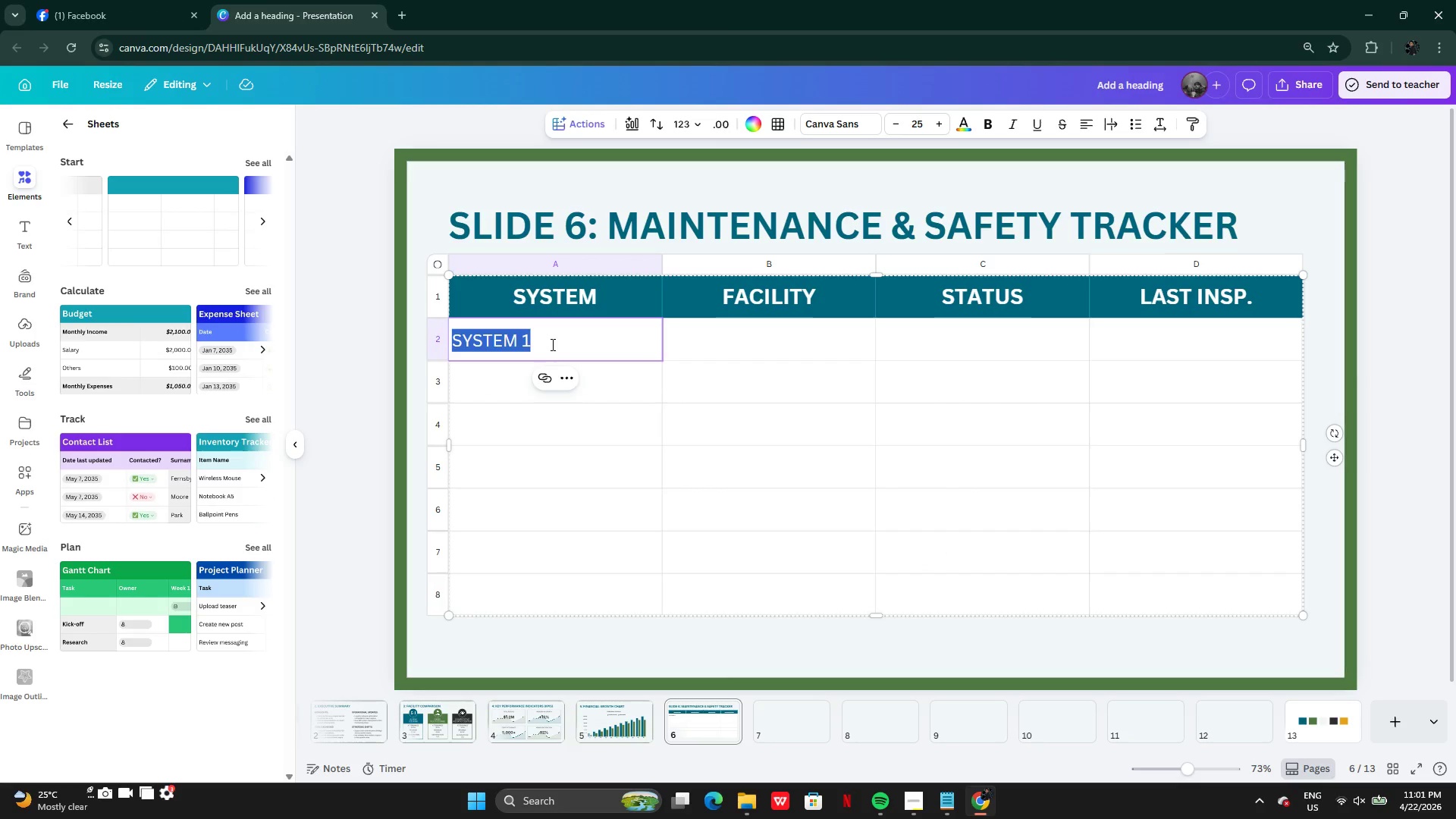 
key(Control+C)
 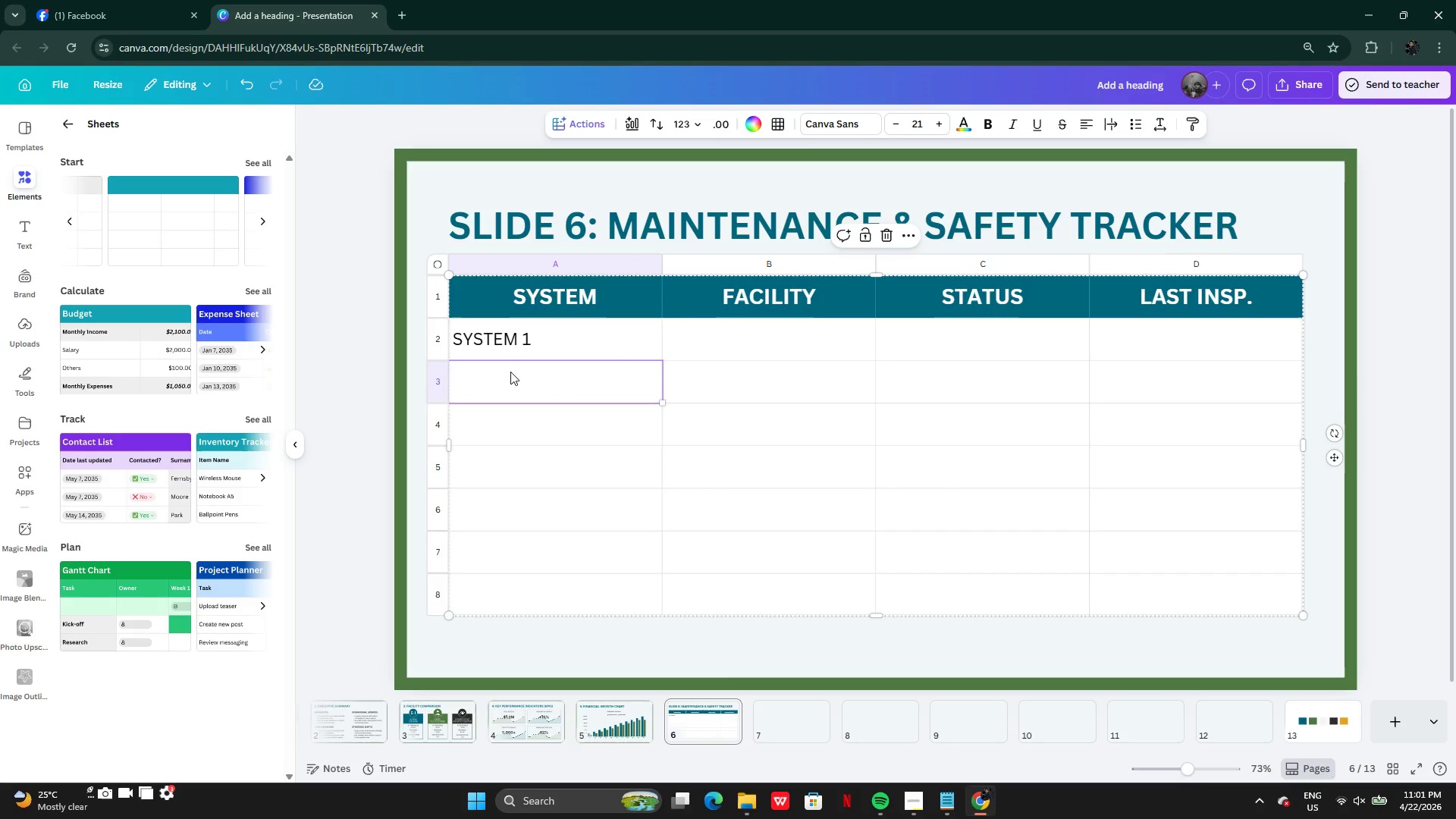 
double_click([510, 372])
 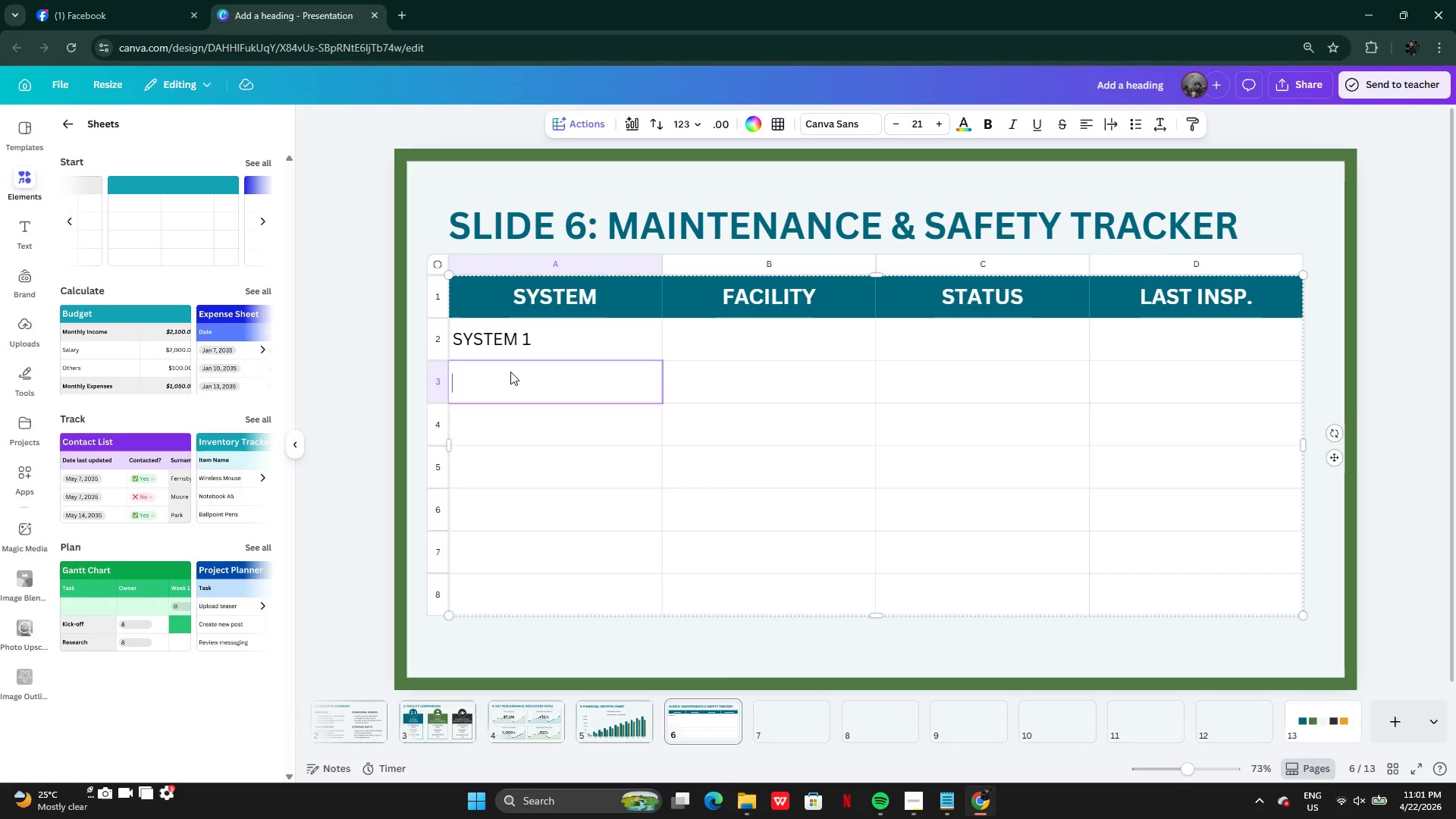 
key(Control+V)
 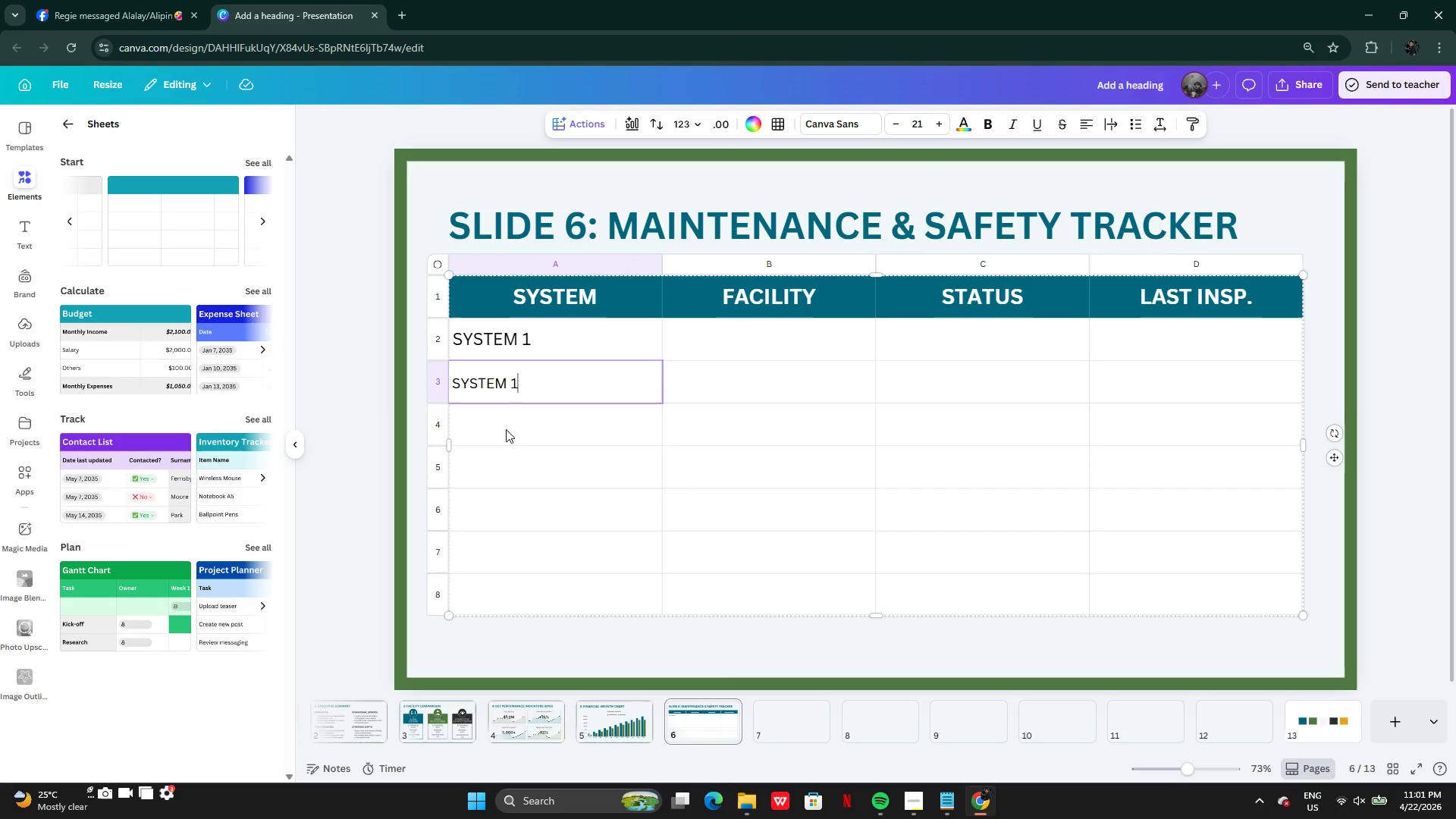 
left_click([506, 429])
 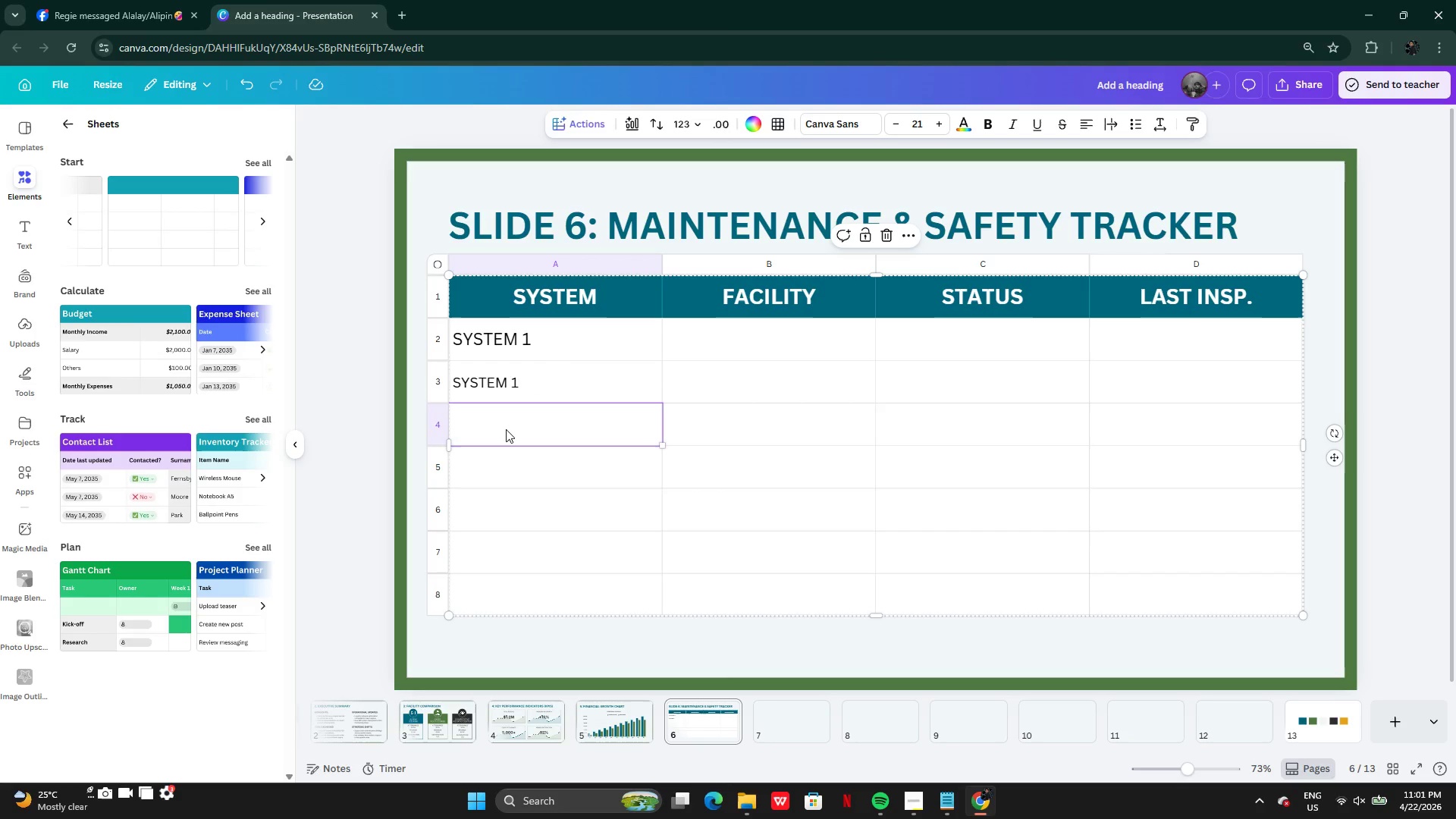 
key(Control+V)
 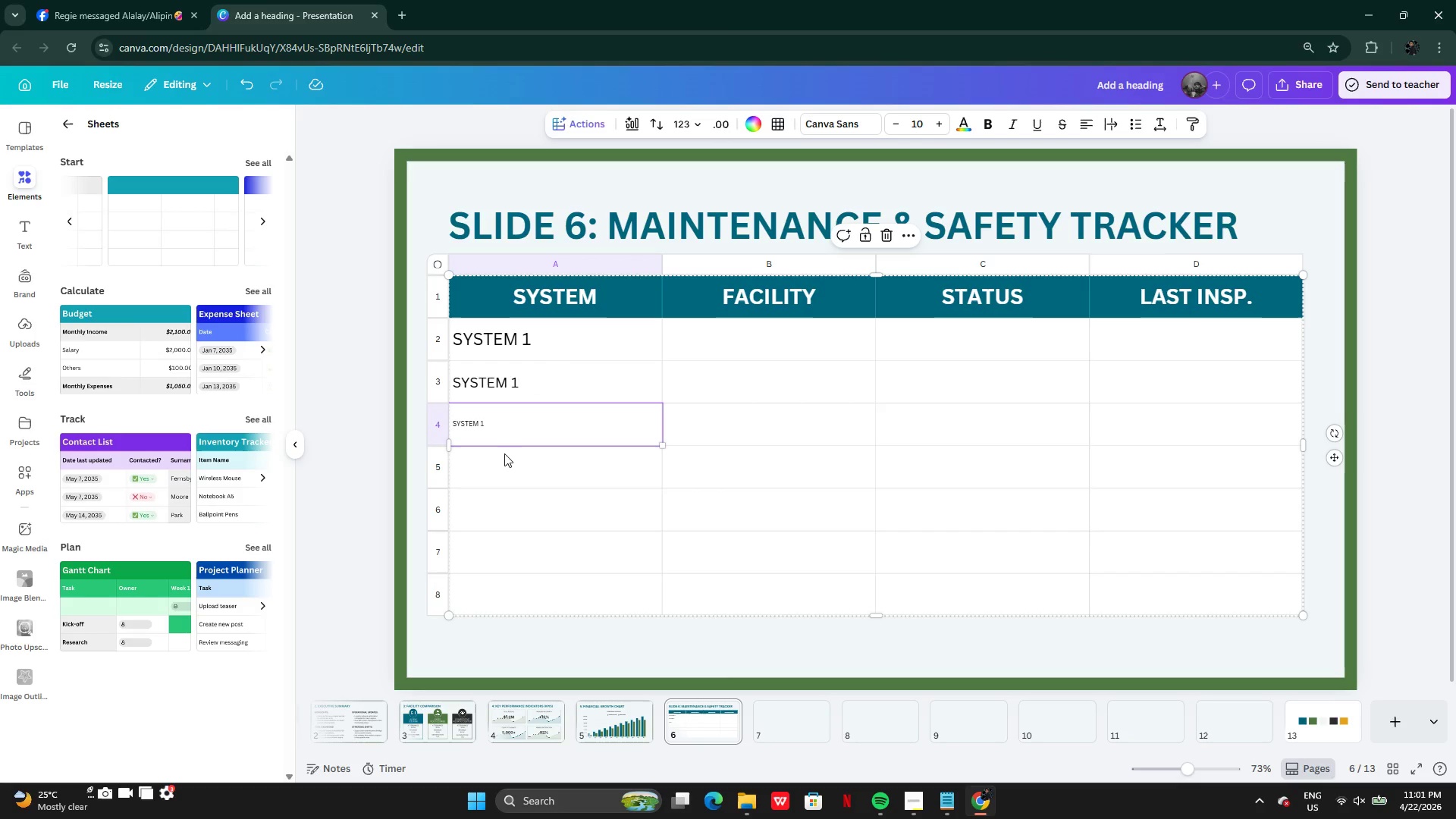 
hold_key(key=ControlLeft, duration=0.64)
 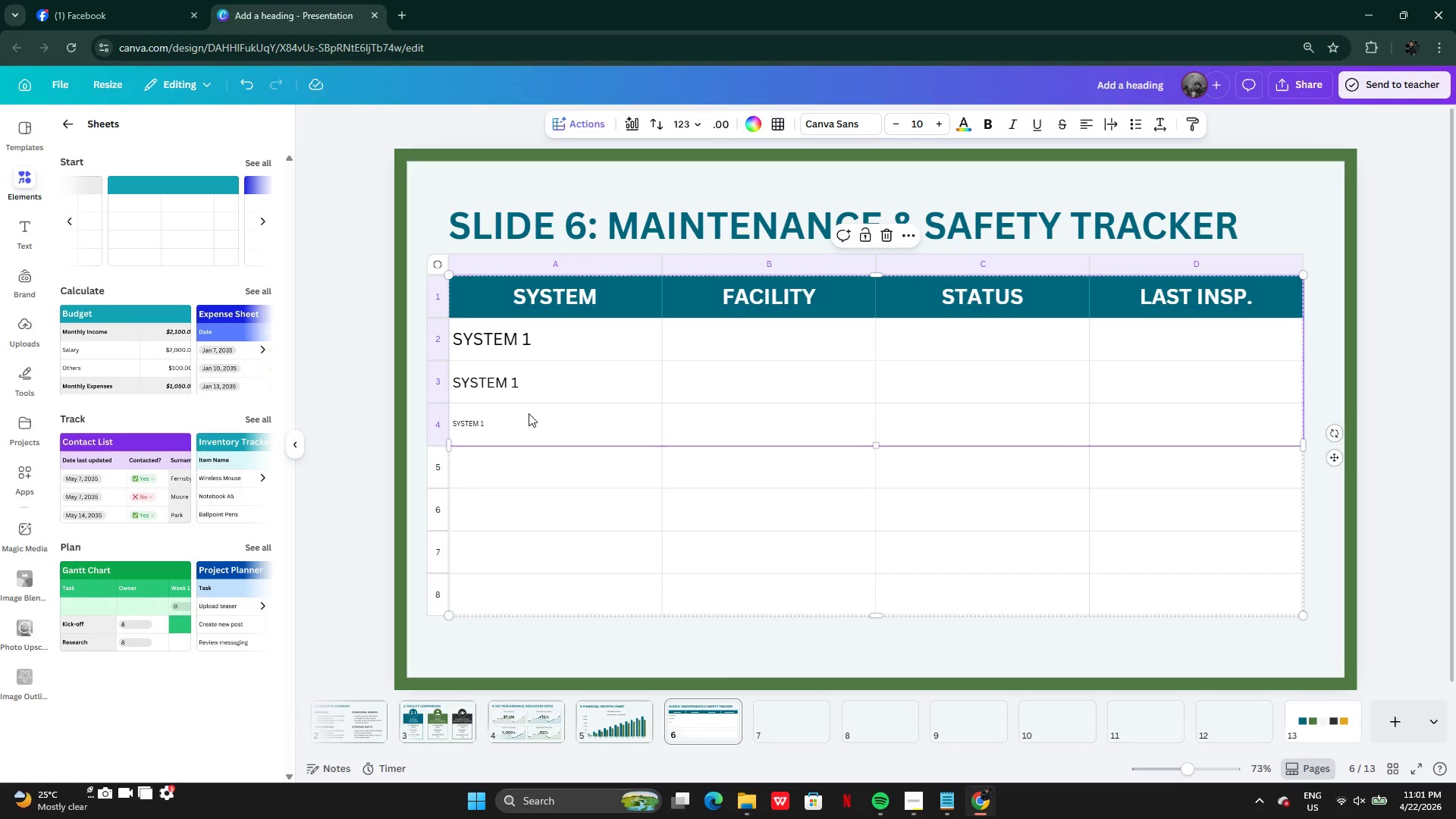 
key(A)
 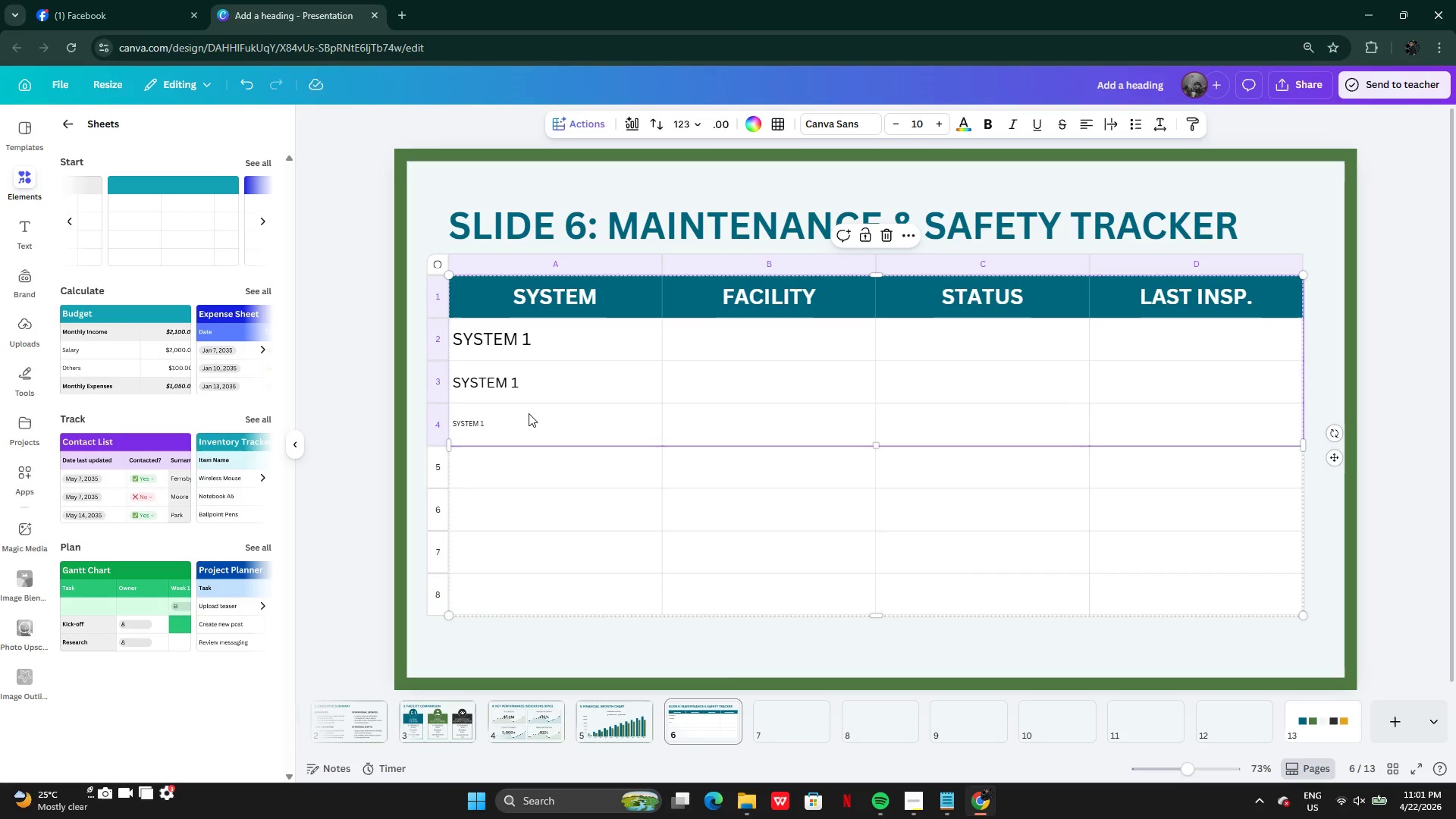 
key(Control+Z)
 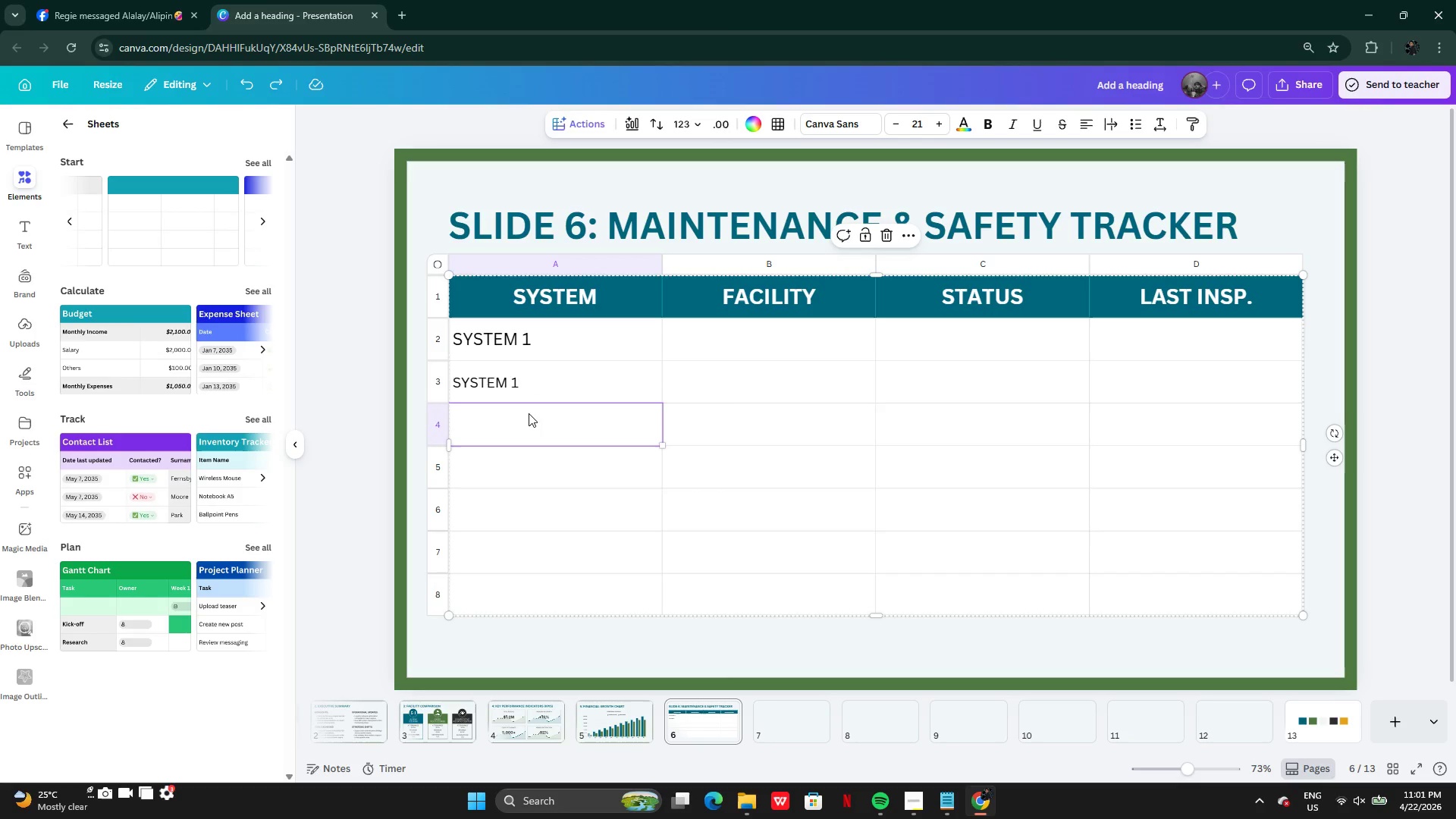 
double_click([529, 413])
 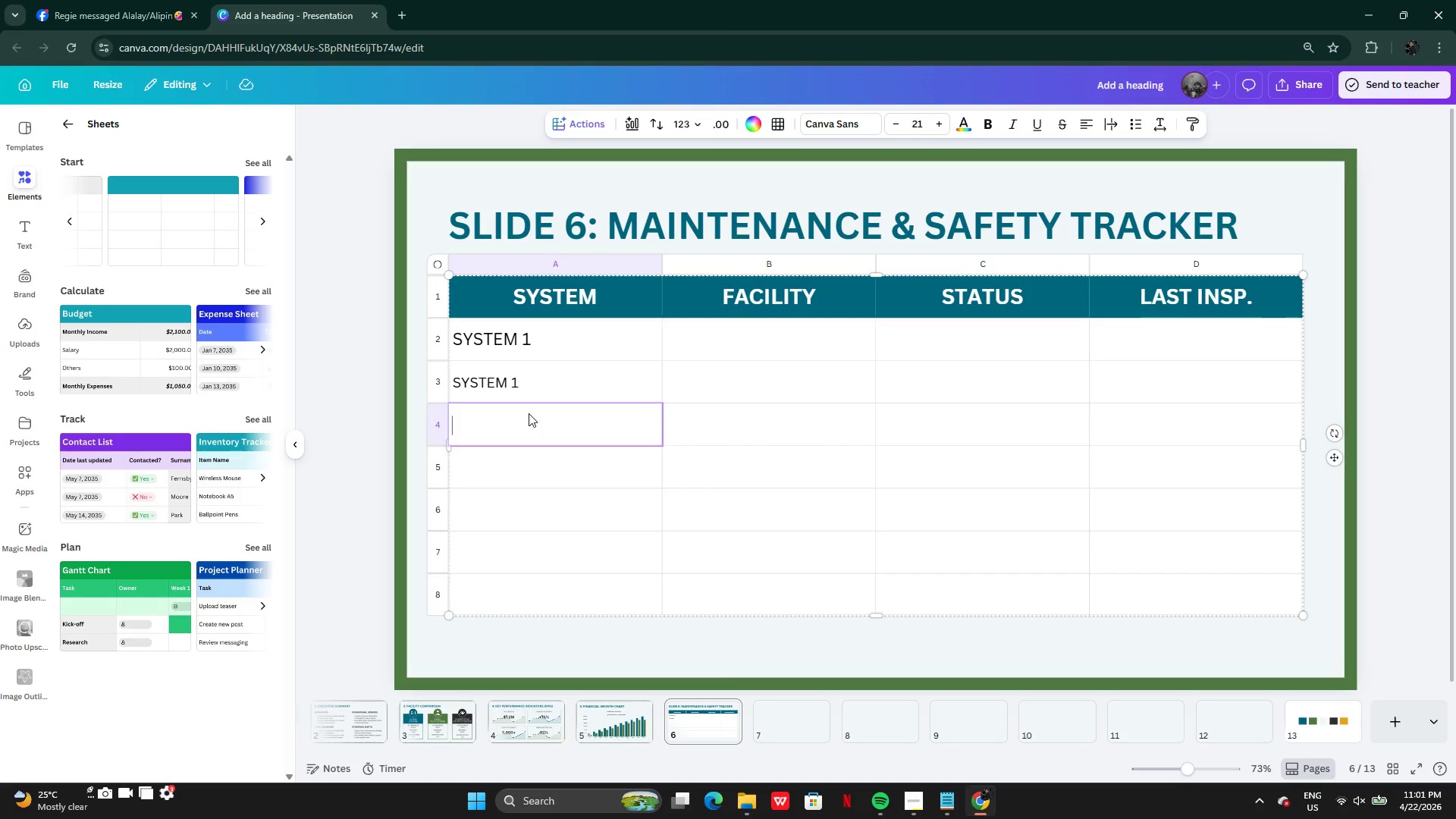 
key(Control+V)
 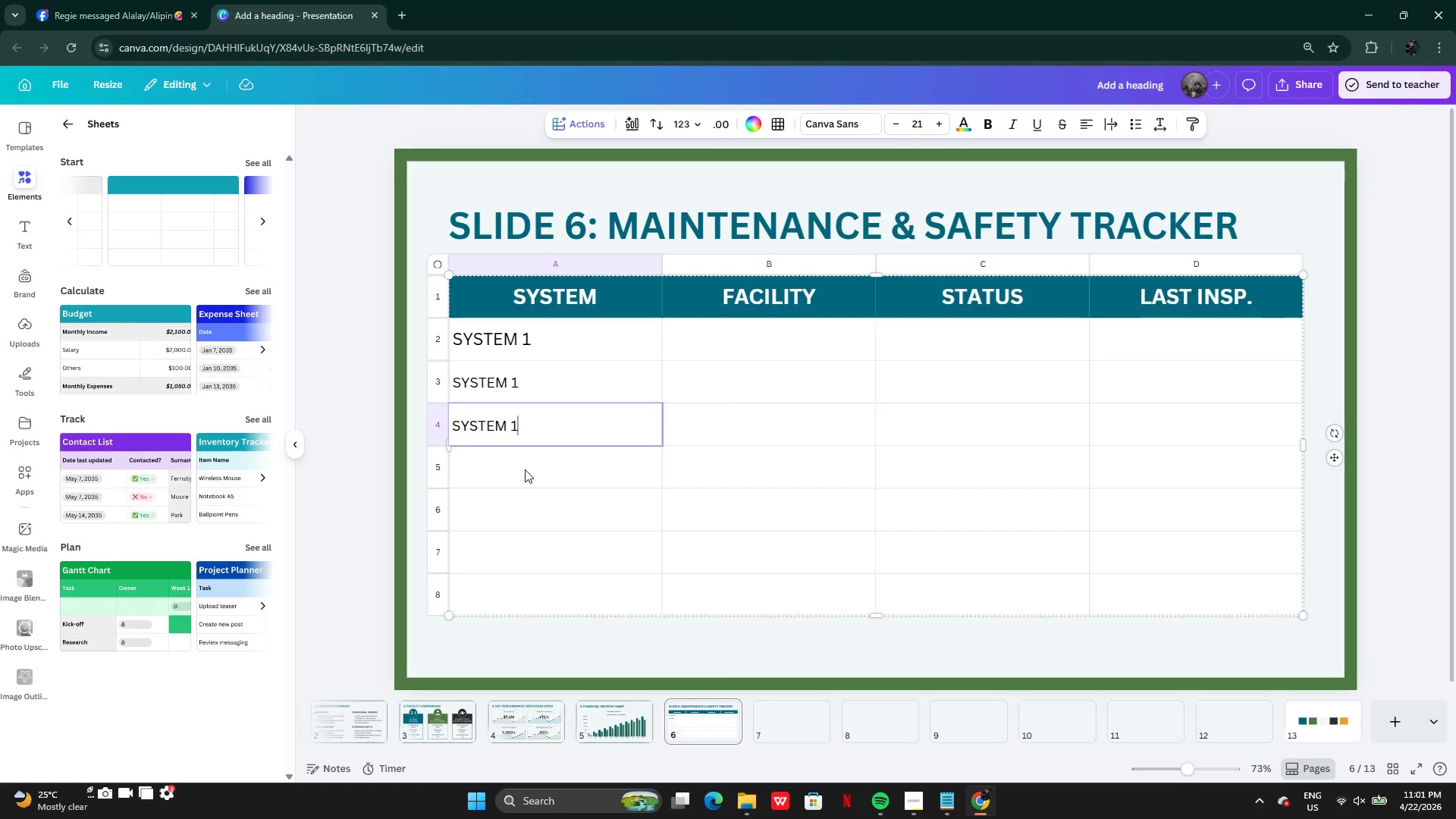 
double_click([525, 469])
 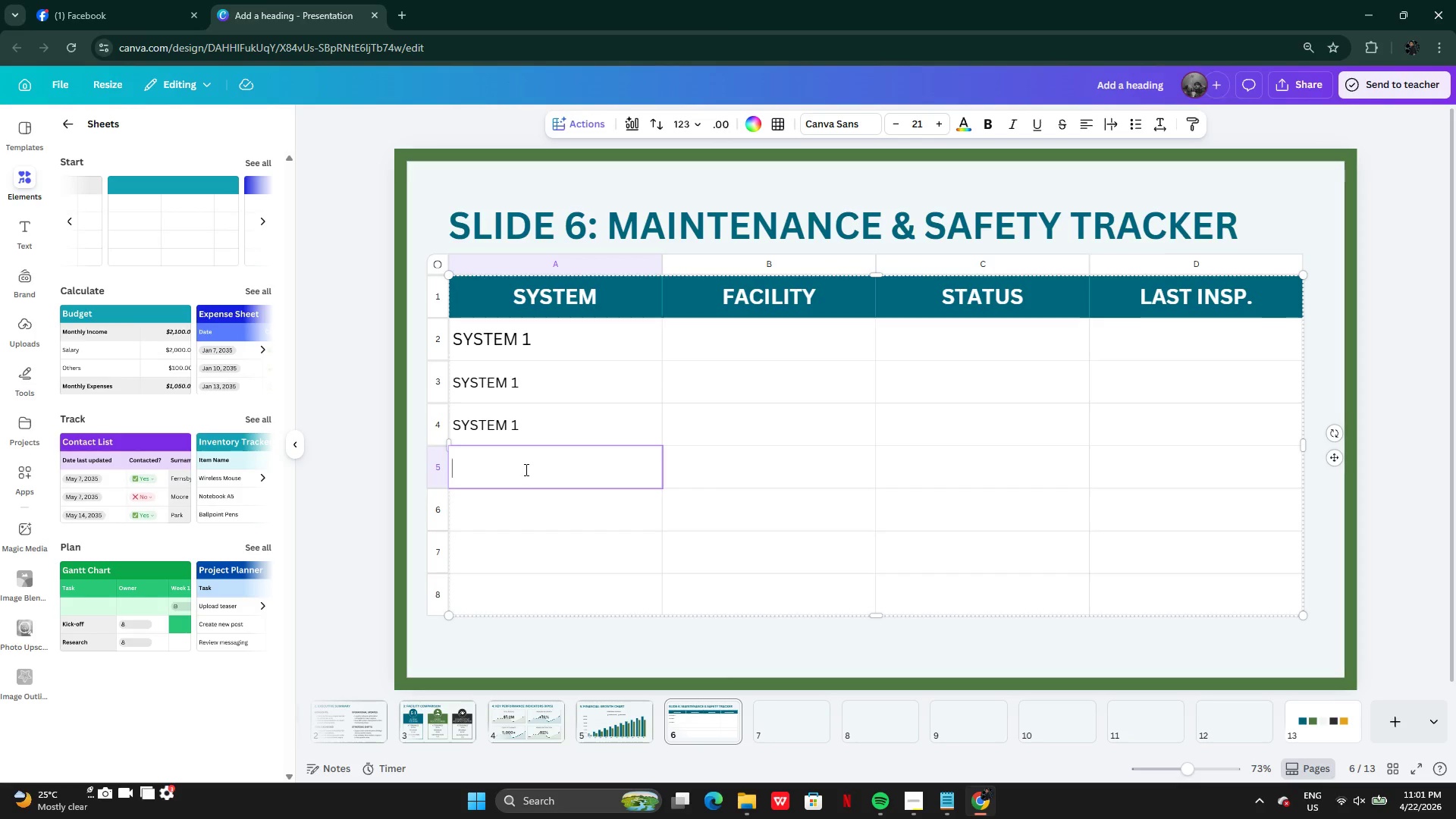 
key(Control+V)
 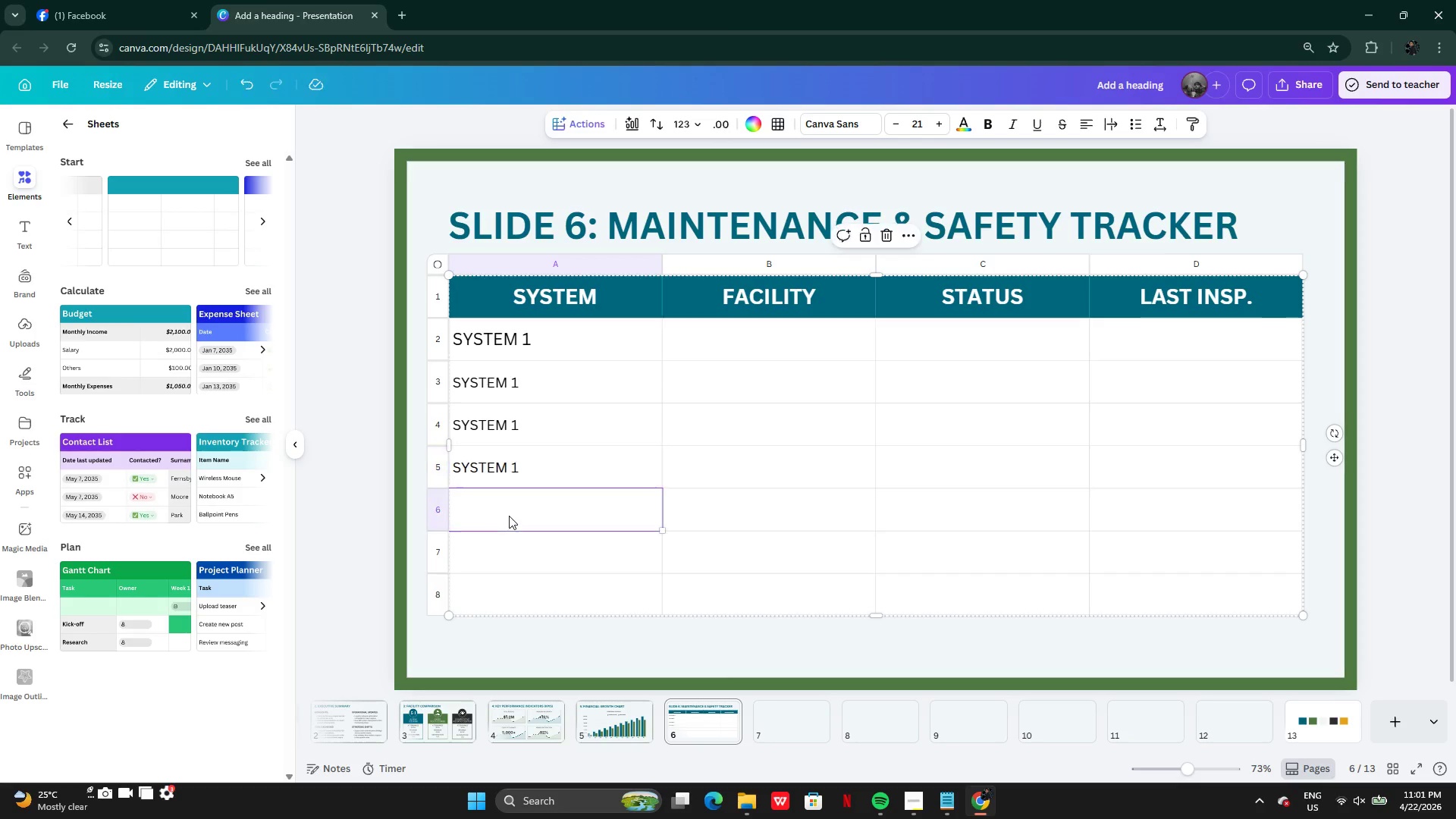 
double_click([509, 516])
 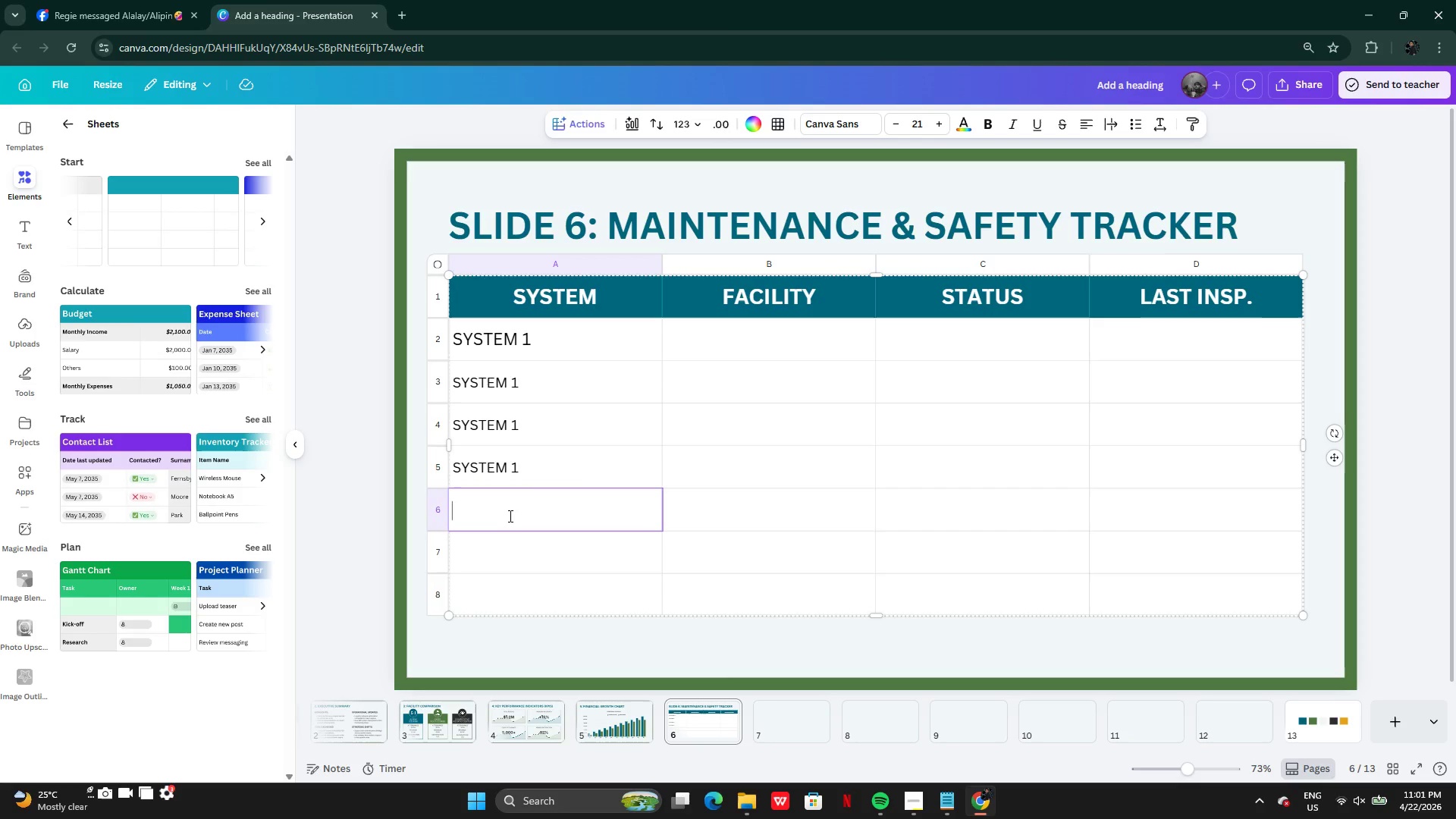 
hold_key(key=ControlLeft, duration=0.55)
 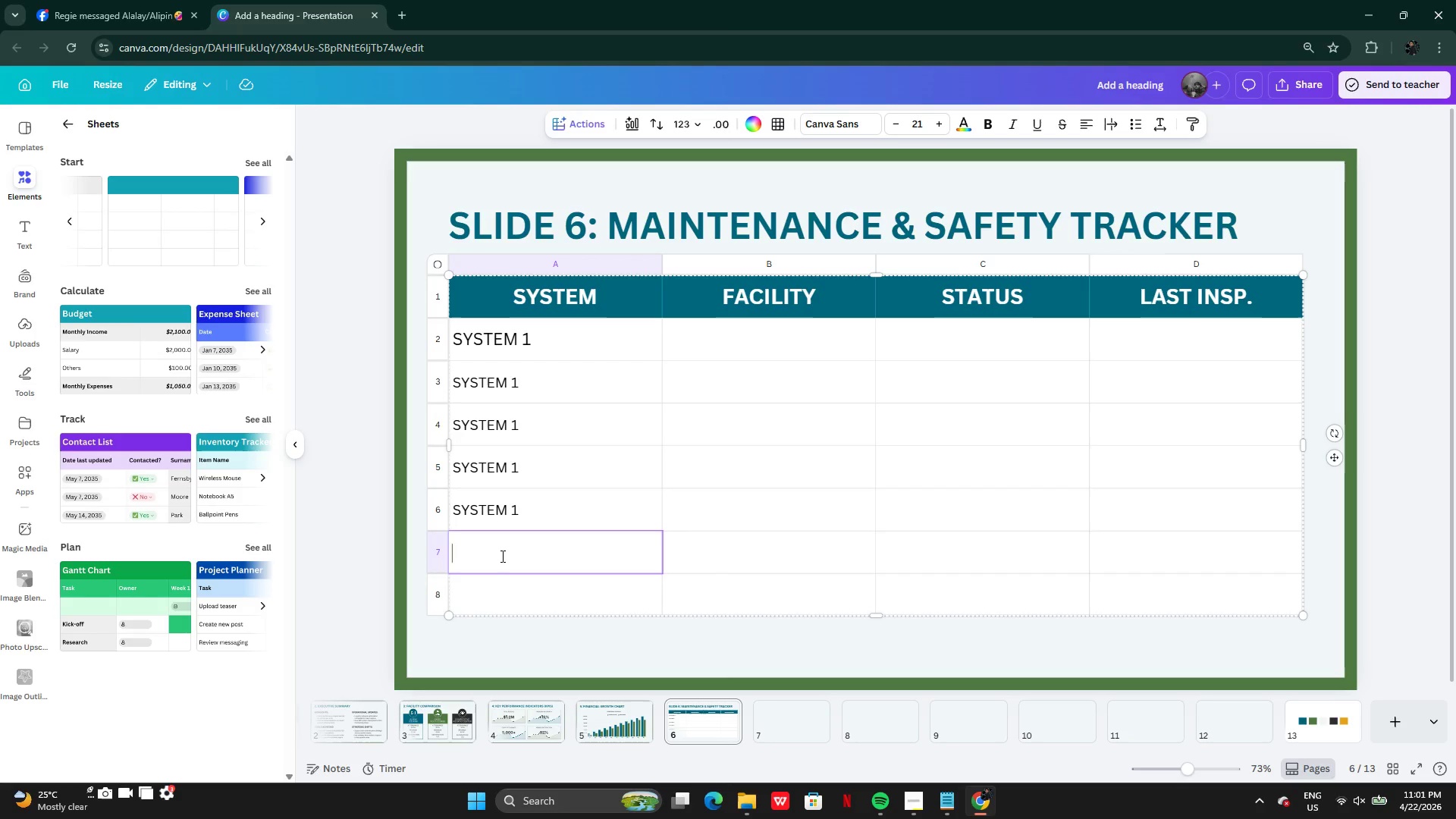 
key(V)
 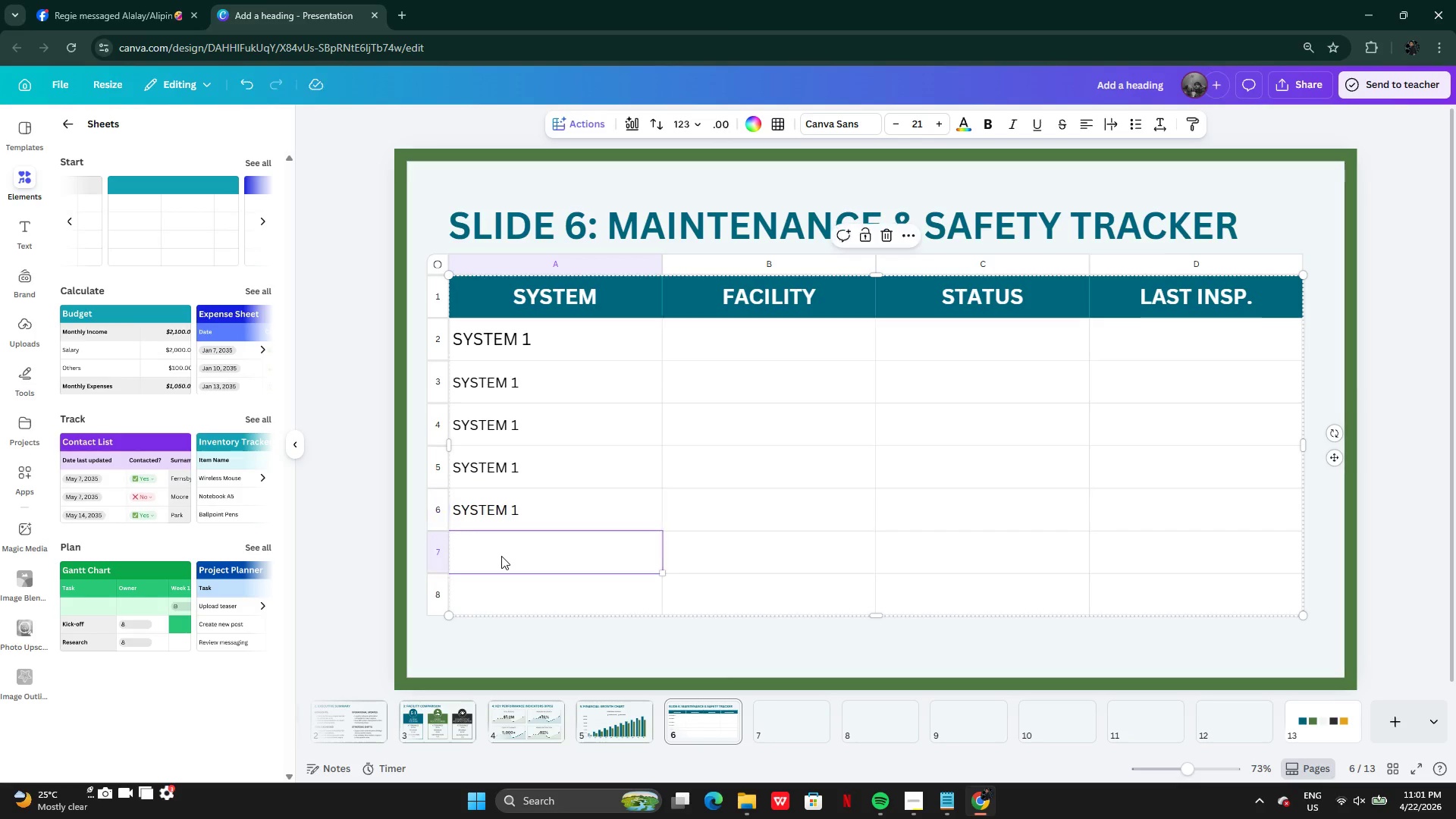 
double_click([501, 556])
 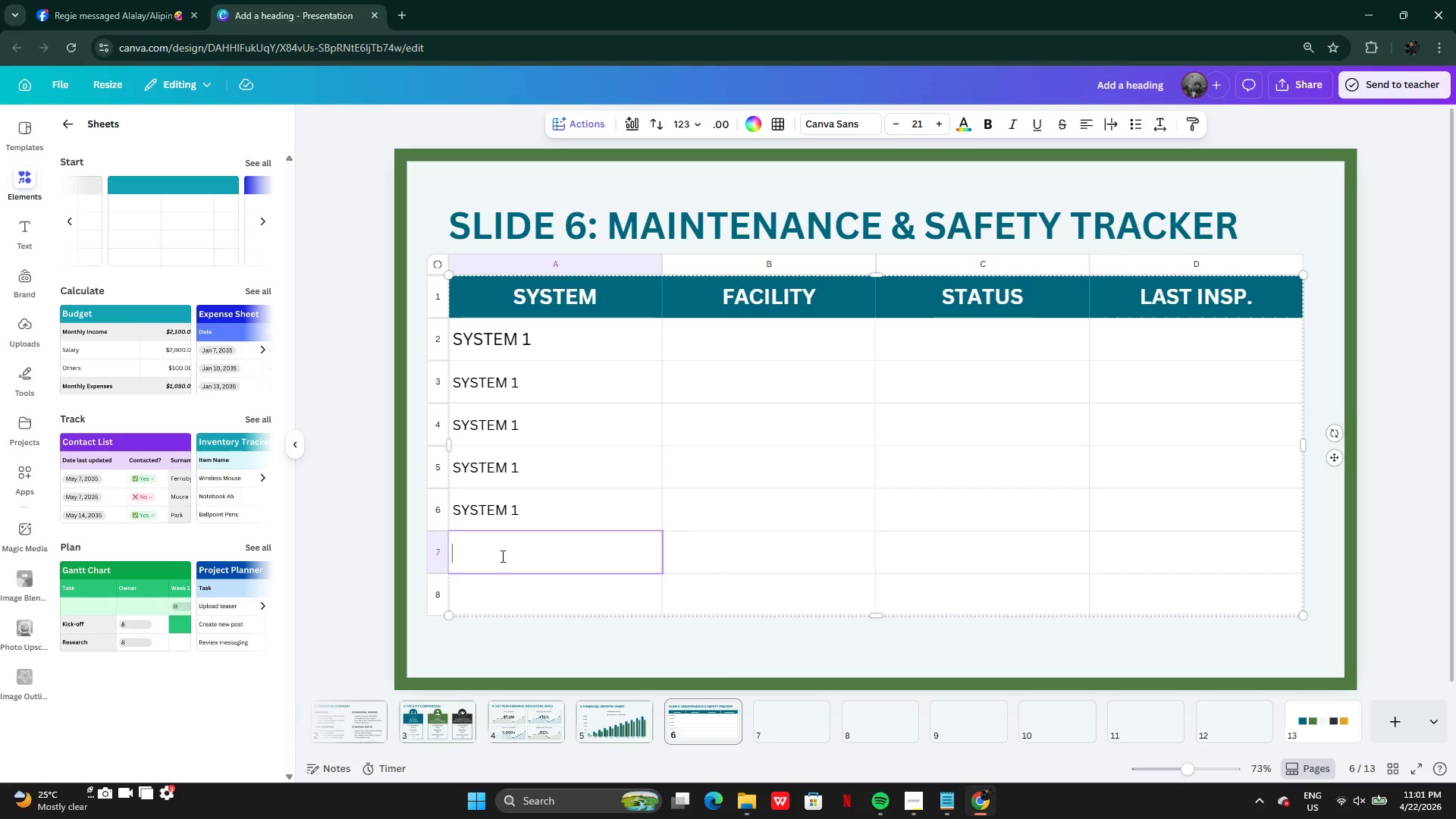 
key(Control+V)
 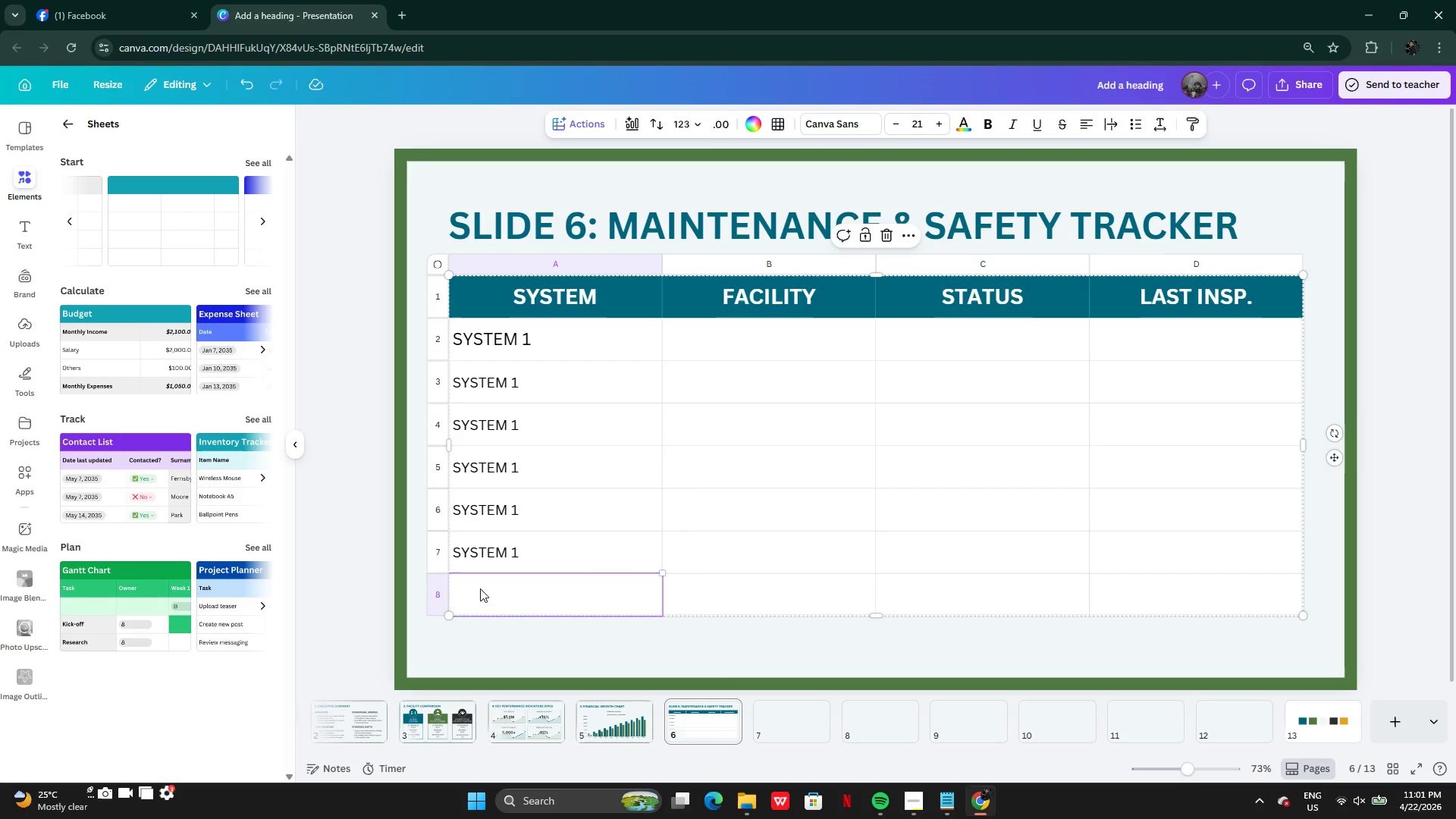 
double_click([480, 588])
 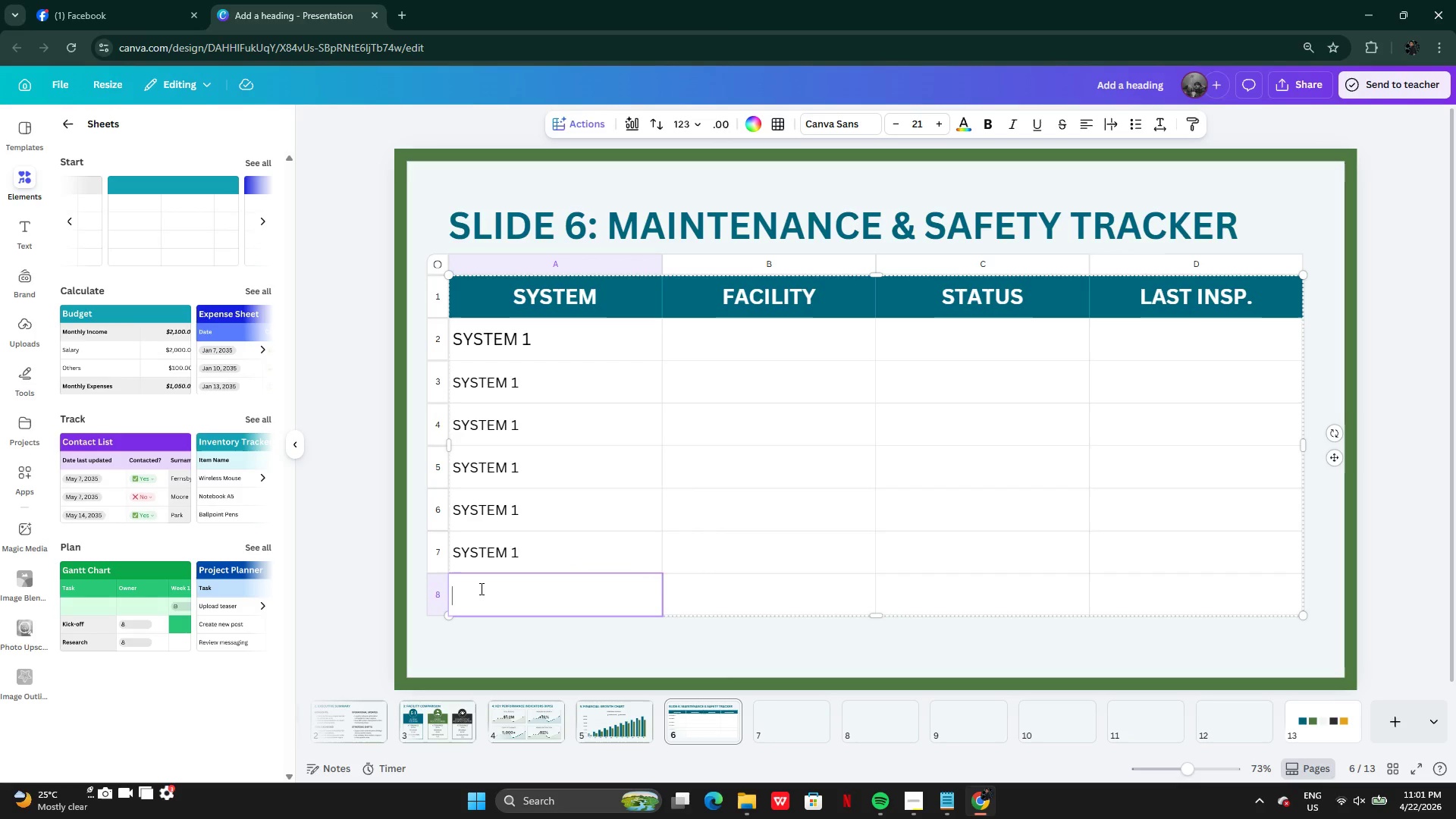 
hold_key(key=ControlLeft, duration=1.8)
 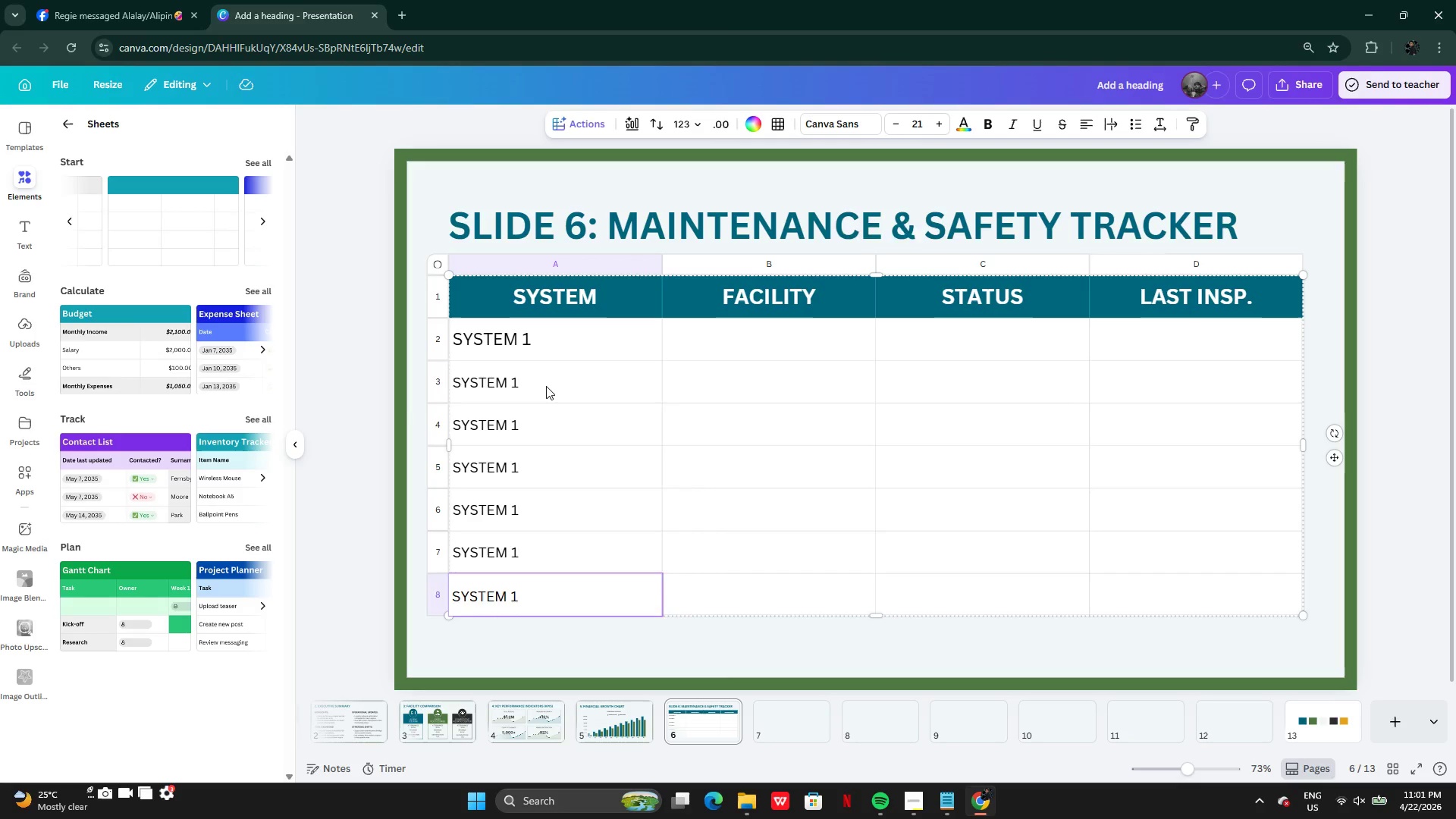 
key(V)
 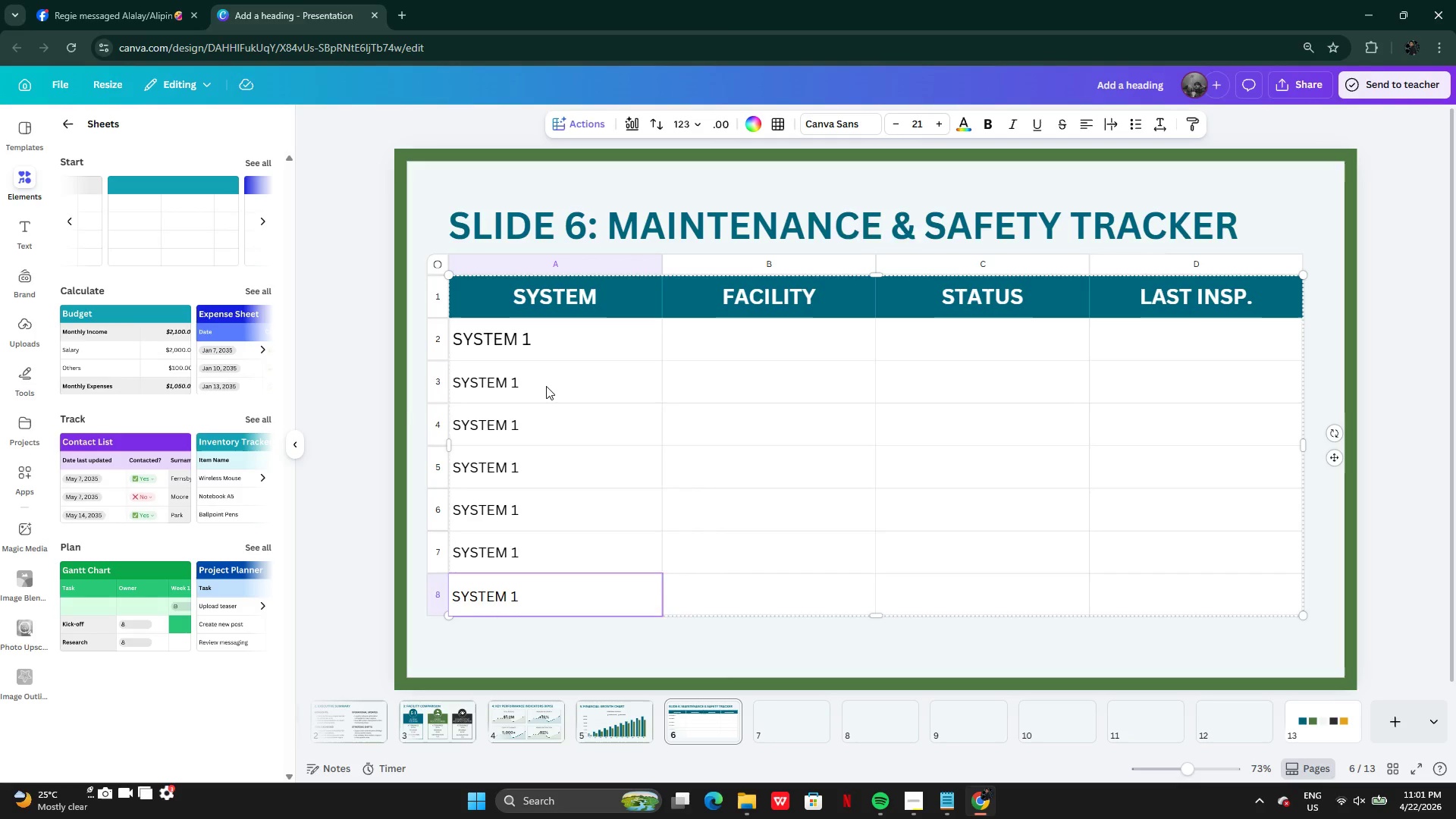 
double_click([546, 385])
 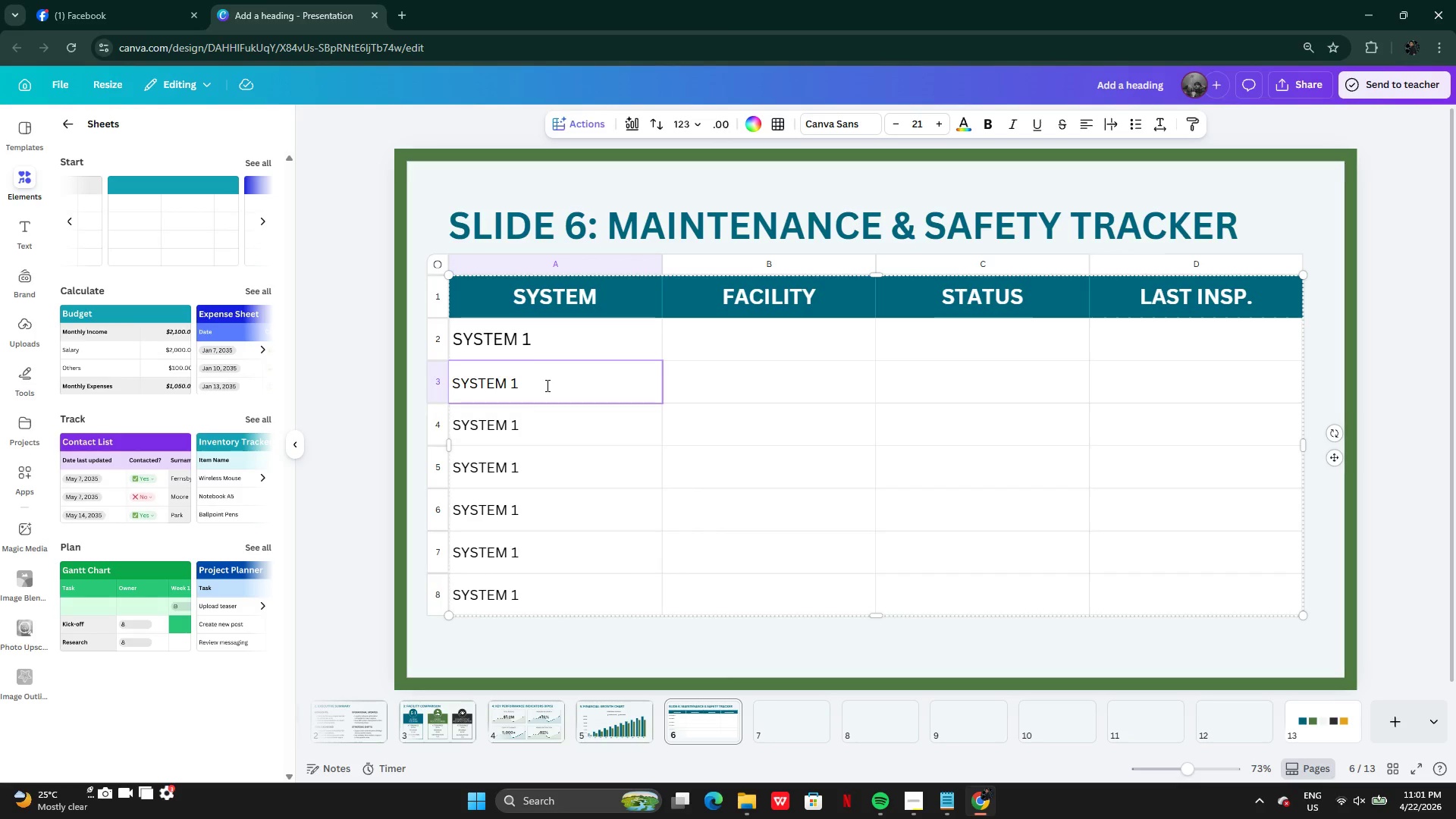 
key(Backspace)
 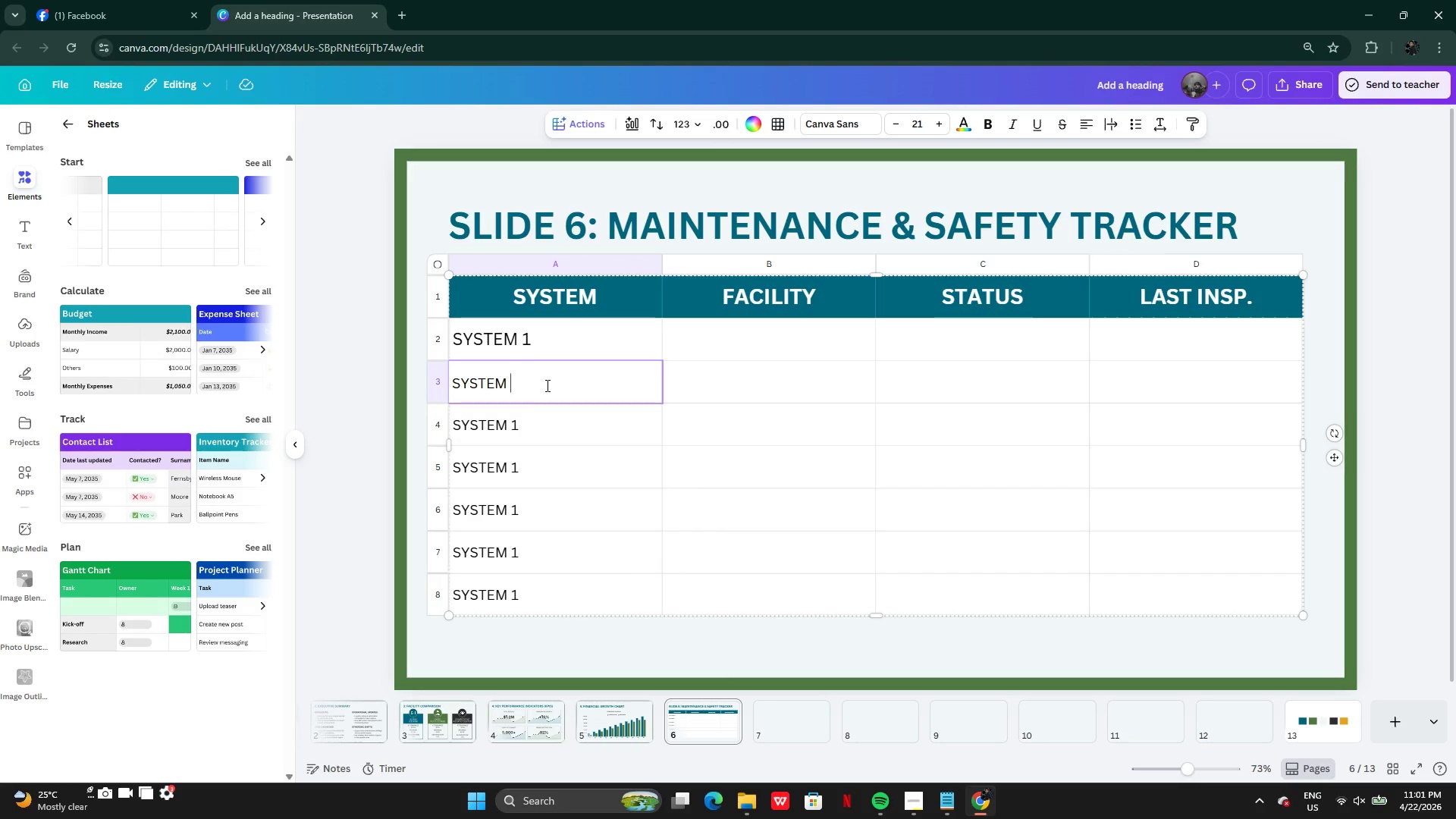 
key(2)
 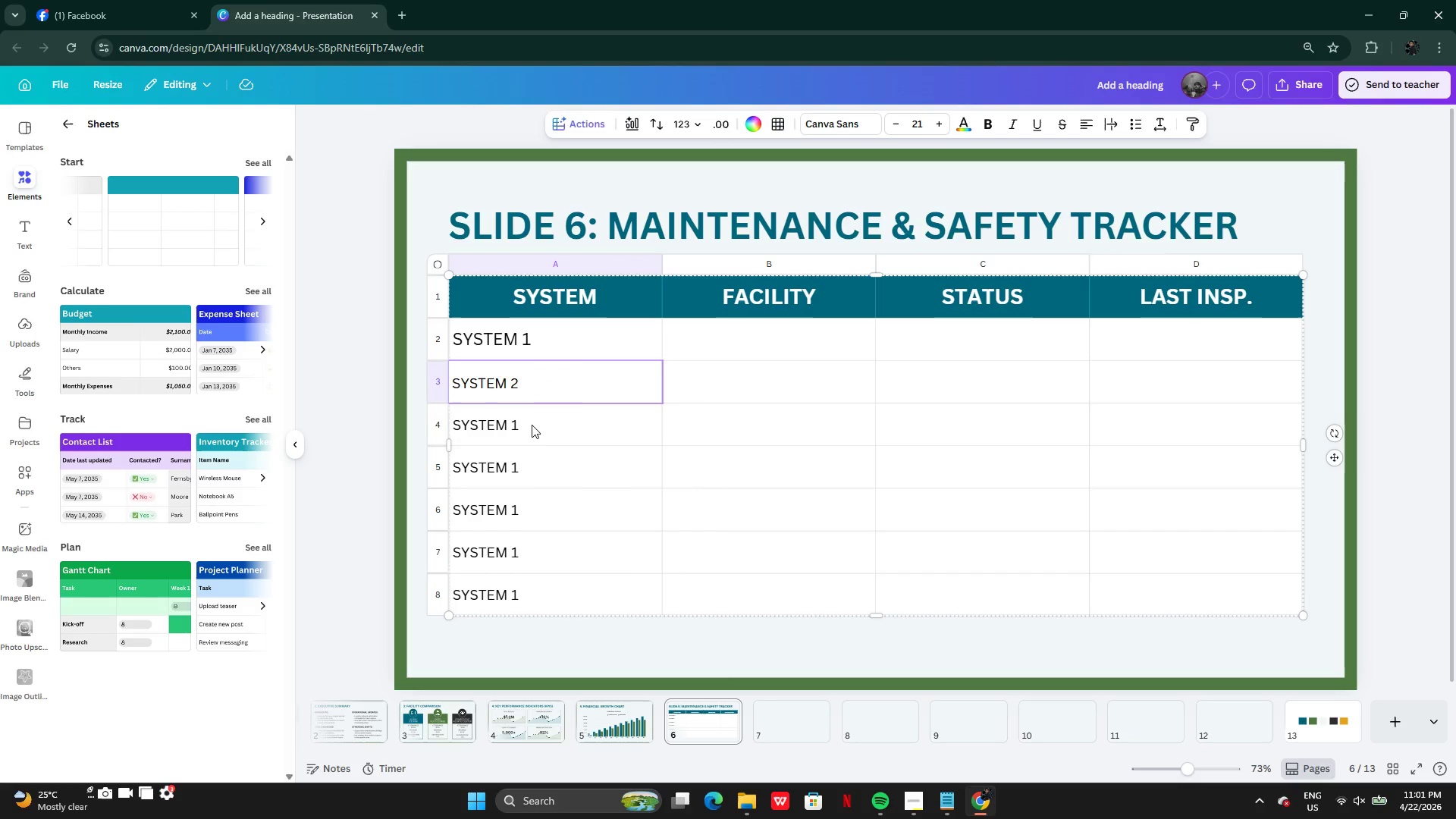 
double_click([531, 424])
 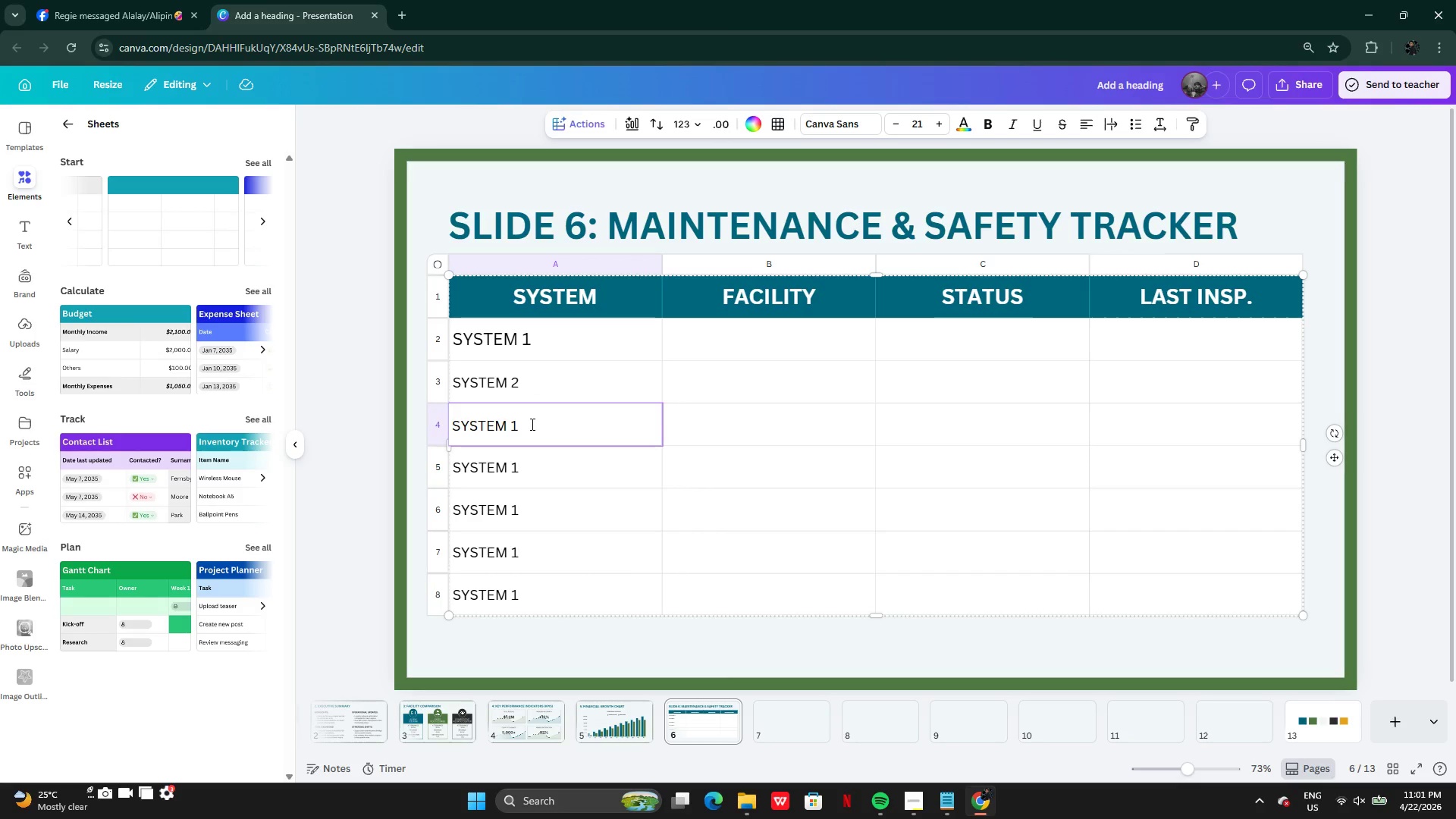 
key(Backspace)
 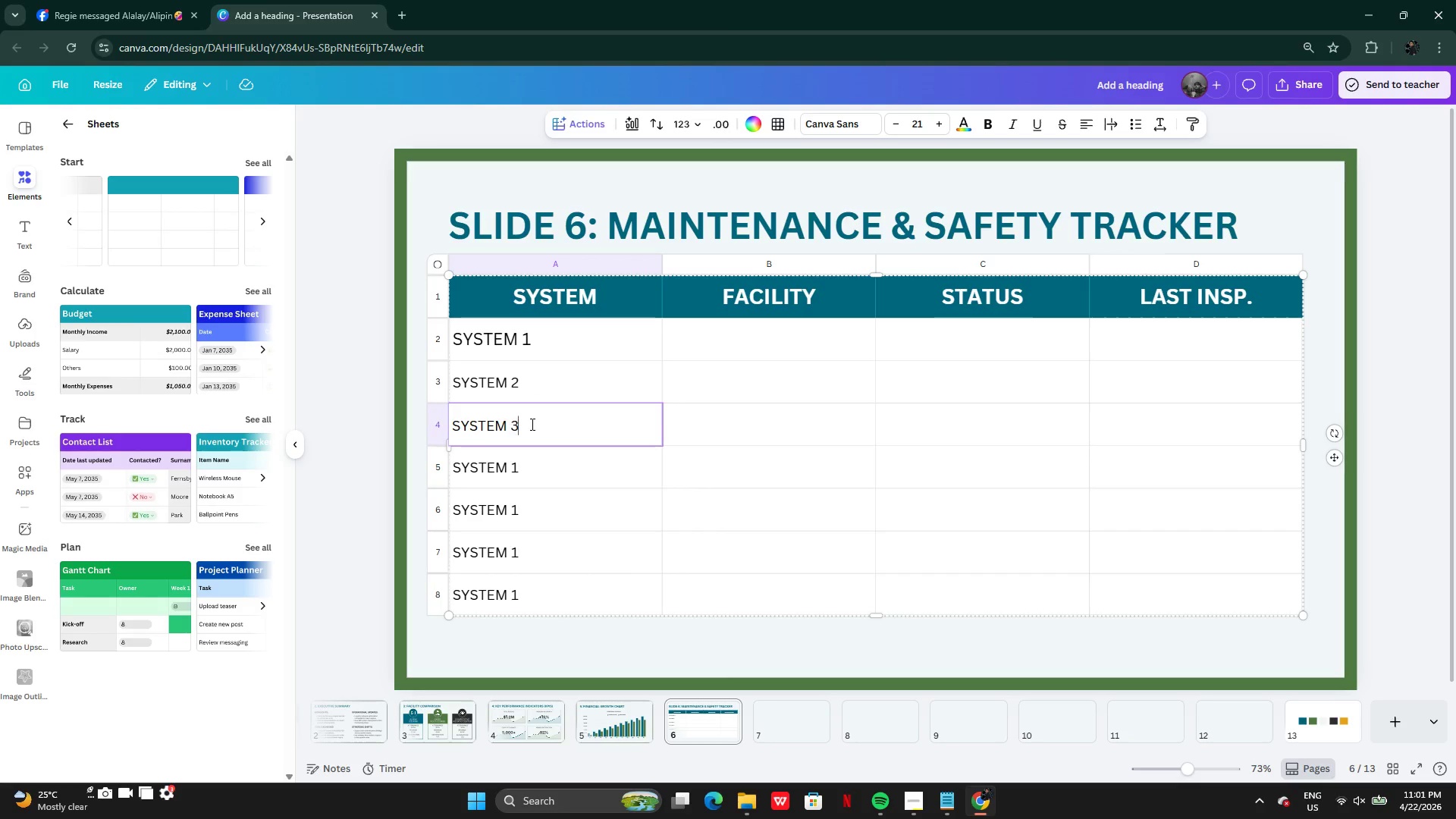 
key(3)
 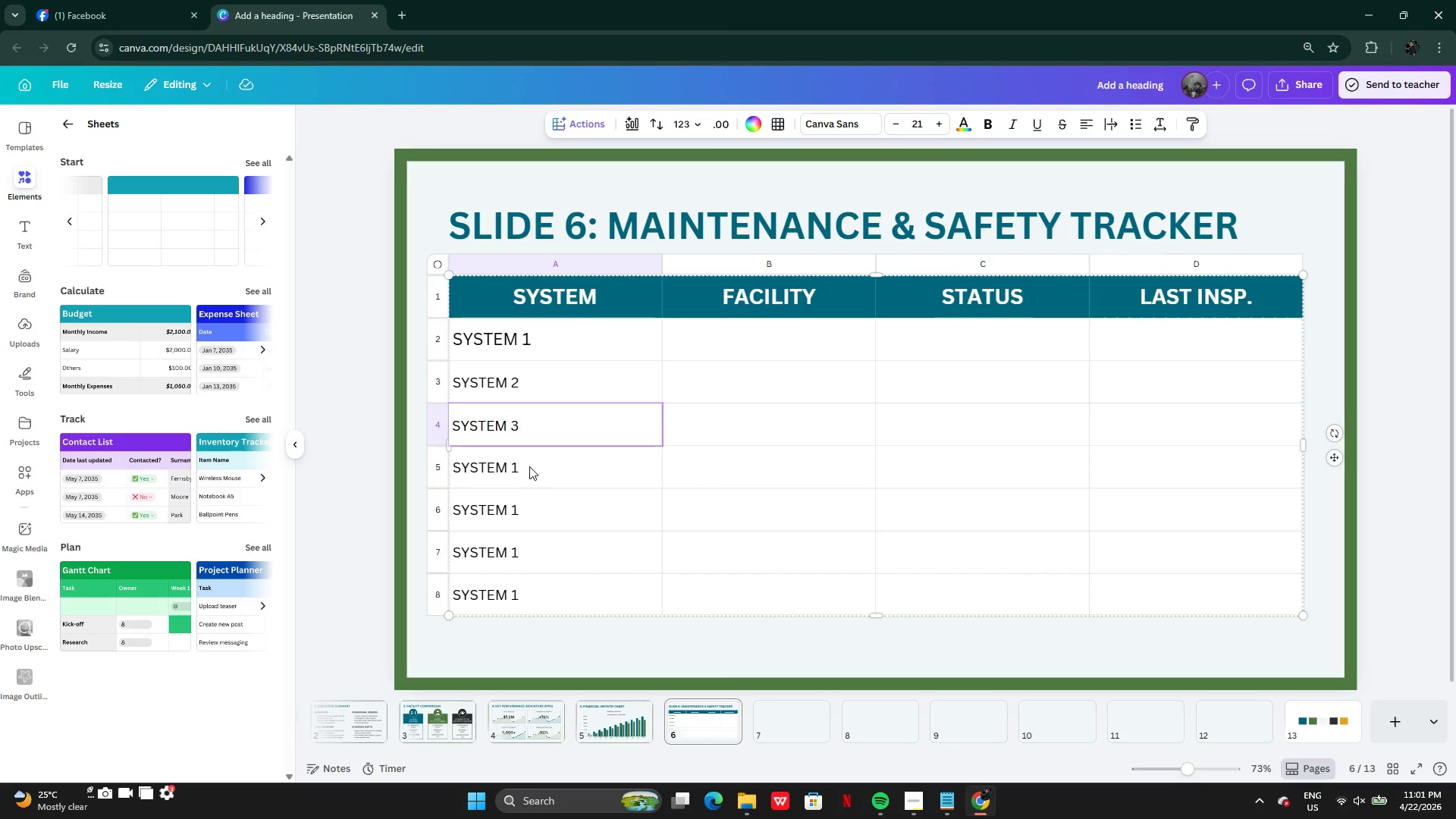 
double_click([529, 466])
 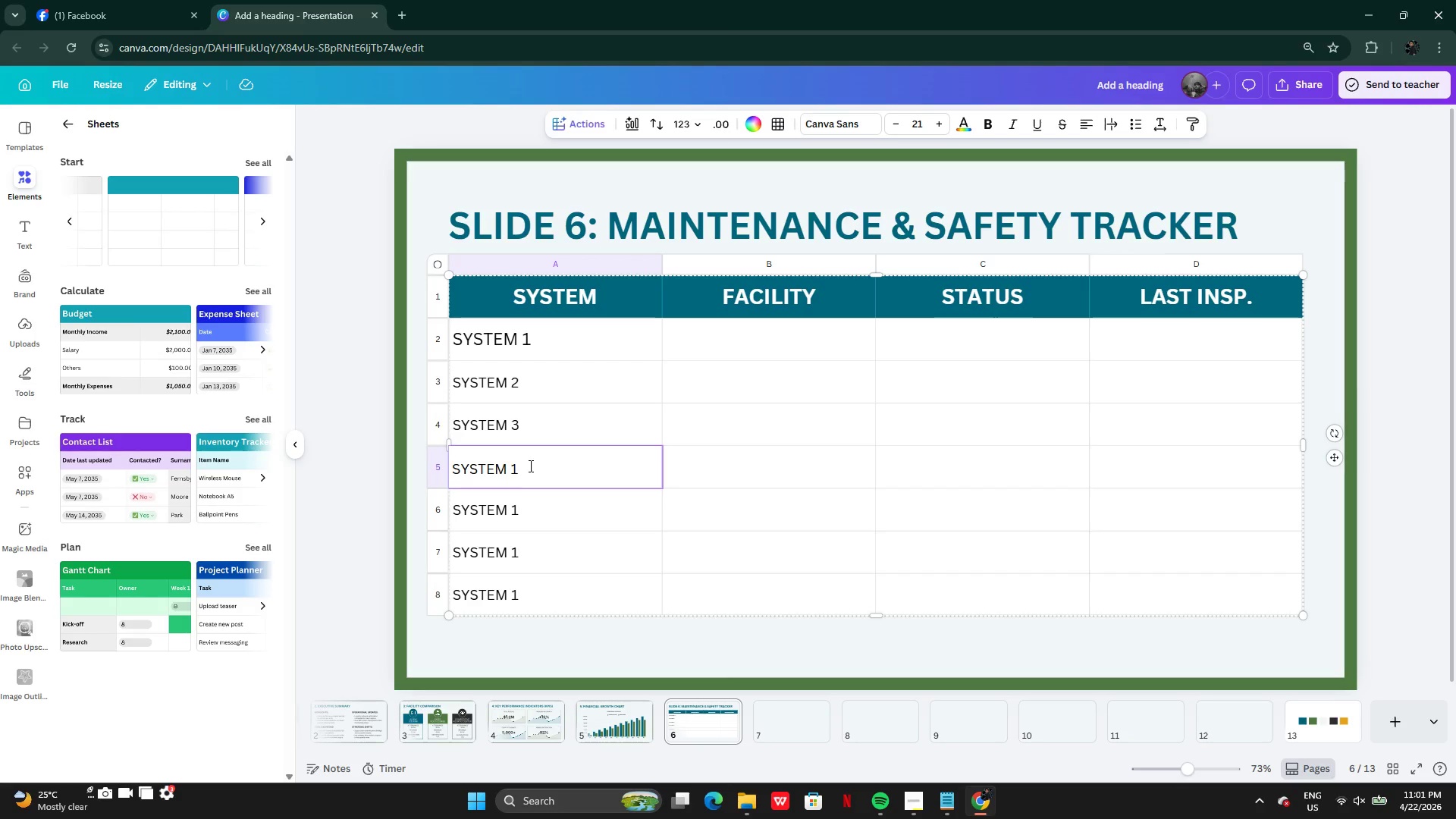 
key(Backspace)
 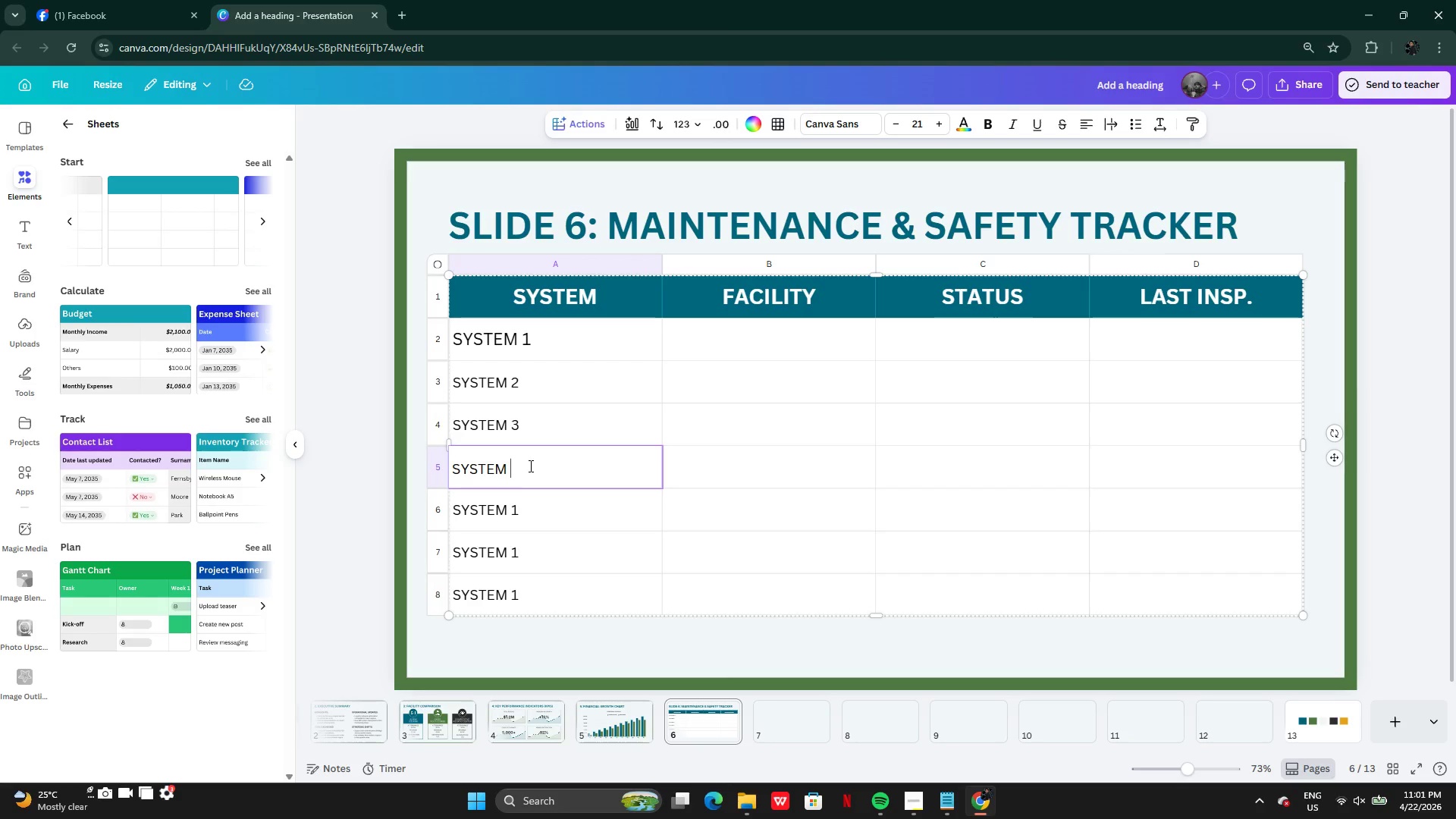 
key(4)
 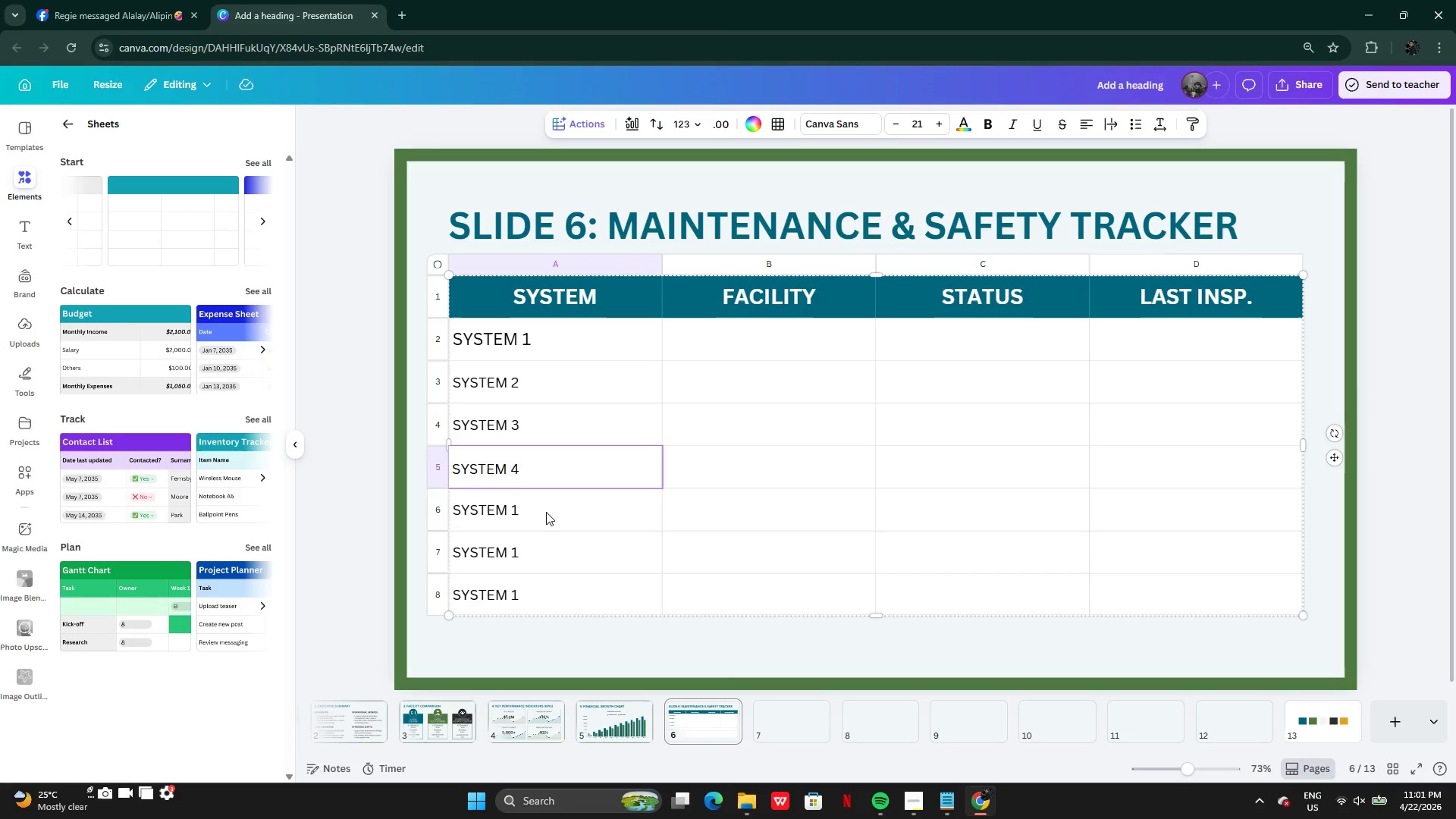 
double_click([546, 512])
 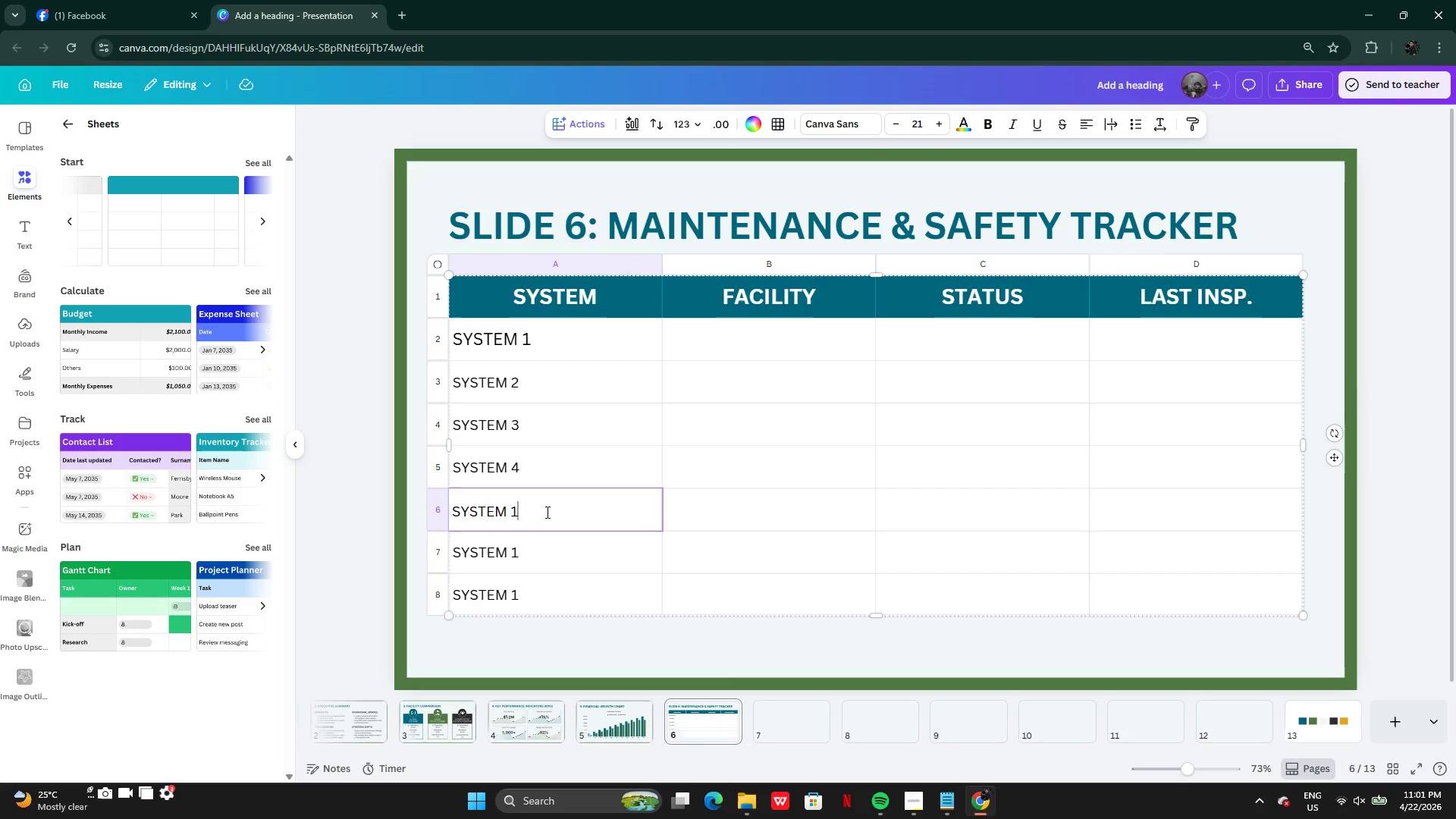 
key(Backspace)
 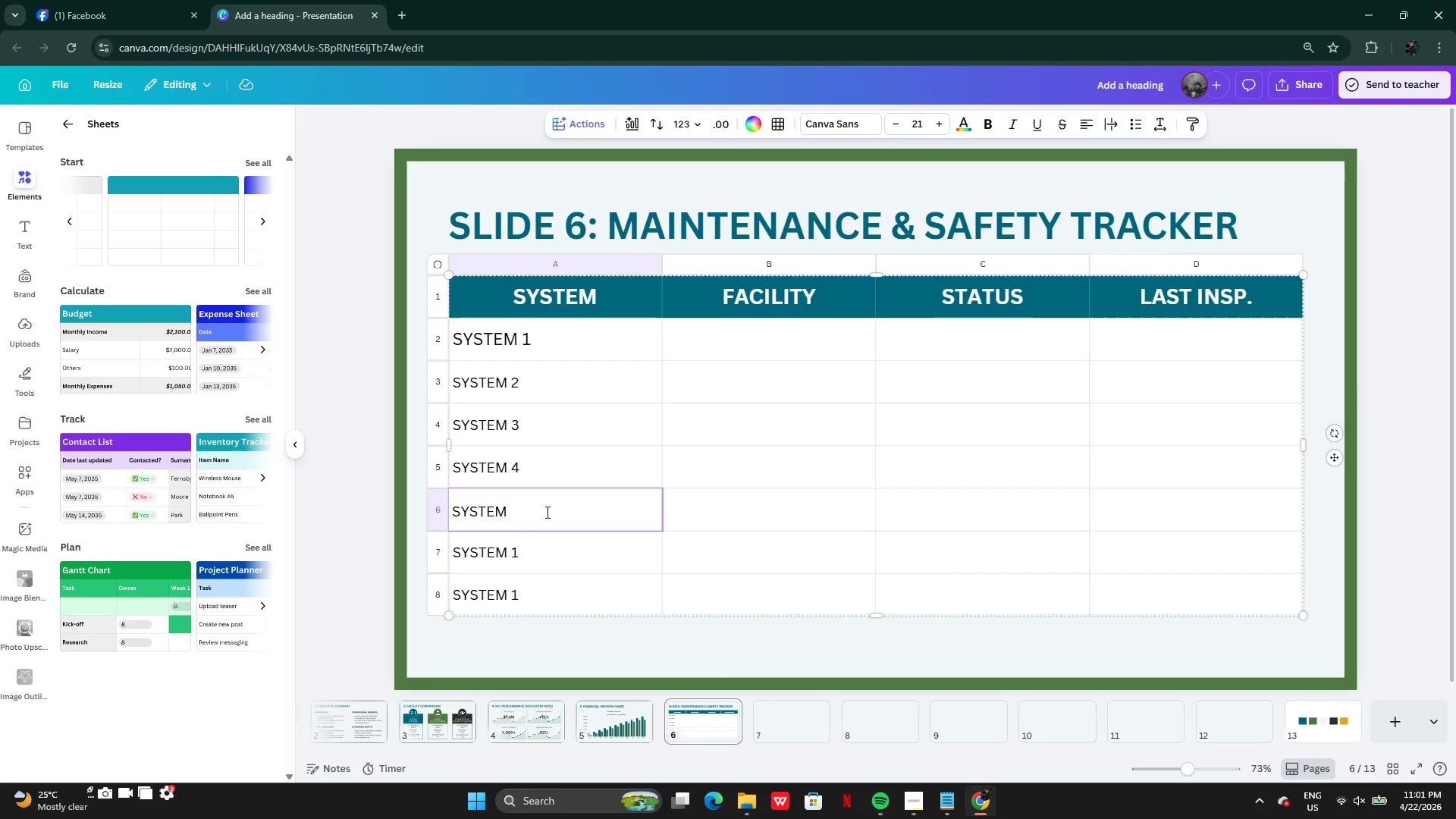 
key(5)
 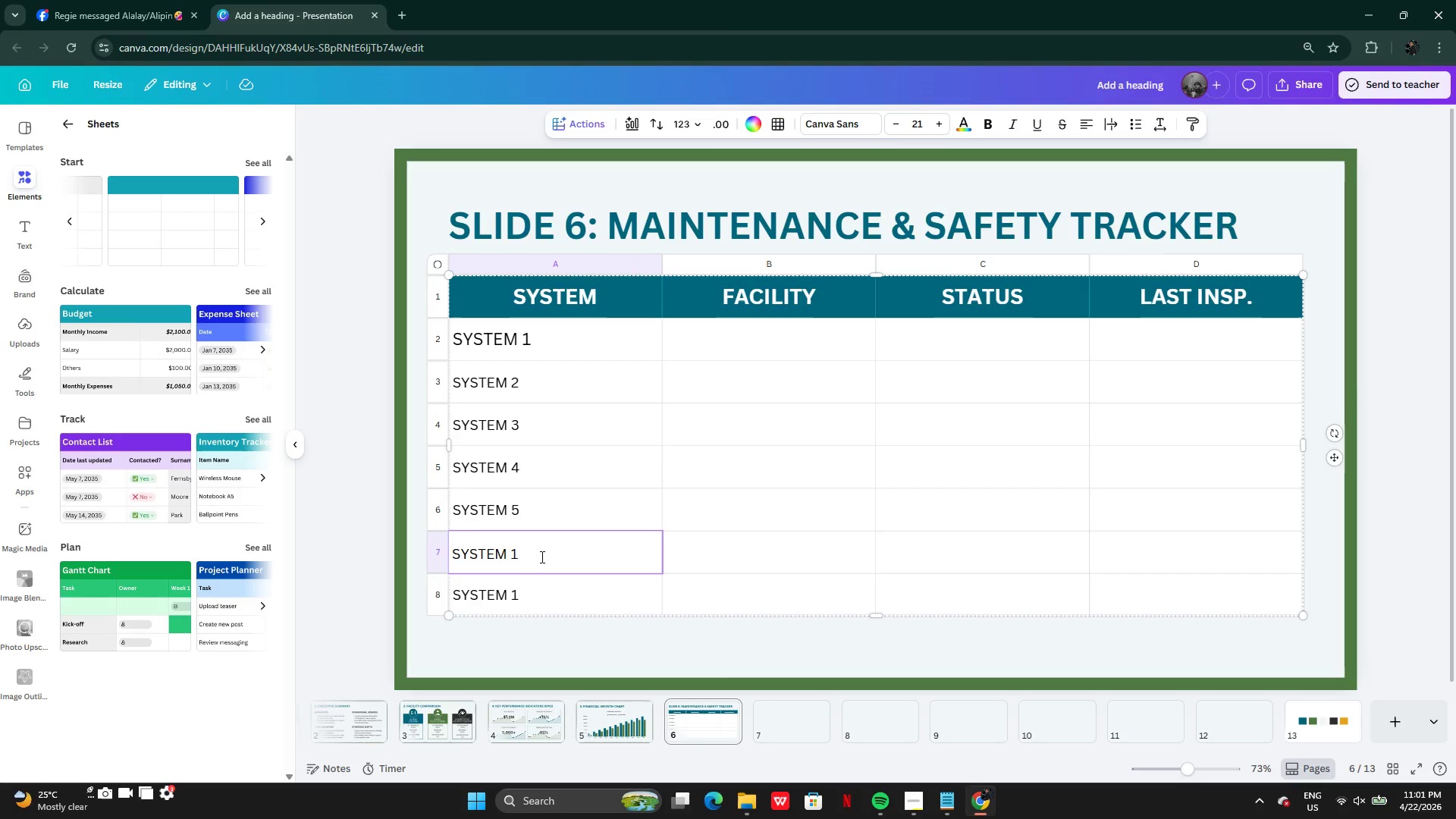 
key(Backspace)
 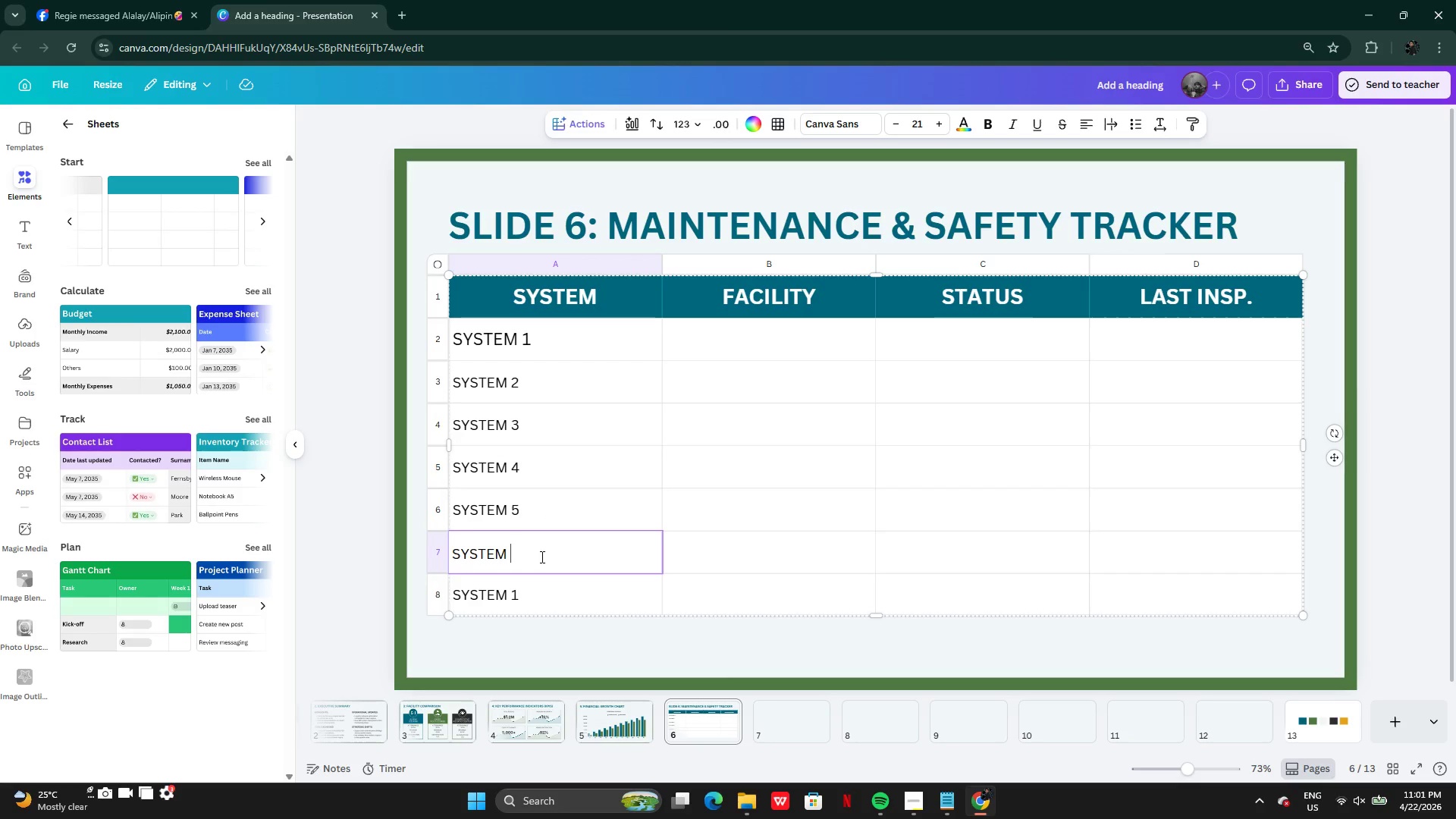 
key(6)
 